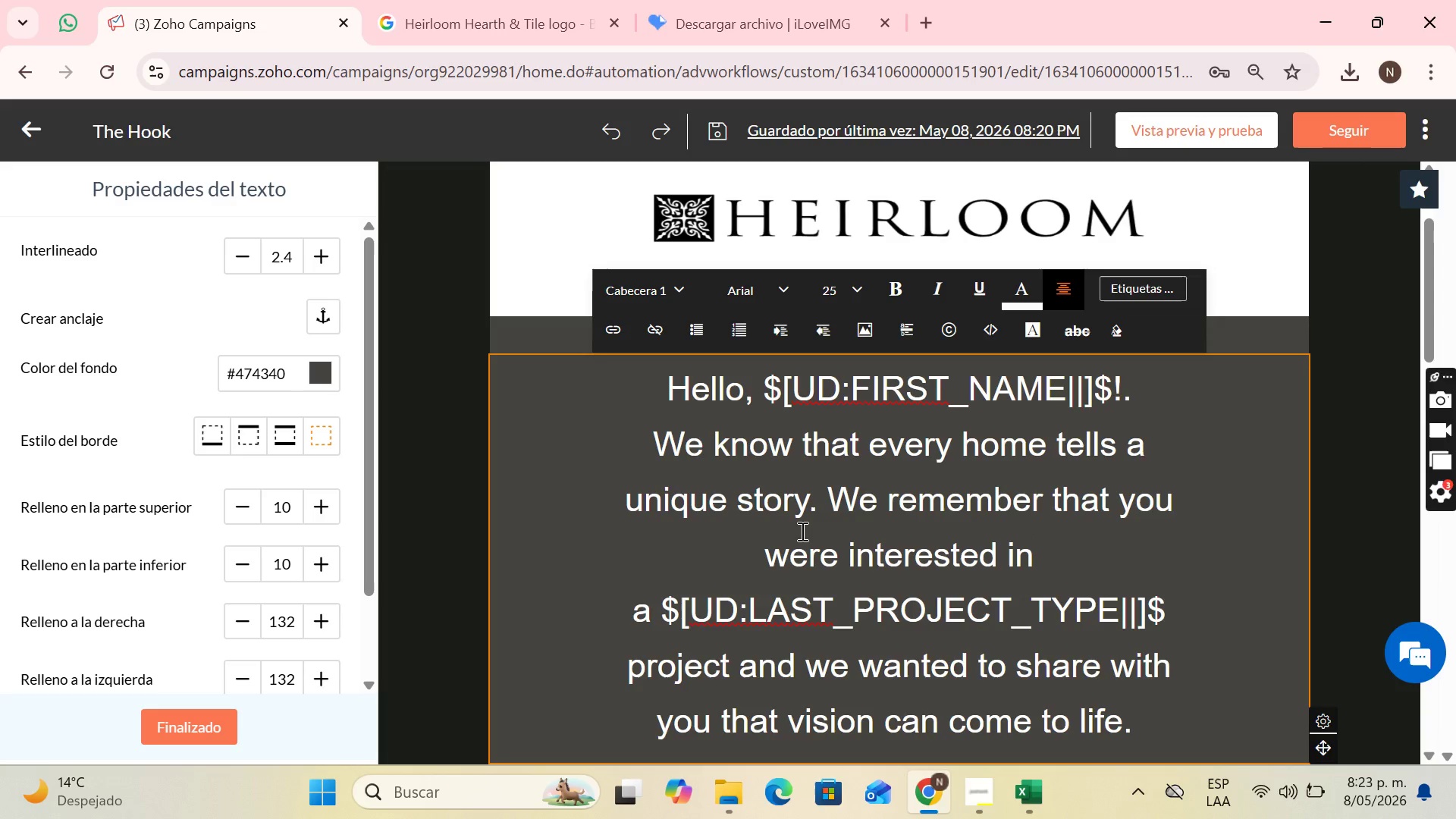 
scroll: coordinate [1061, 501], scroll_direction: none, amount: 0.0
 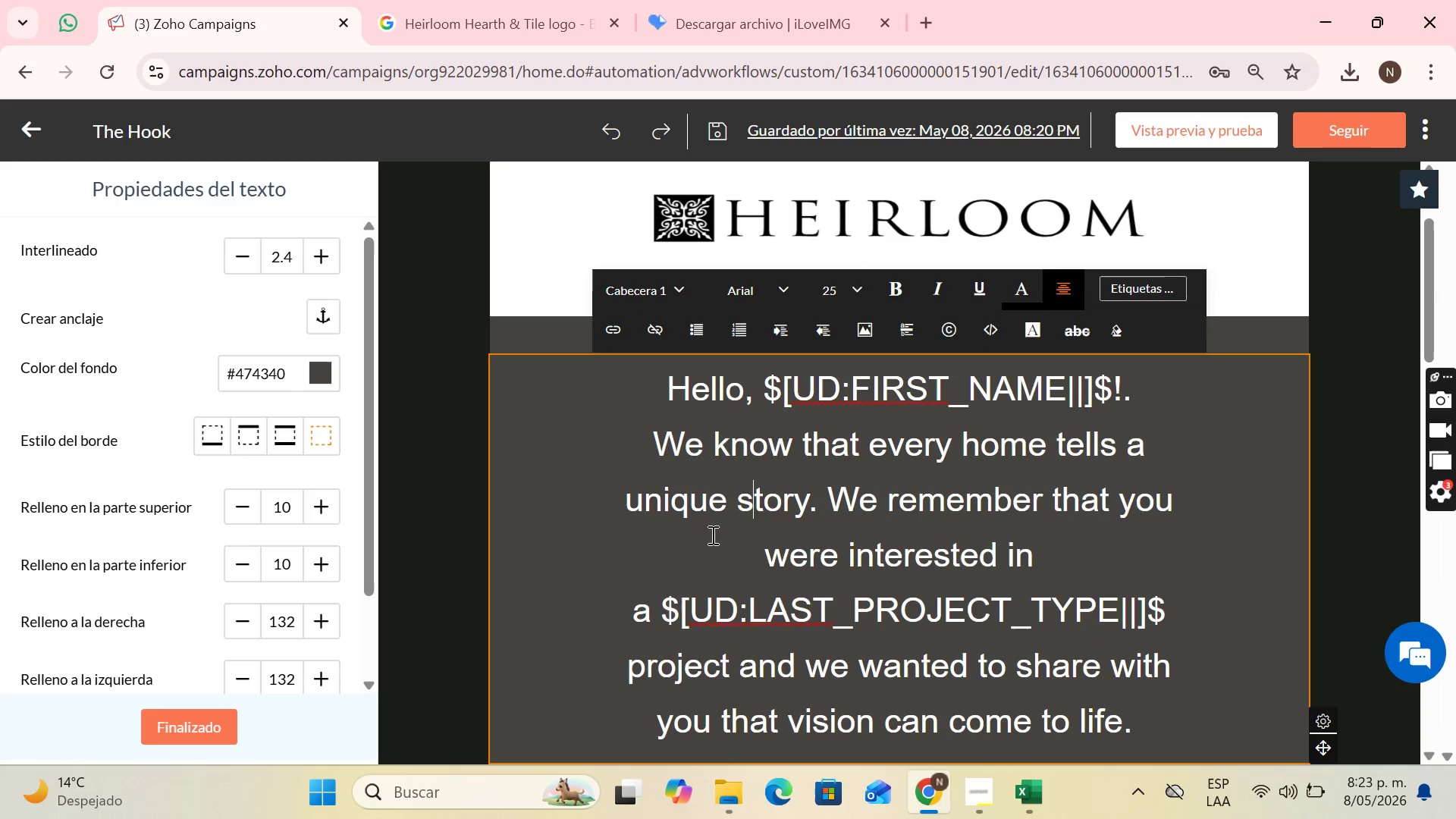 
double_click([747, 569])
 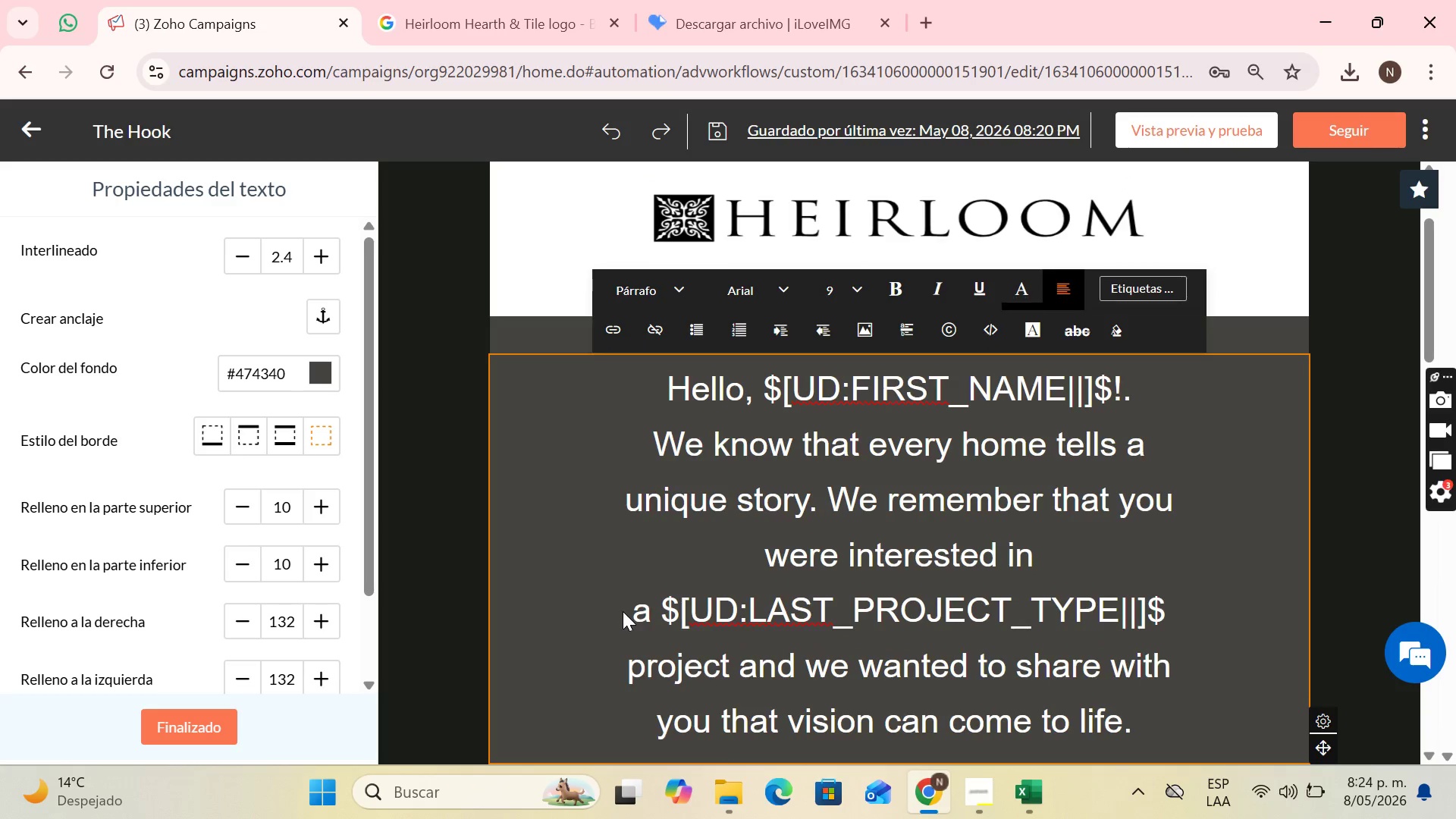 
left_click([632, 614])
 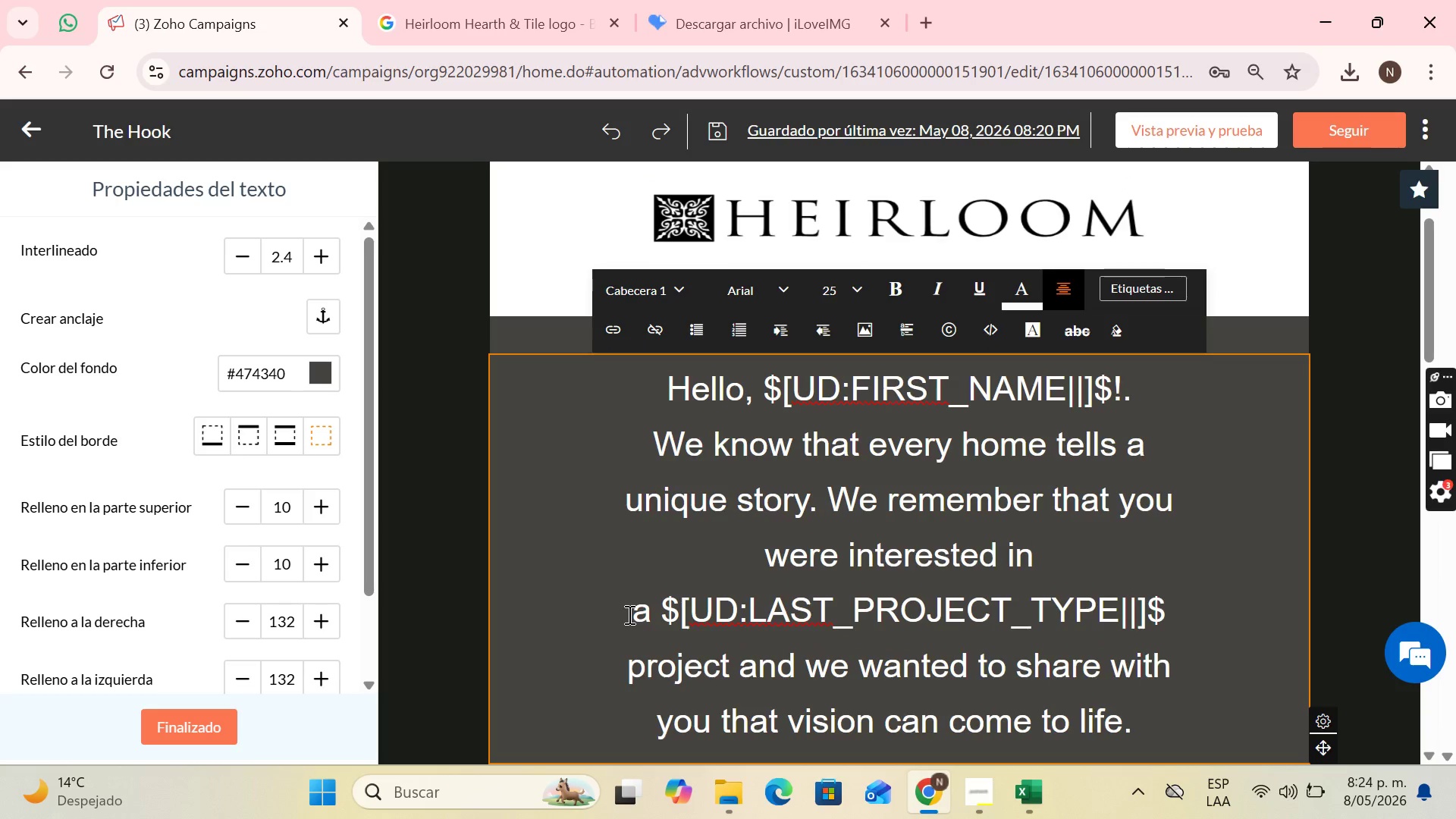 
key(Backspace)
 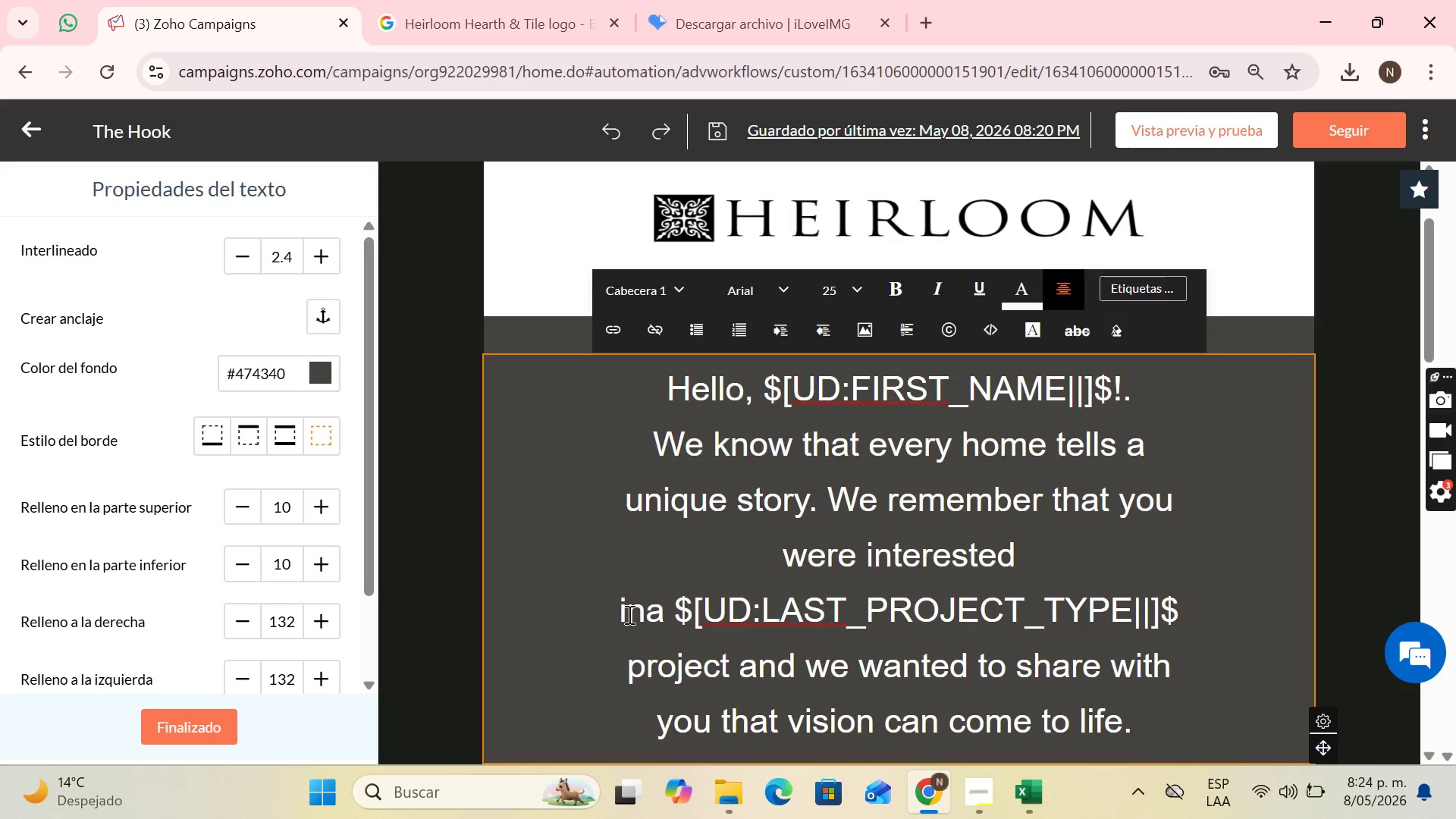 
key(Space)
 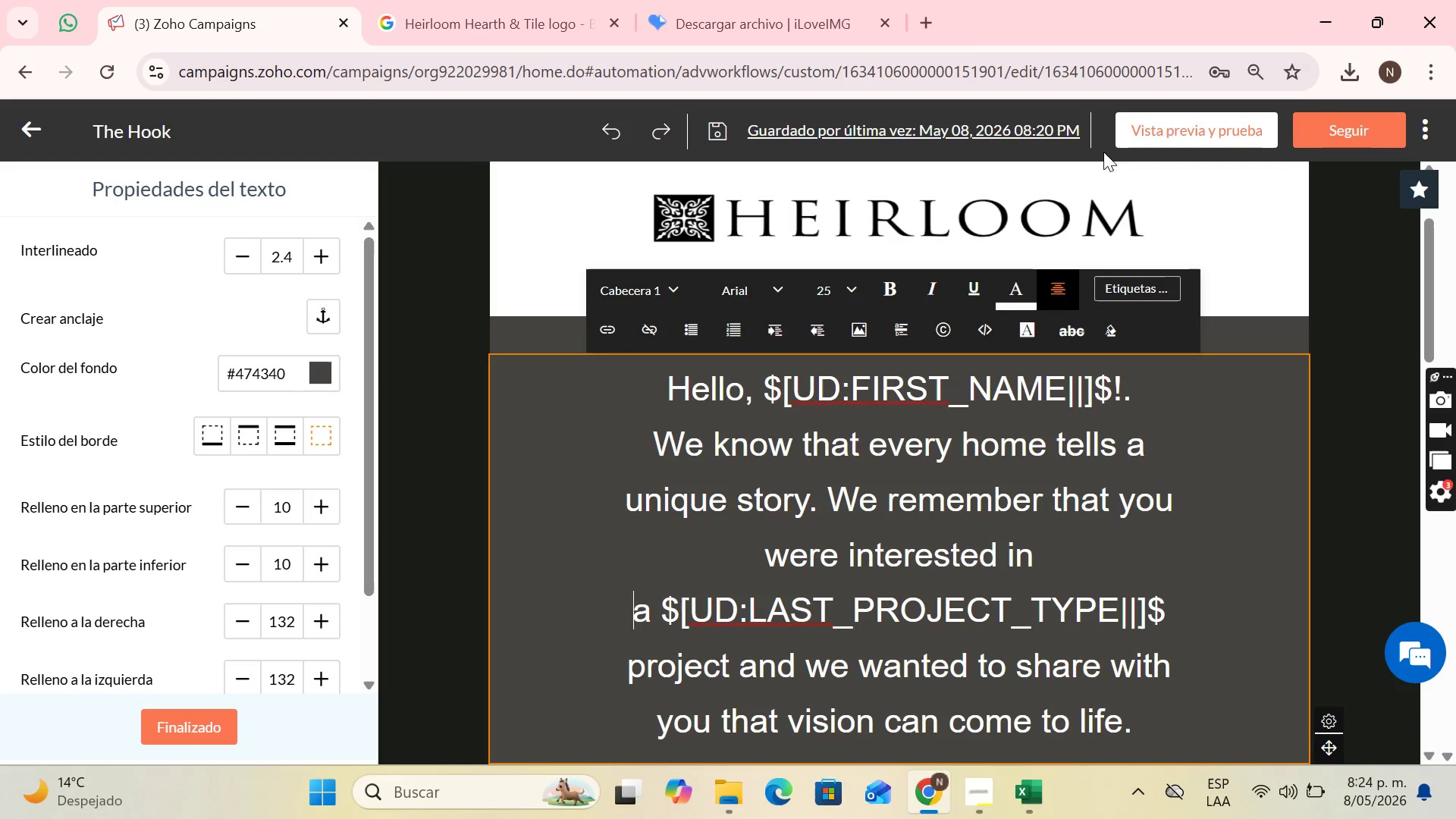 
left_click([1045, 559])
 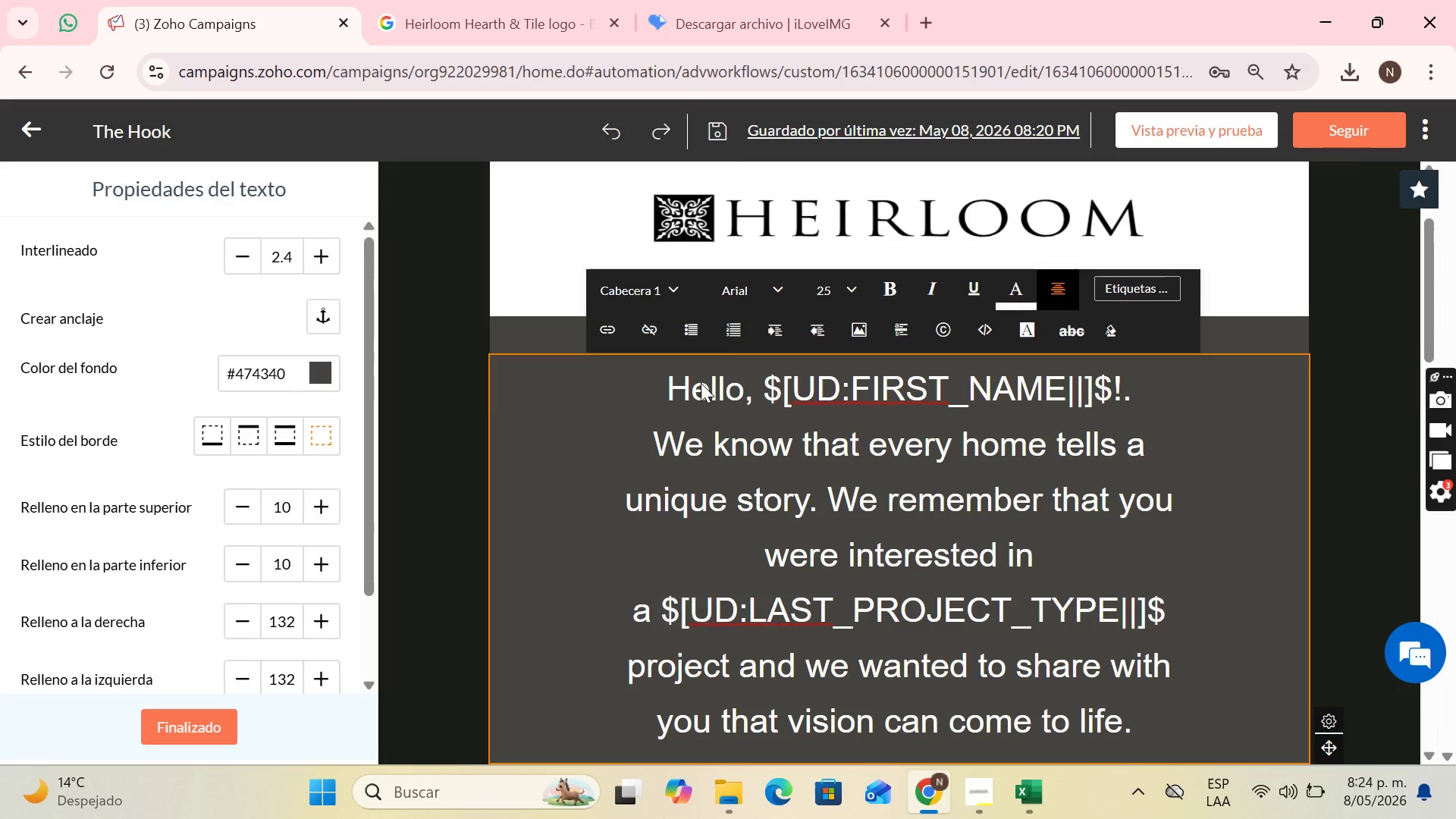 
scroll: coordinate [958, 479], scroll_direction: none, amount: 0.0
 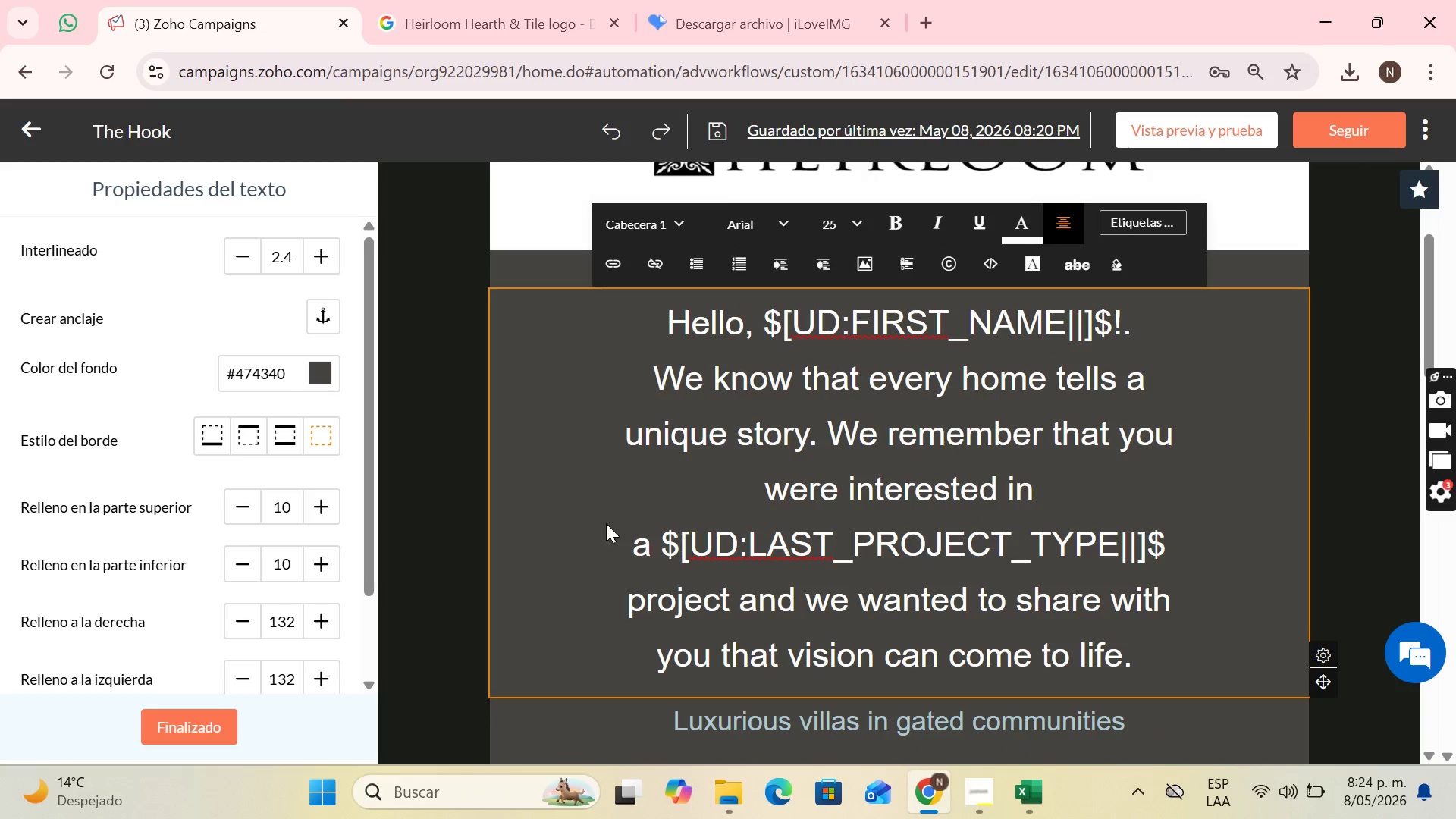 
left_click([629, 549])
 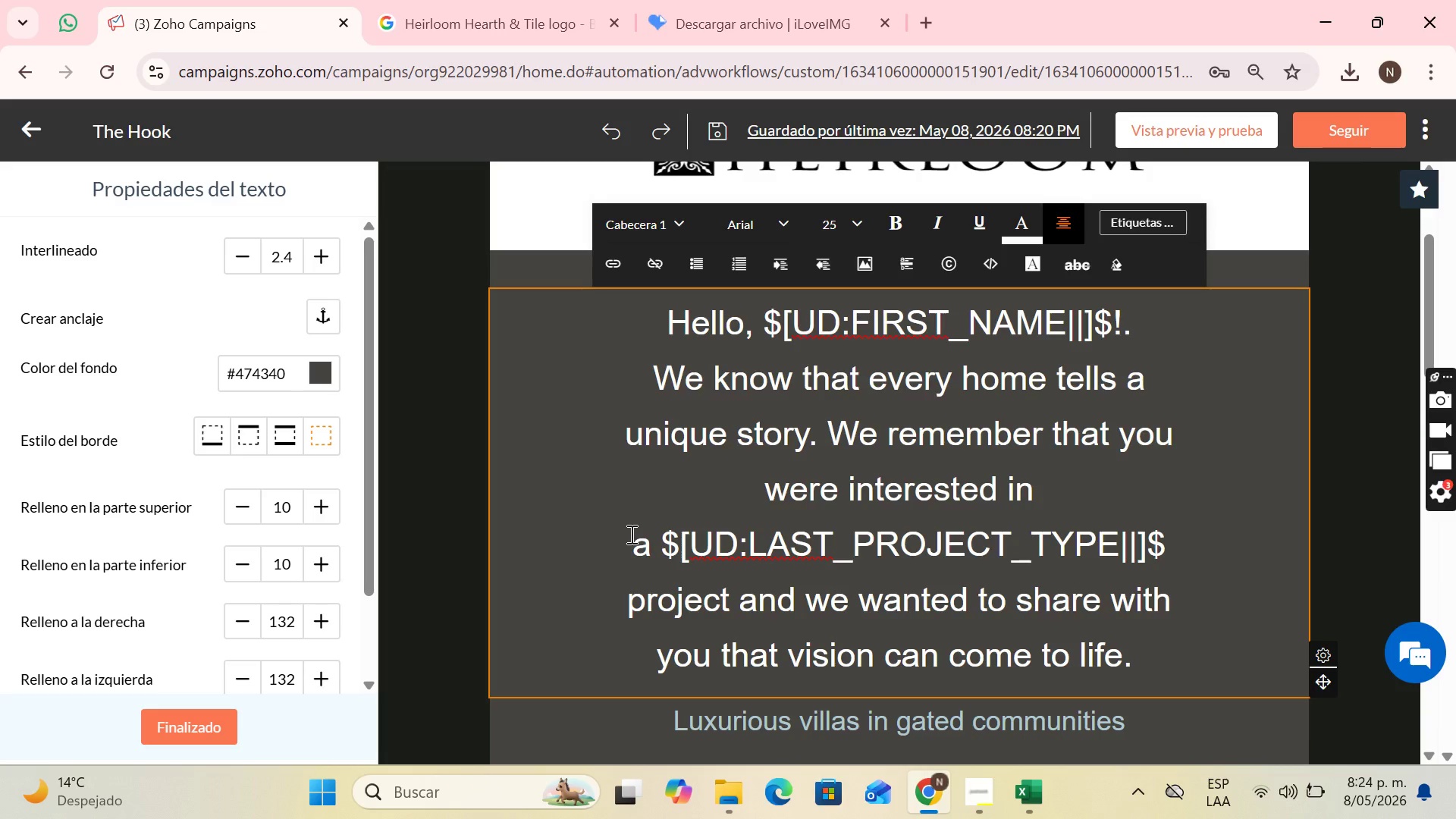 
wait(11.03)
 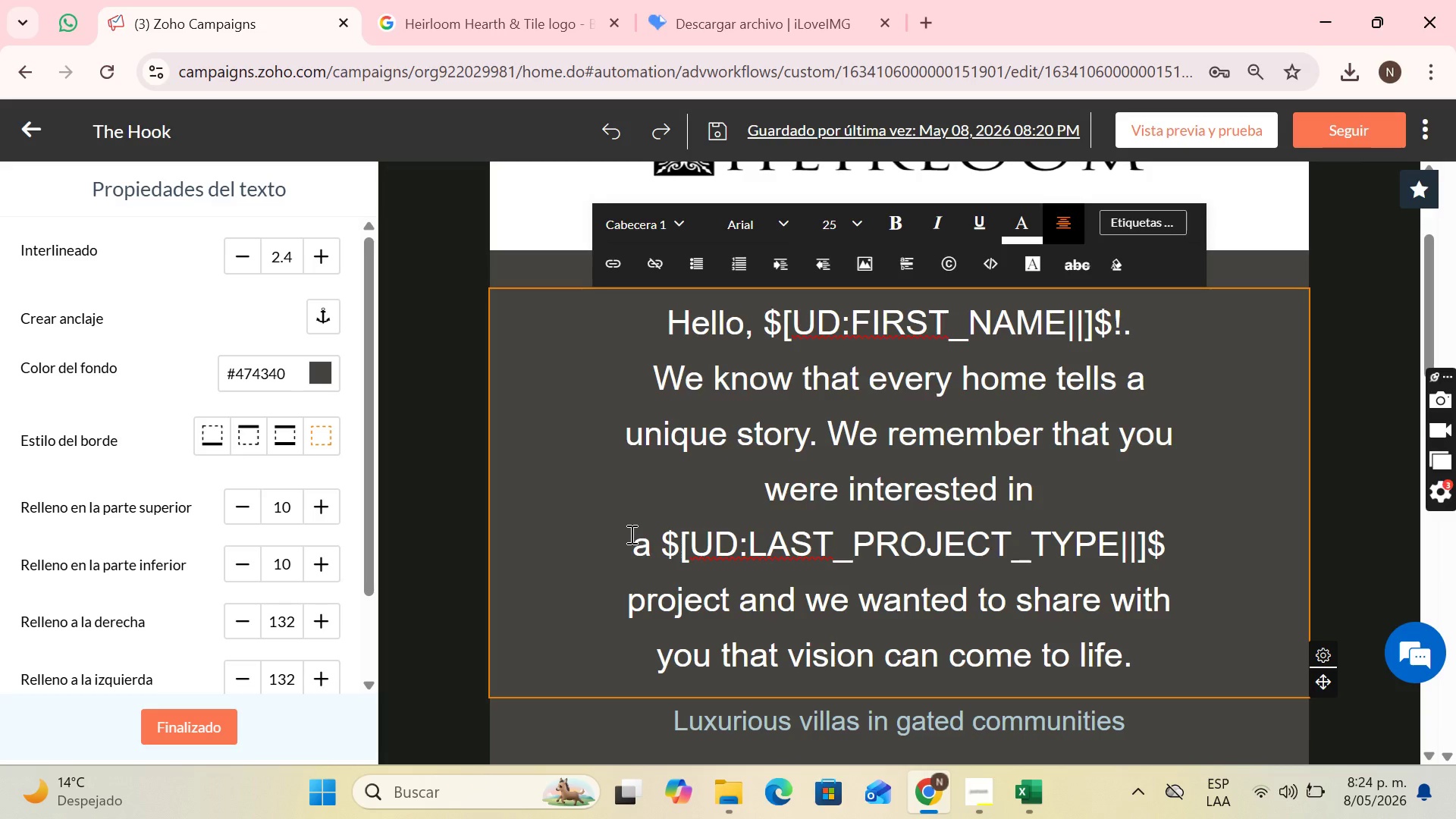 
scroll: coordinate [1065, 498], scroll_direction: down, amount: 1.0
 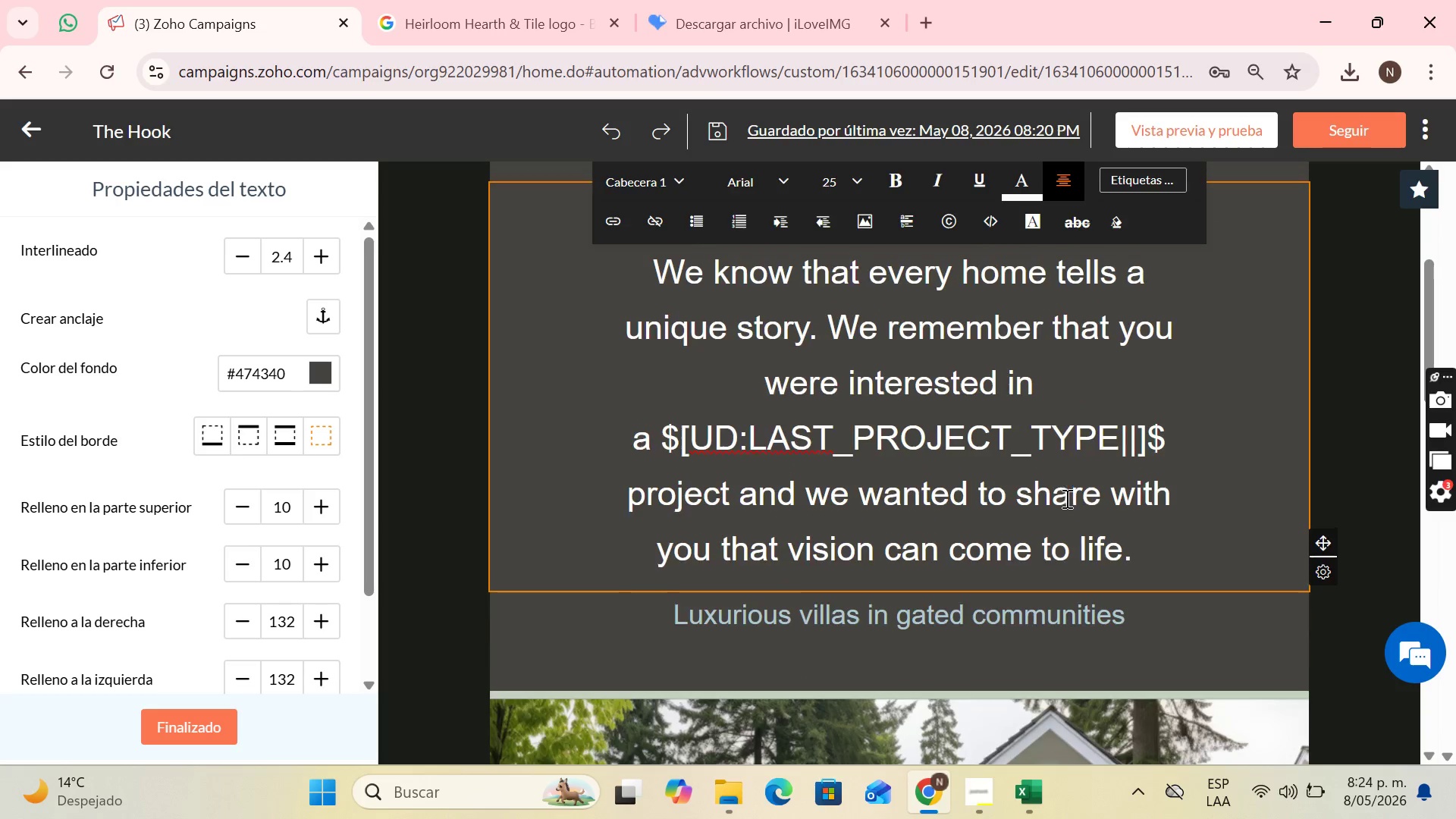 
scroll: coordinate [1065, 498], scroll_direction: up, amount: 2.0
 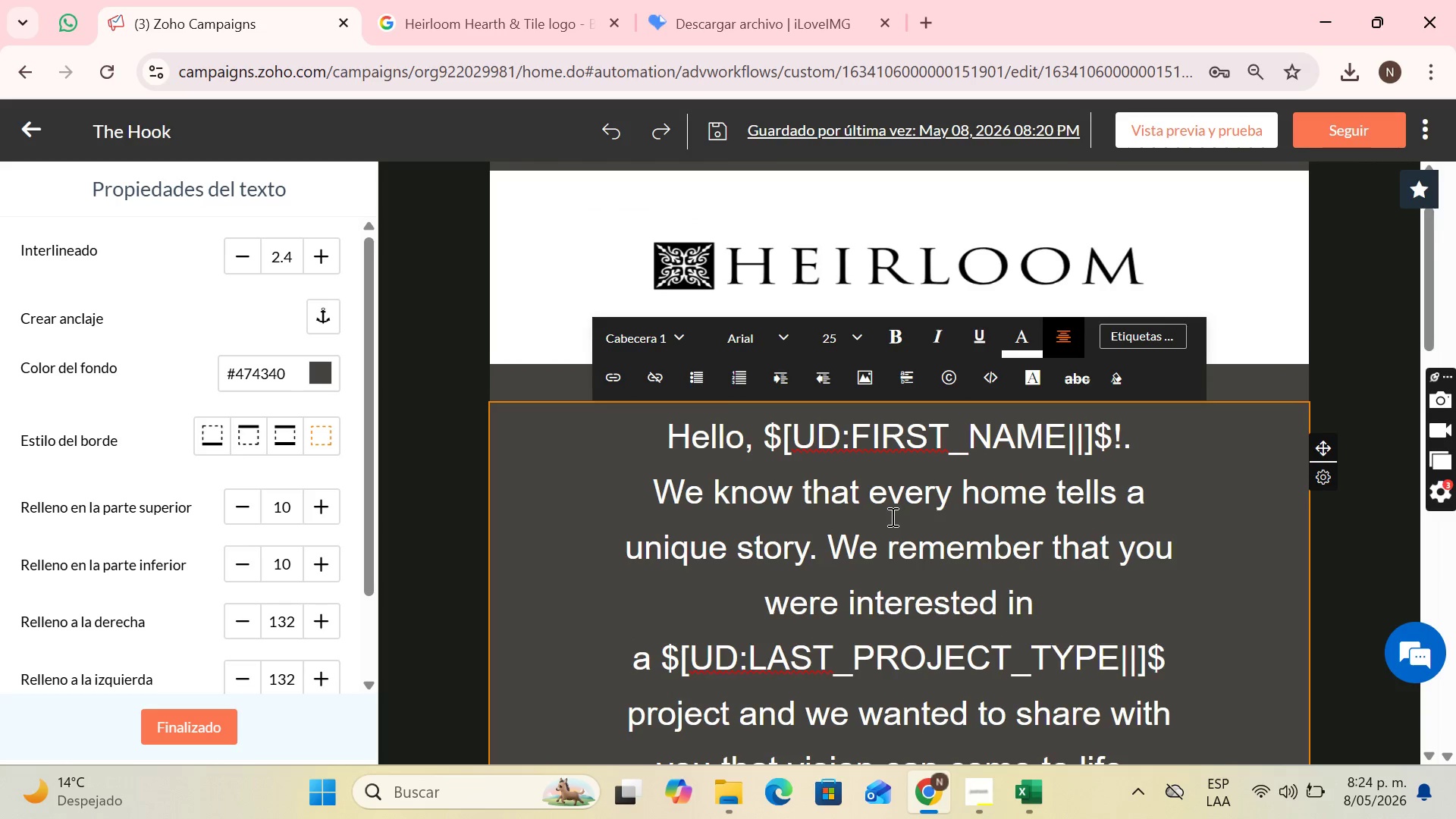 
scroll: coordinate [887, 529], scroll_direction: down, amount: 1.0
 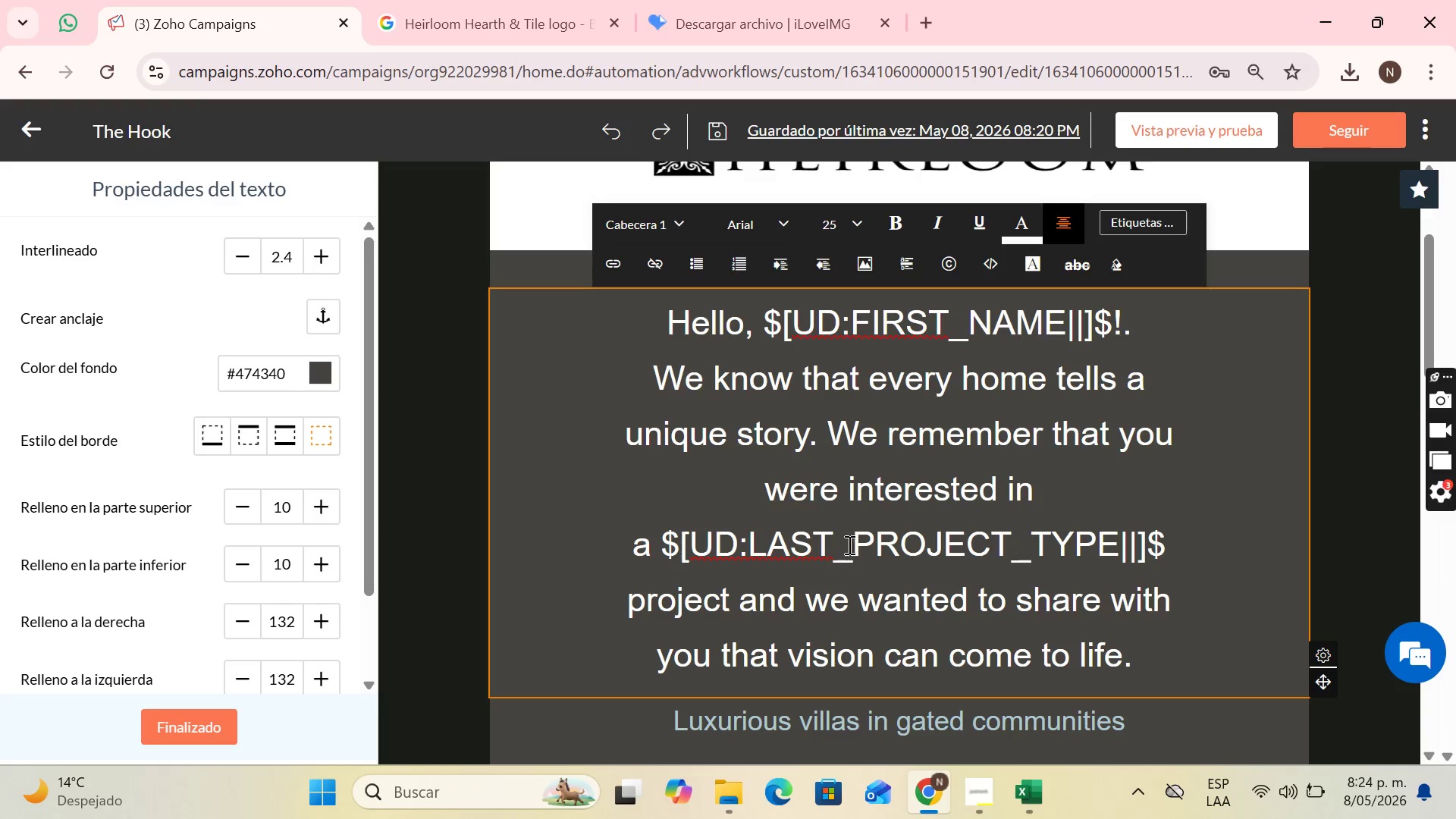 
scroll: coordinate [998, 546], scroll_direction: up, amount: 2.0
 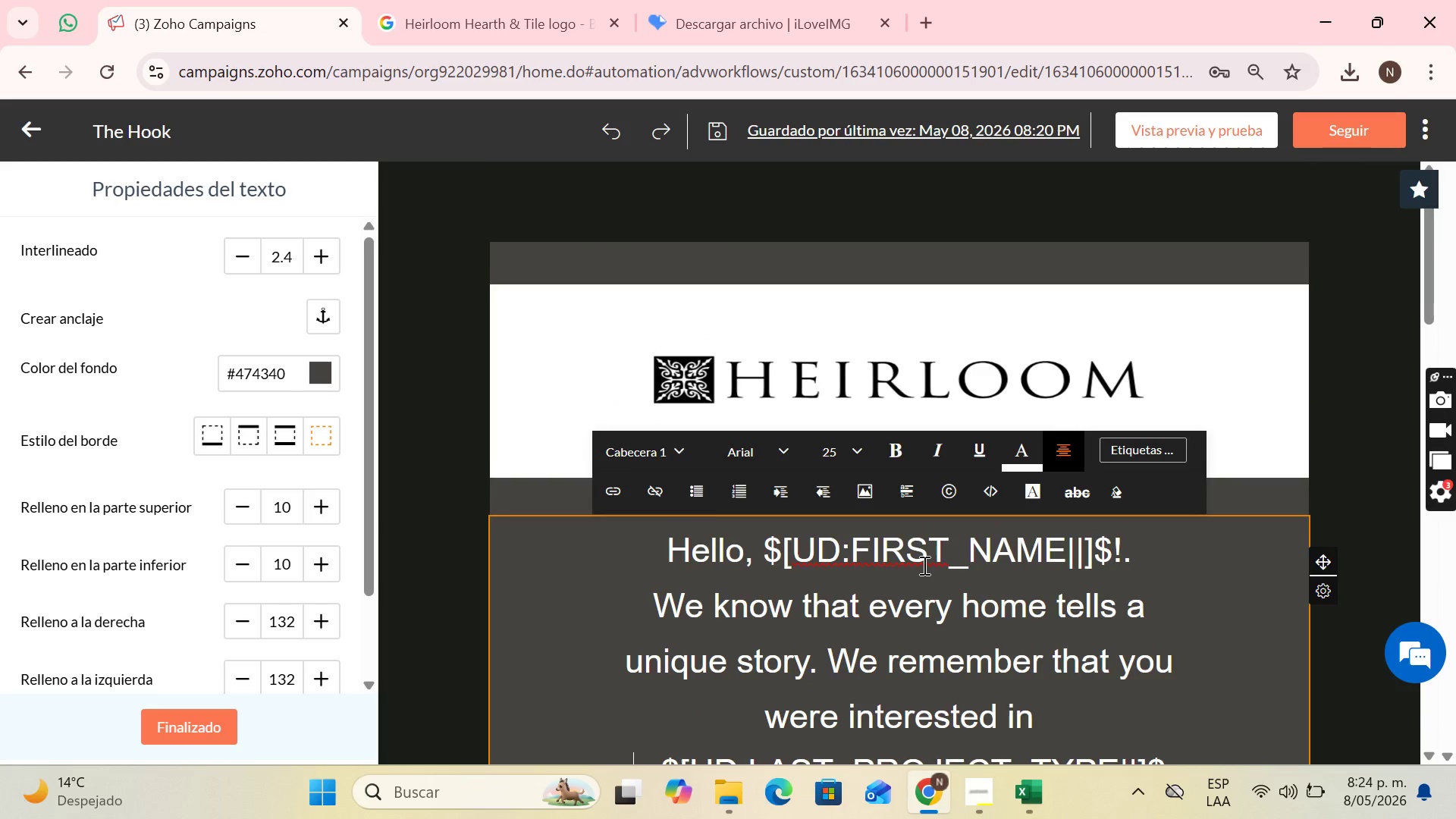 
scroll: coordinate [1060, 538], scroll_direction: down, amount: 2.0
 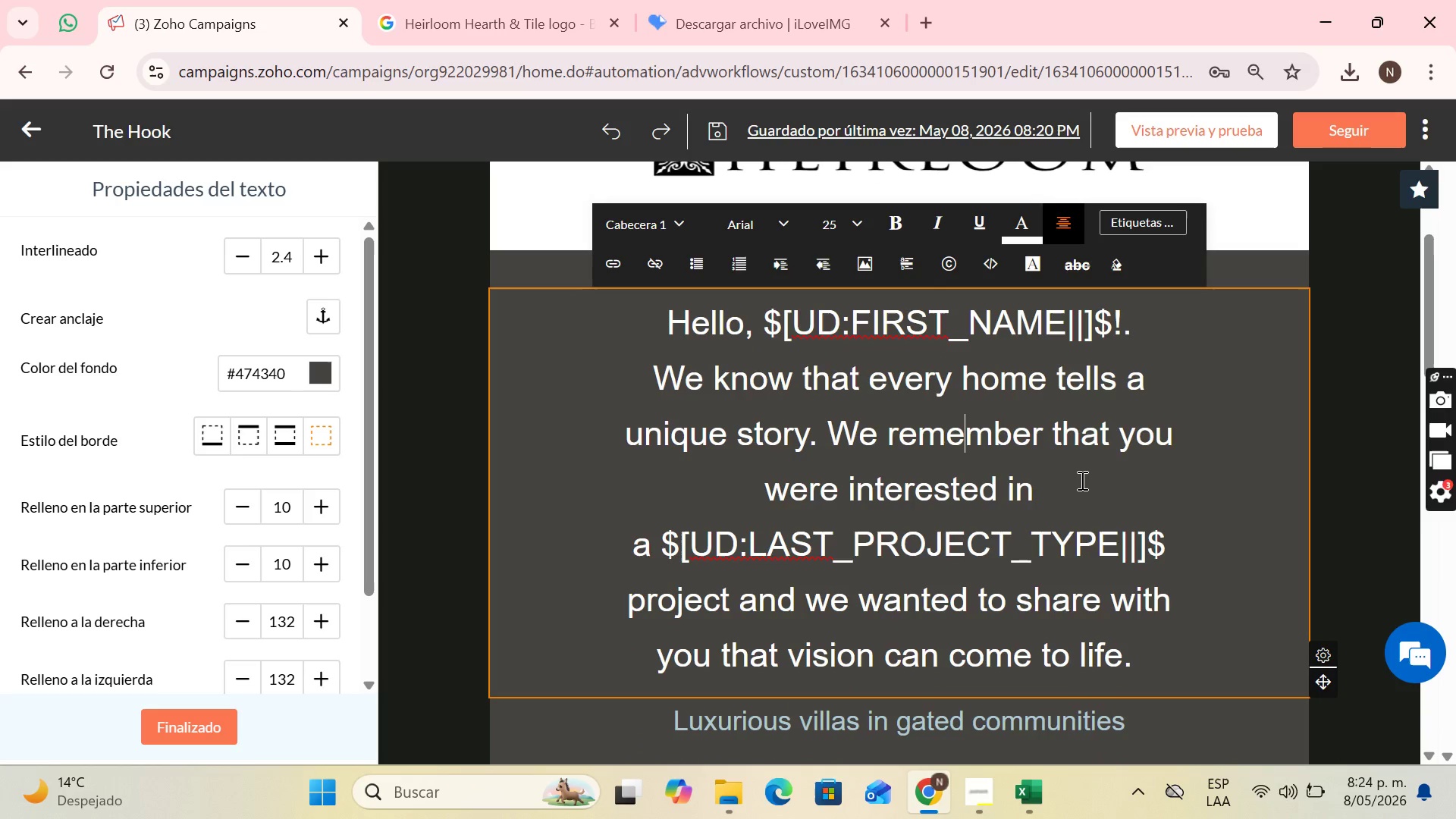 
left_click([1081, 480])
 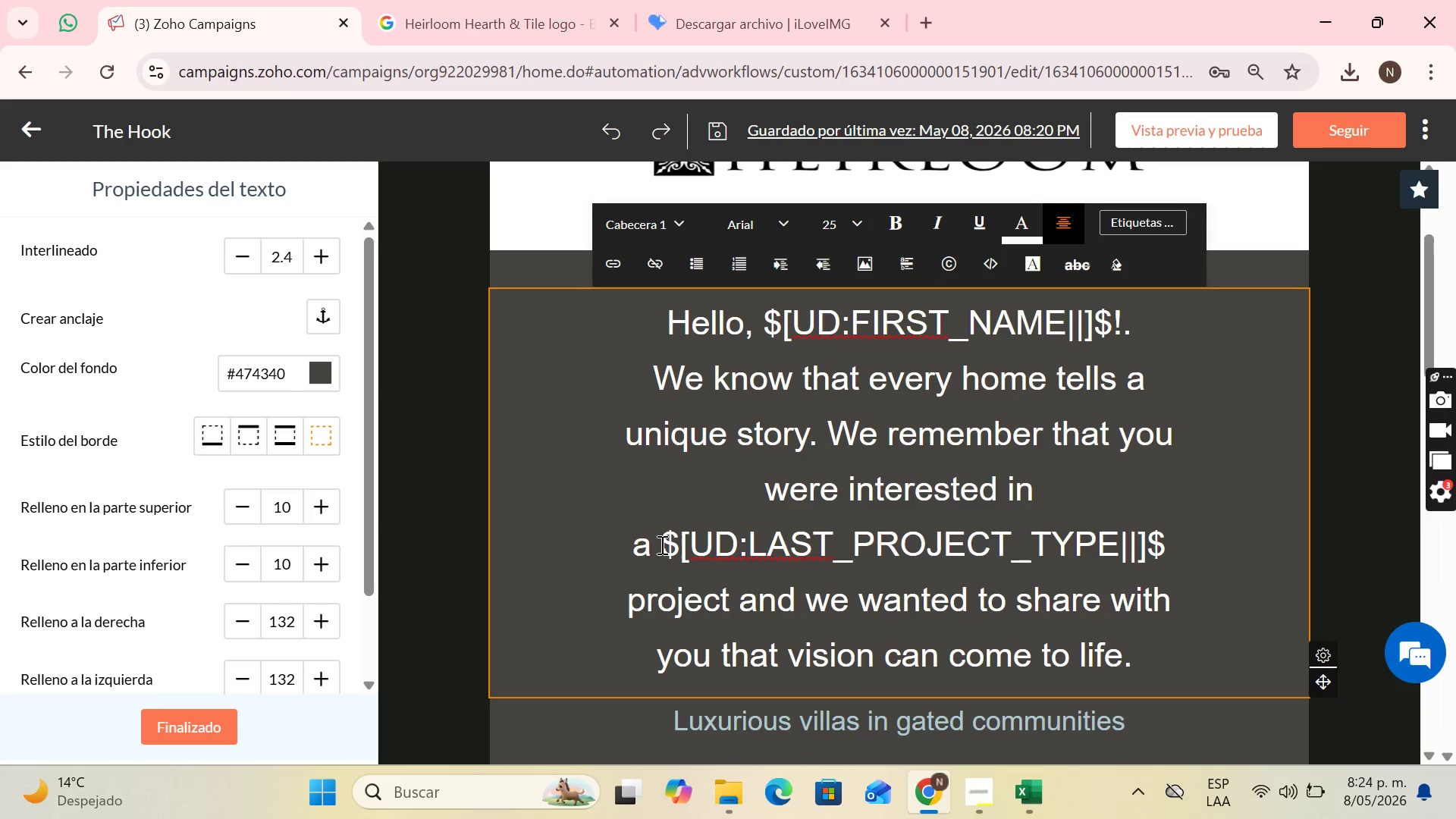 
left_click([642, 547])
 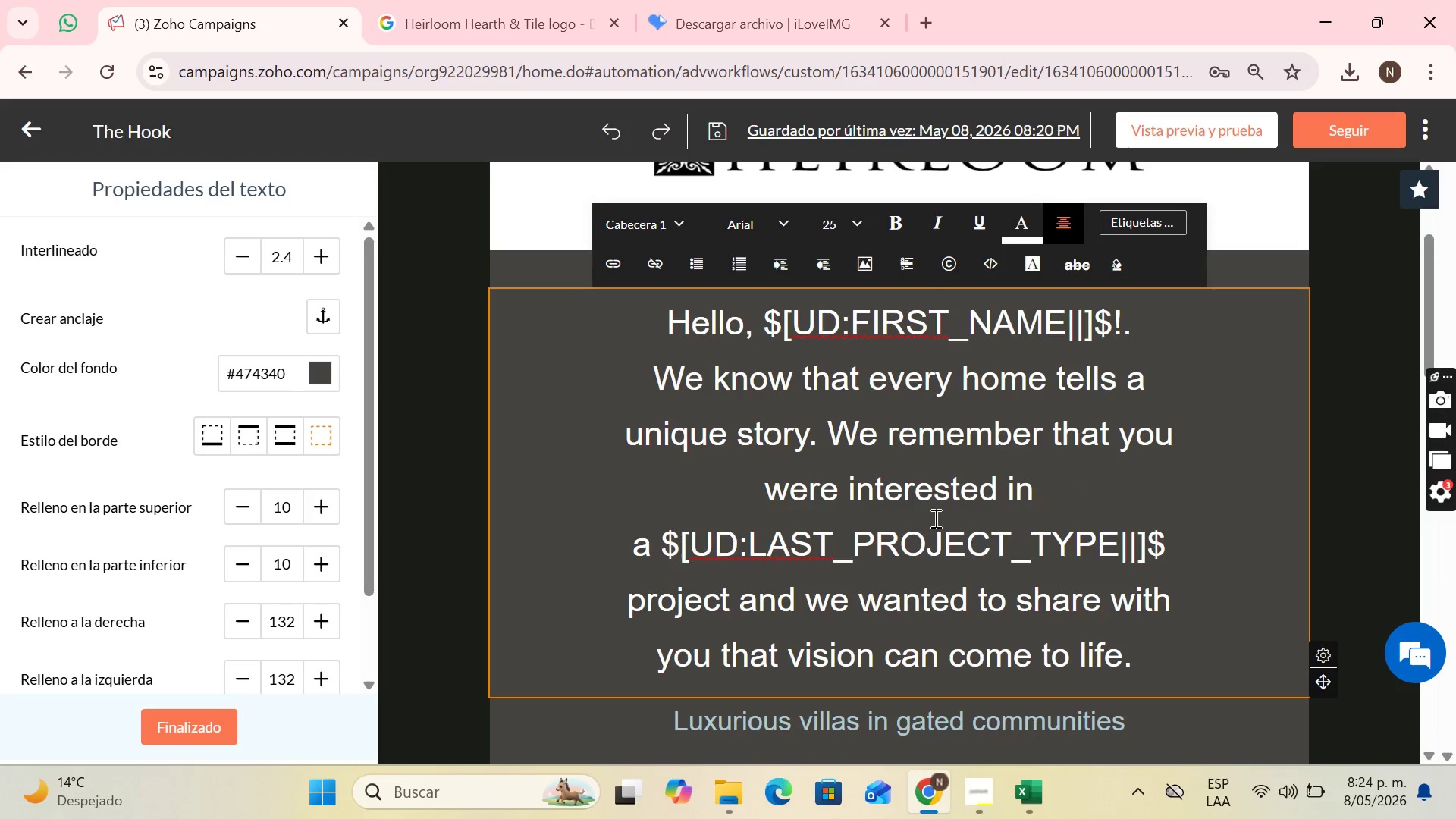 
scroll: coordinate [1019, 518], scroll_direction: down, amount: 1.0
 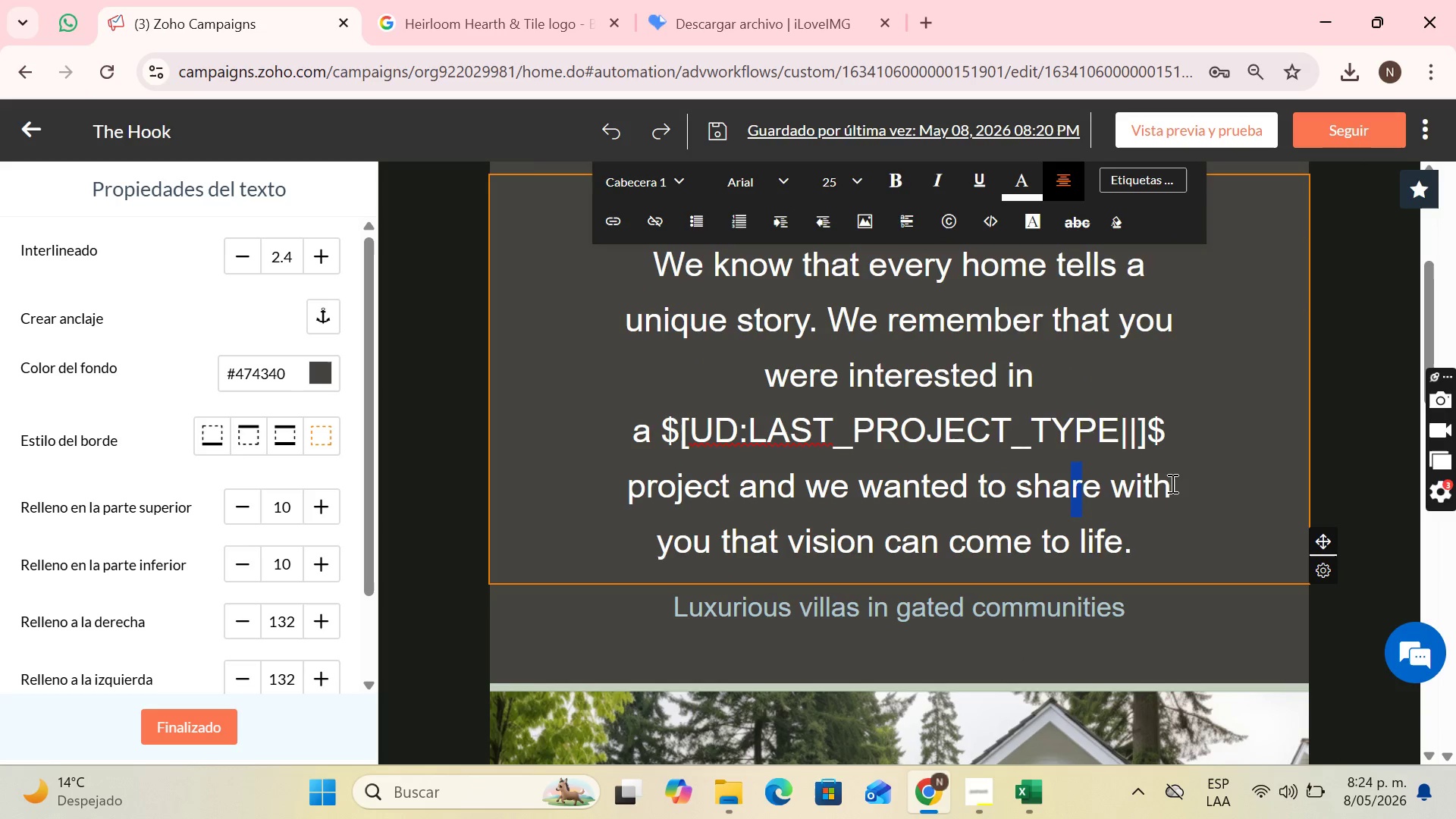 
left_click([1163, 500])
 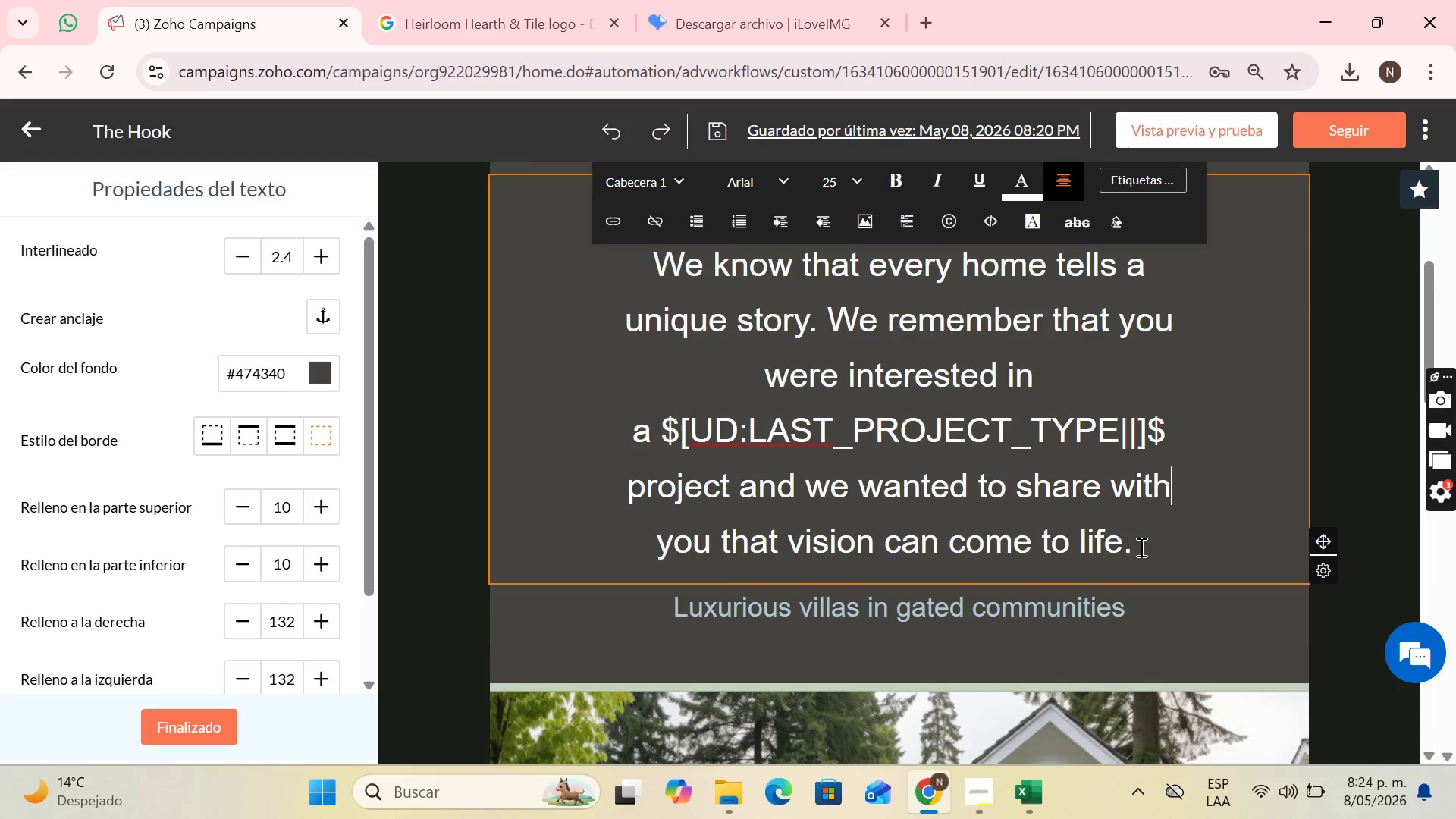 
left_click([1140, 547])
 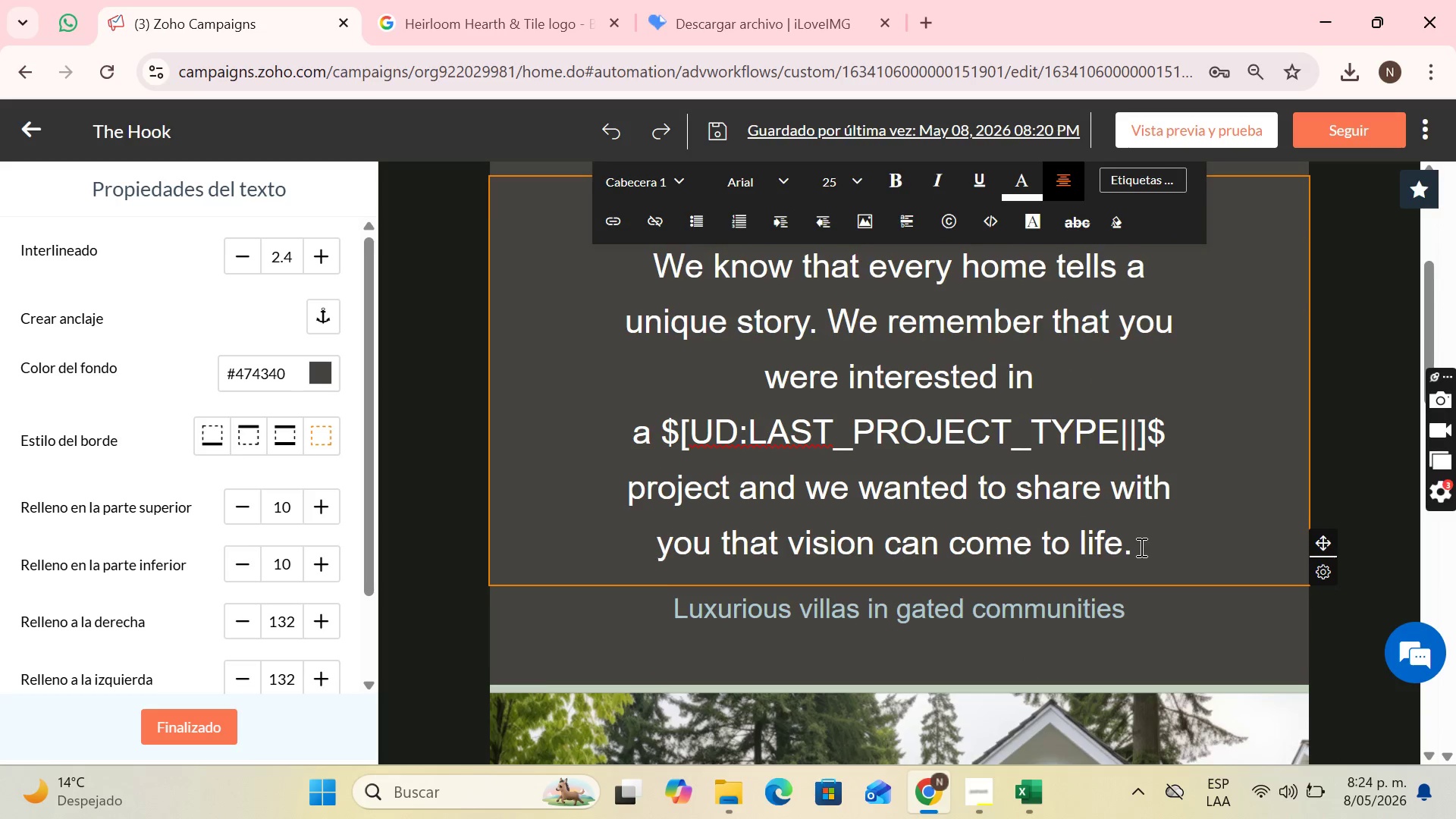 
scroll: coordinate [1138, 546], scroll_direction: up, amount: 2.0
 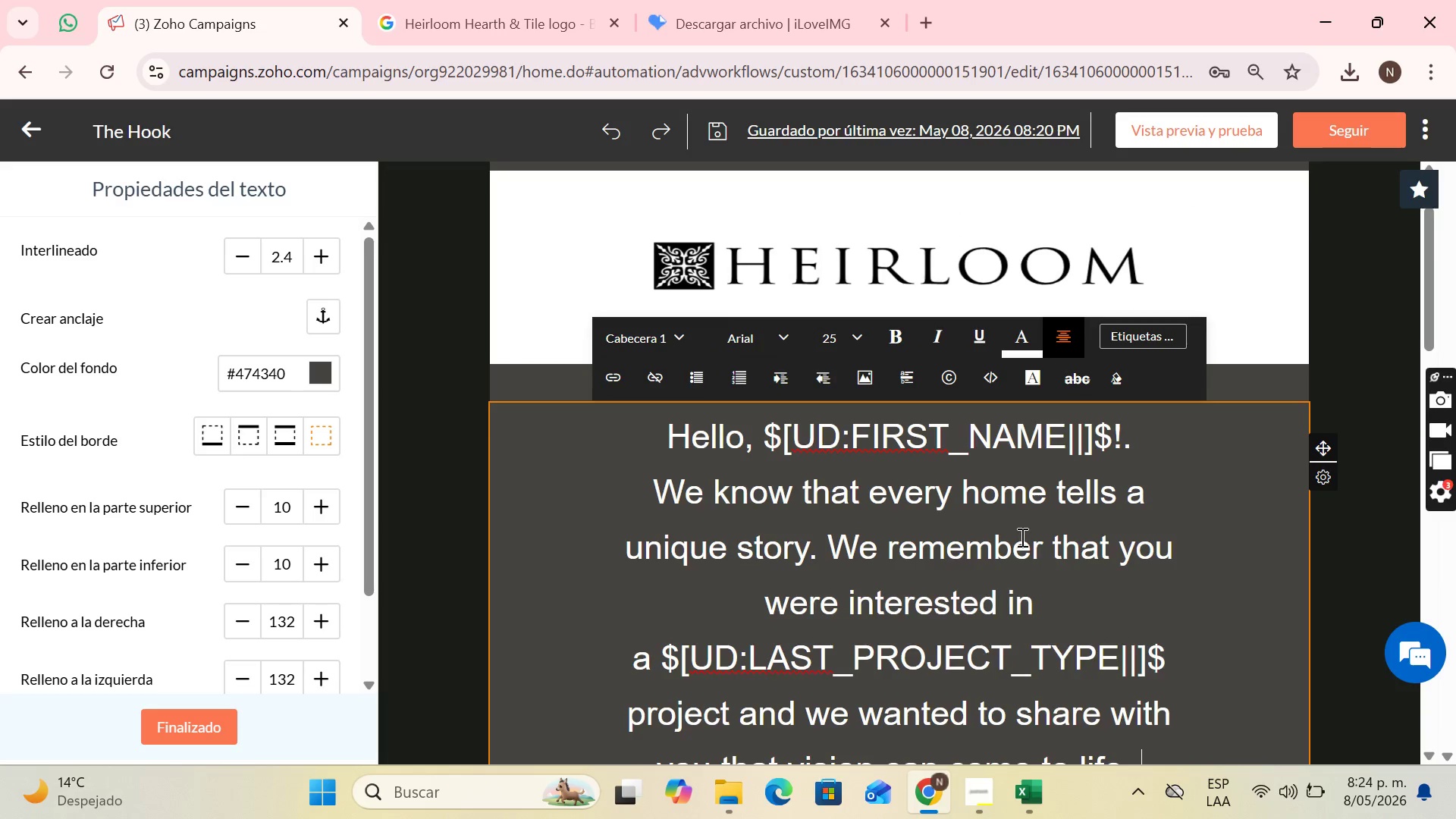 
scroll: coordinate [1021, 537], scroll_direction: down, amount: 1.0
 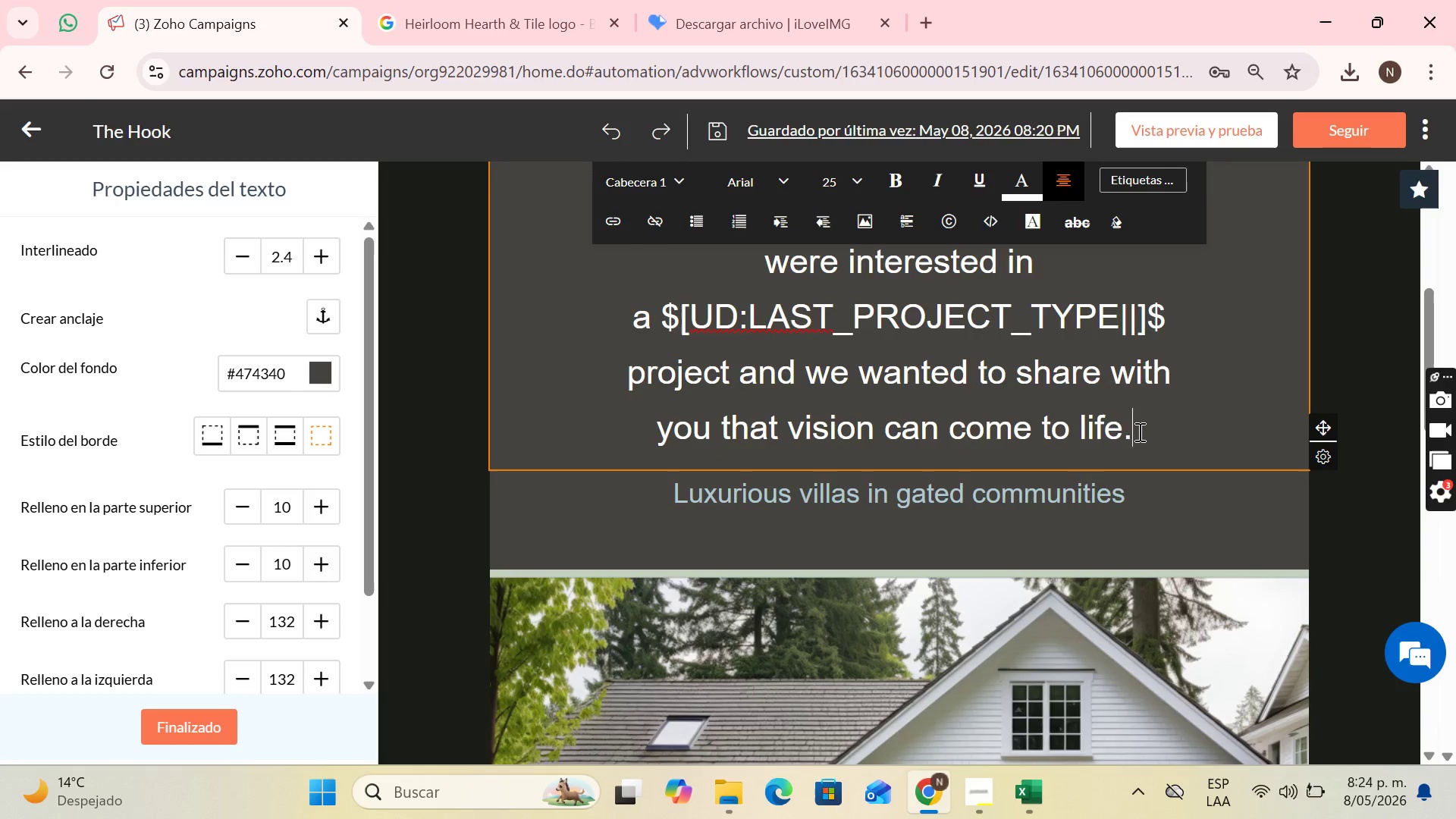 
scroll: coordinate [1149, 430], scroll_direction: up, amount: 2.0
 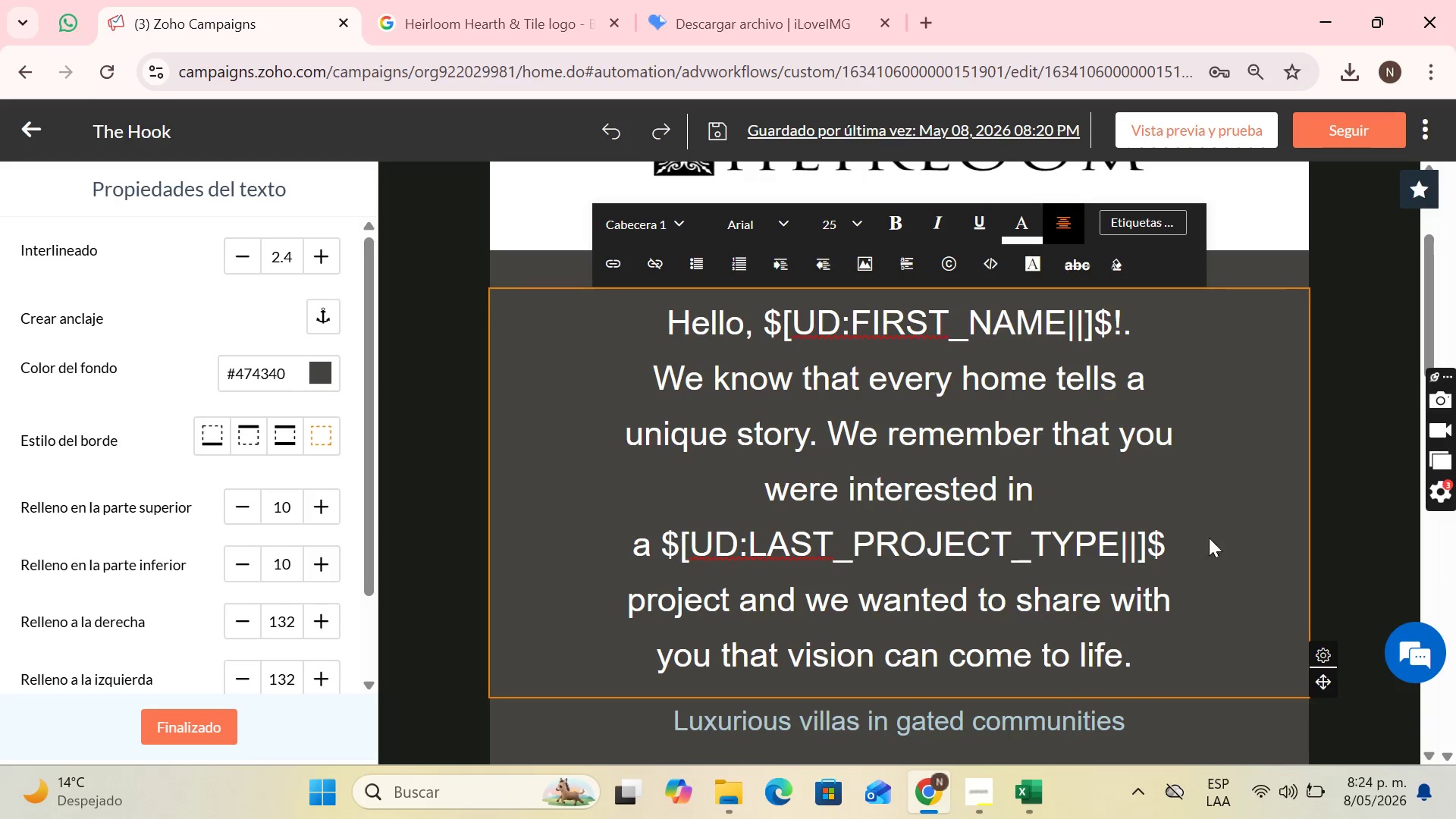 
left_click([1180, 533])
 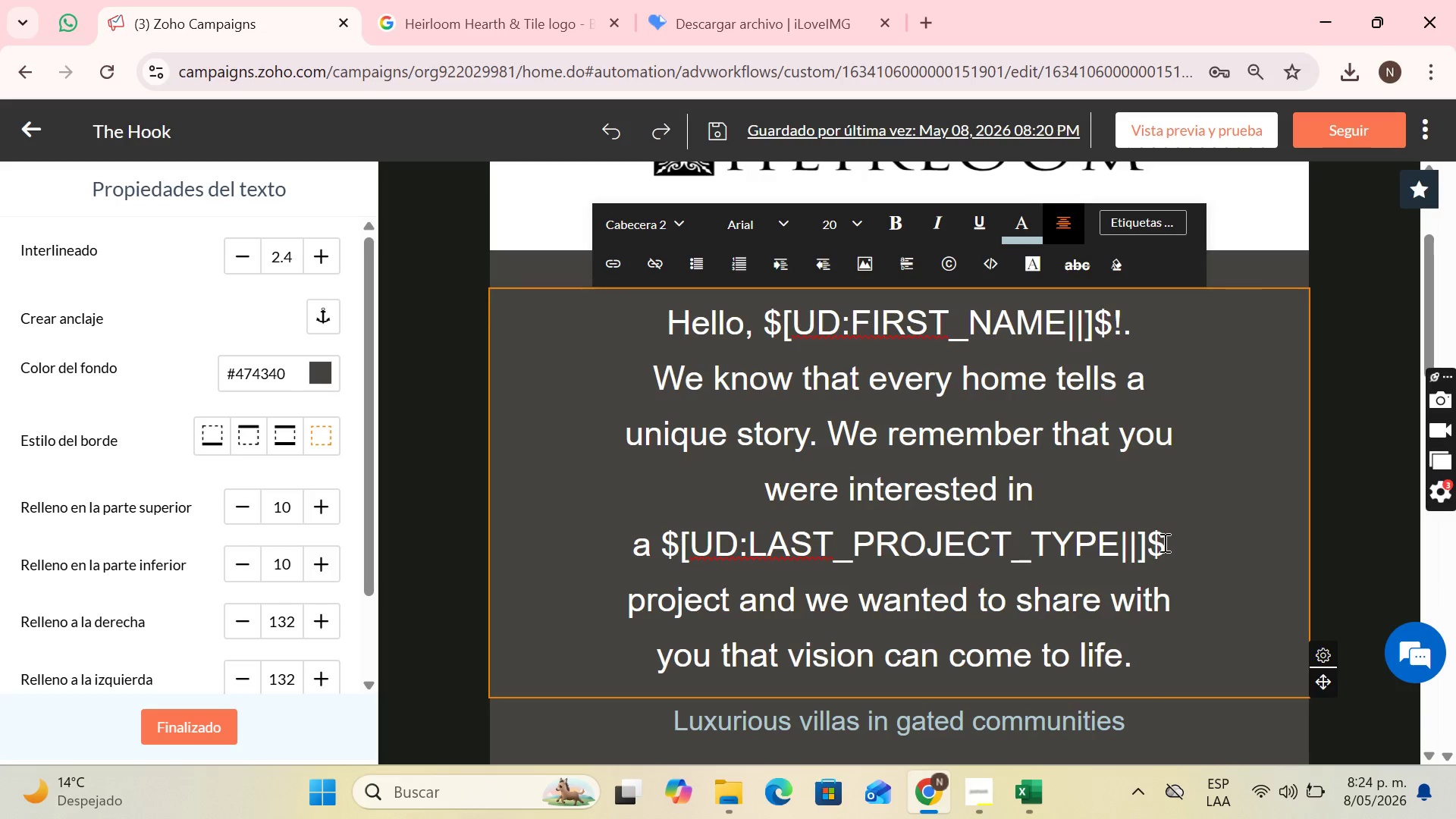 
left_click([1161, 544])
 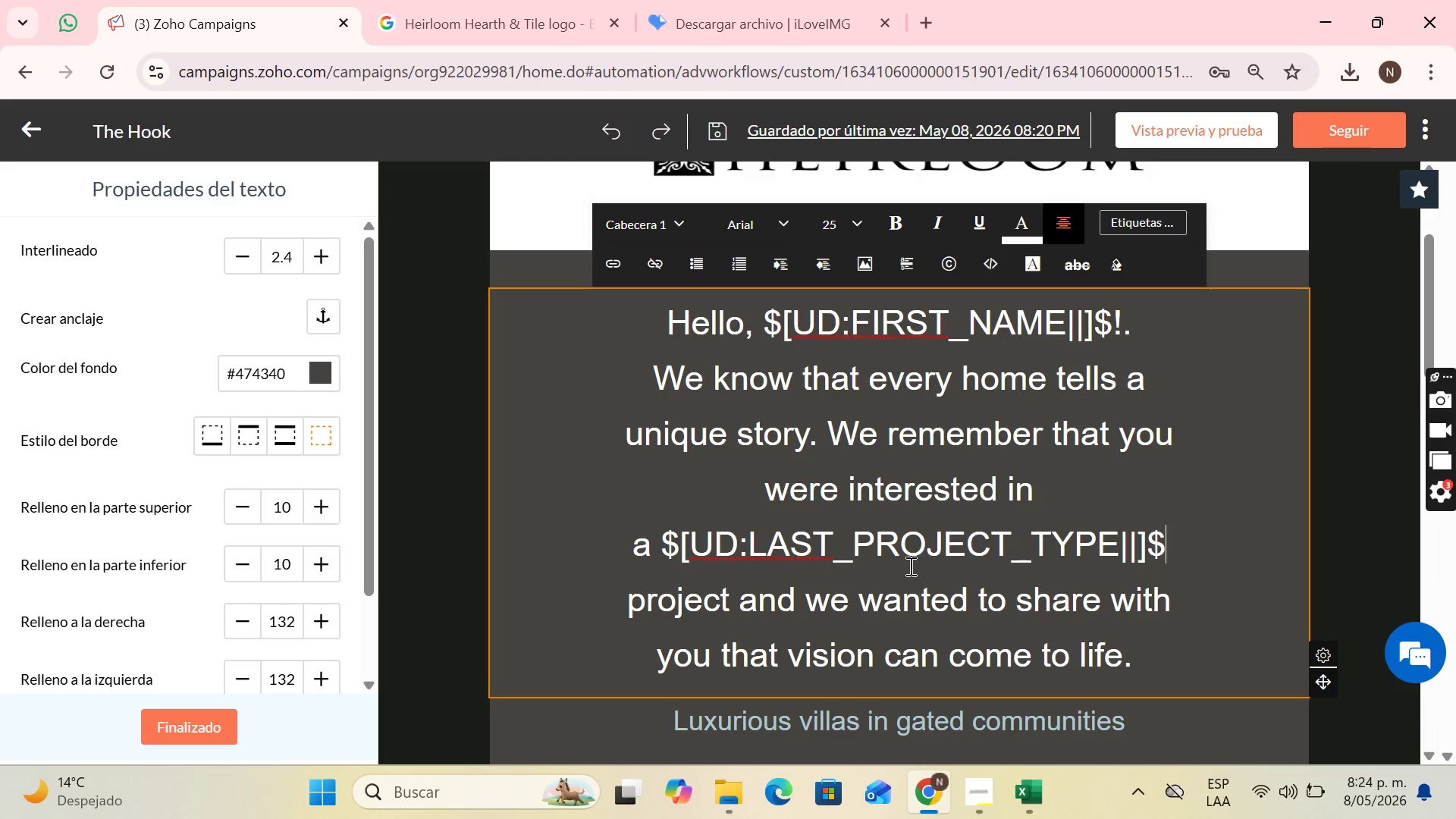 
wait(11.25)
 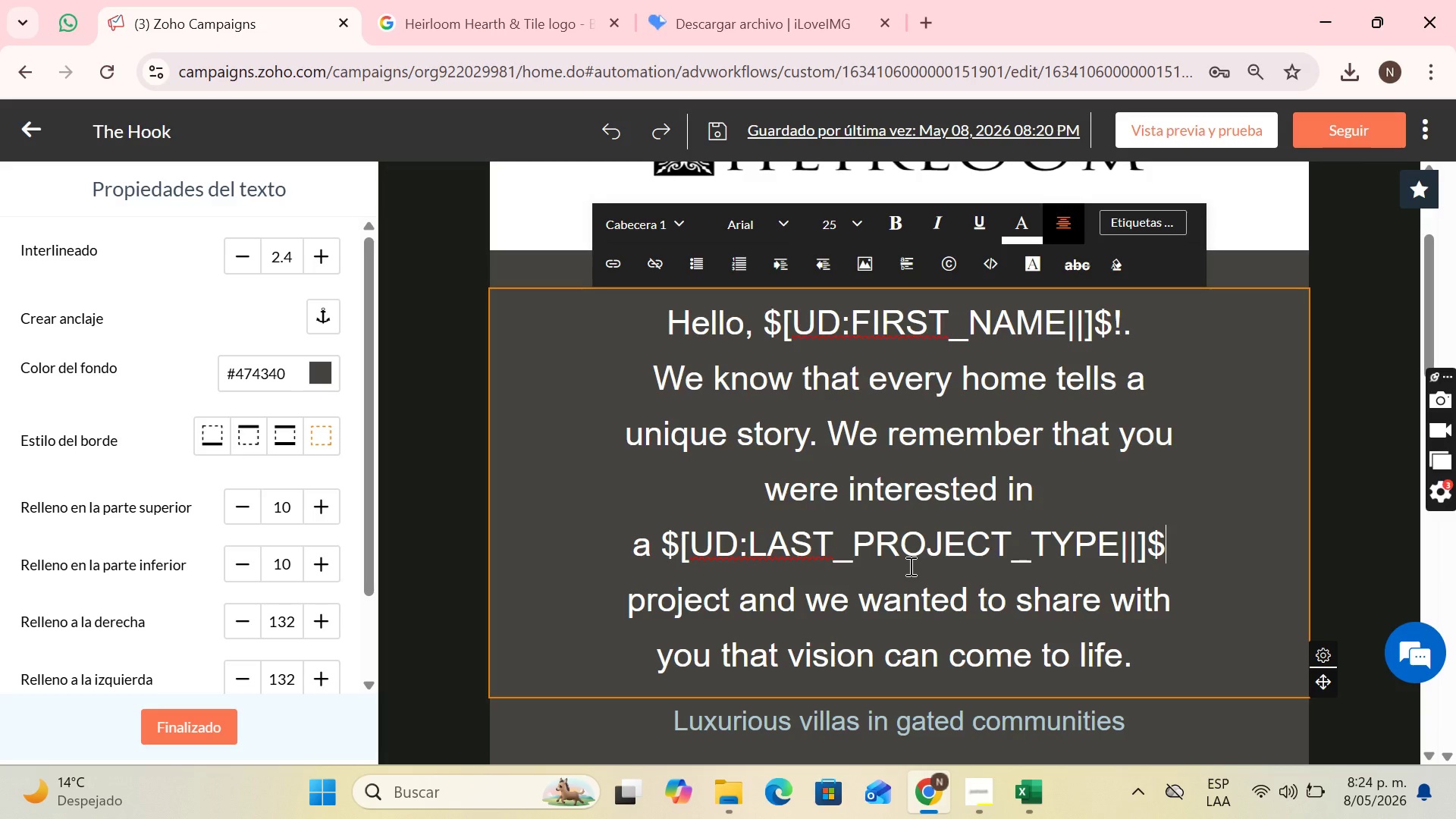 
scroll: coordinate [917, 534], scroll_direction: up, amount: 1.0
 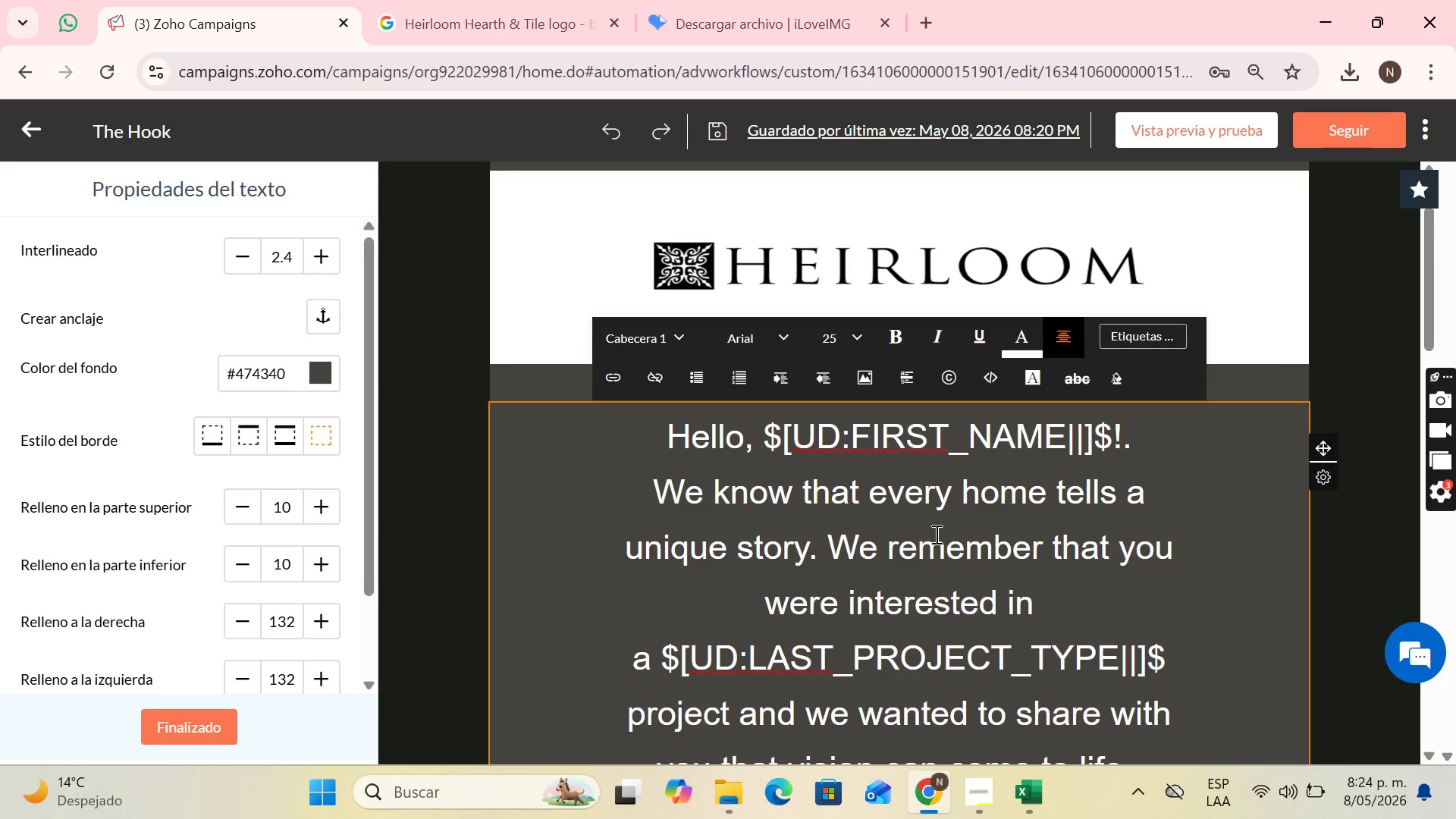 
scroll: coordinate [957, 522], scroll_direction: down, amount: 2.0
 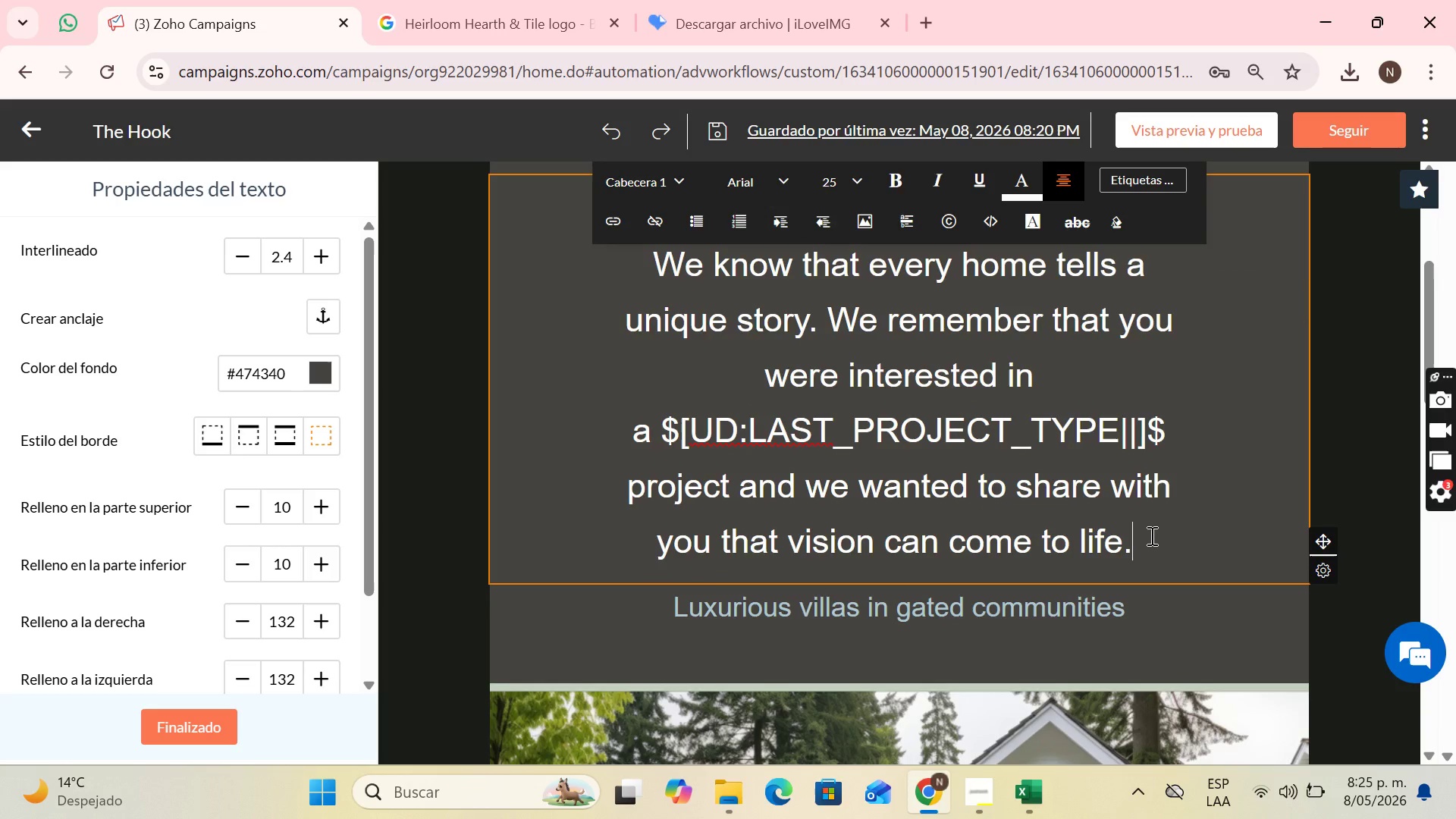 
scroll: coordinate [1152, 535], scroll_direction: up, amount: 2.0
 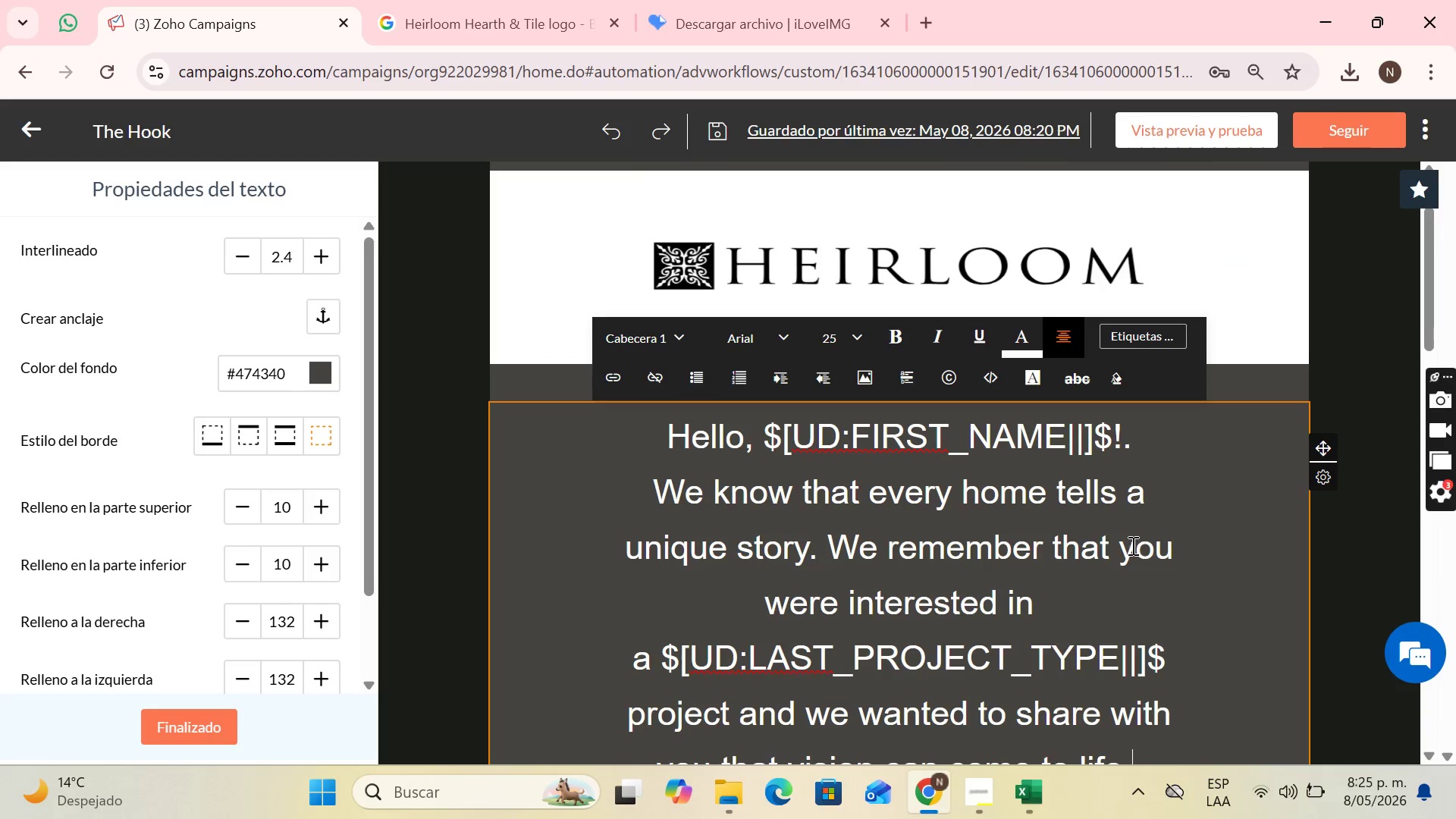 
scroll: coordinate [1131, 546], scroll_direction: down, amount: 1.0
 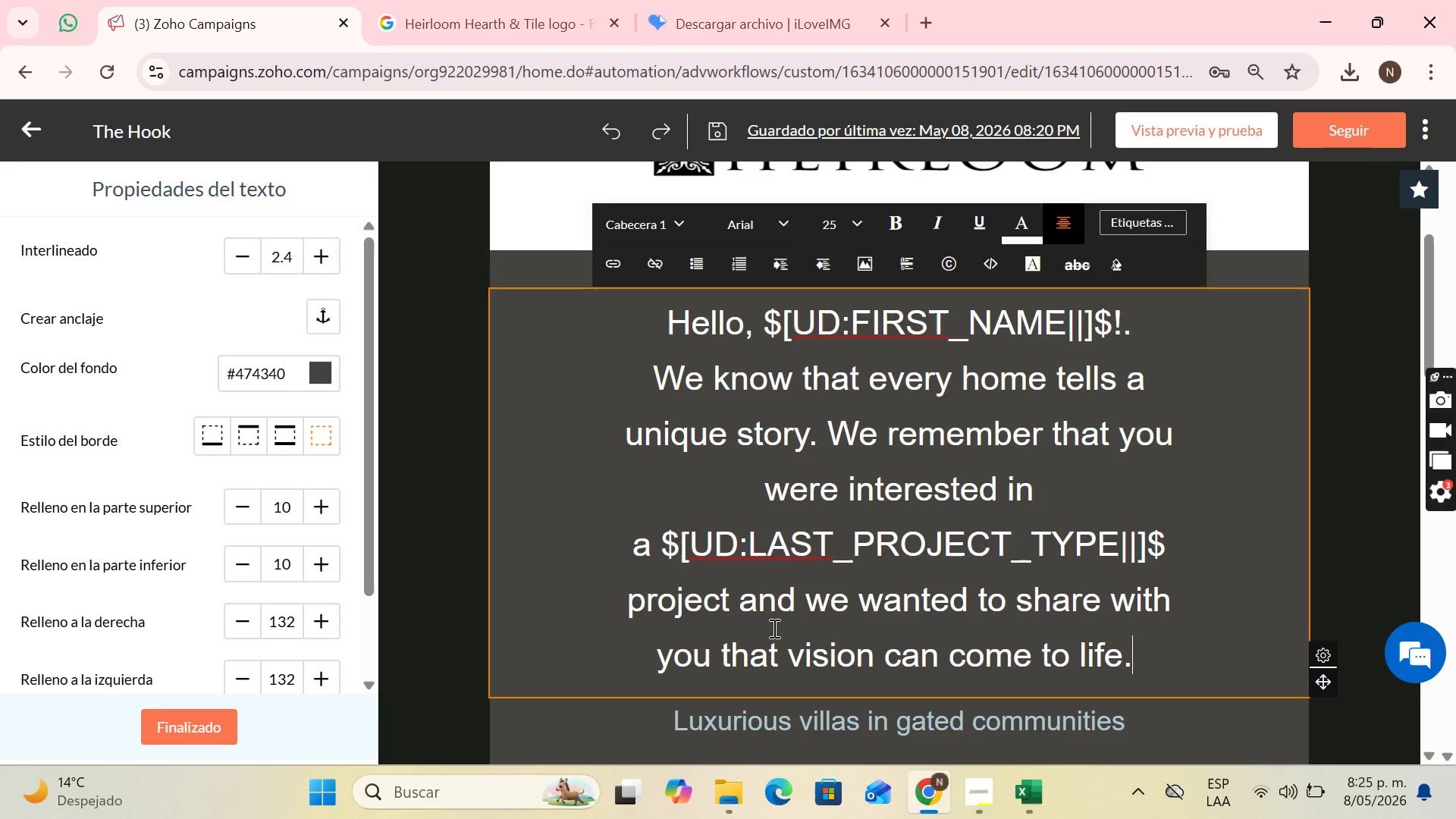 
wait(16.27)
 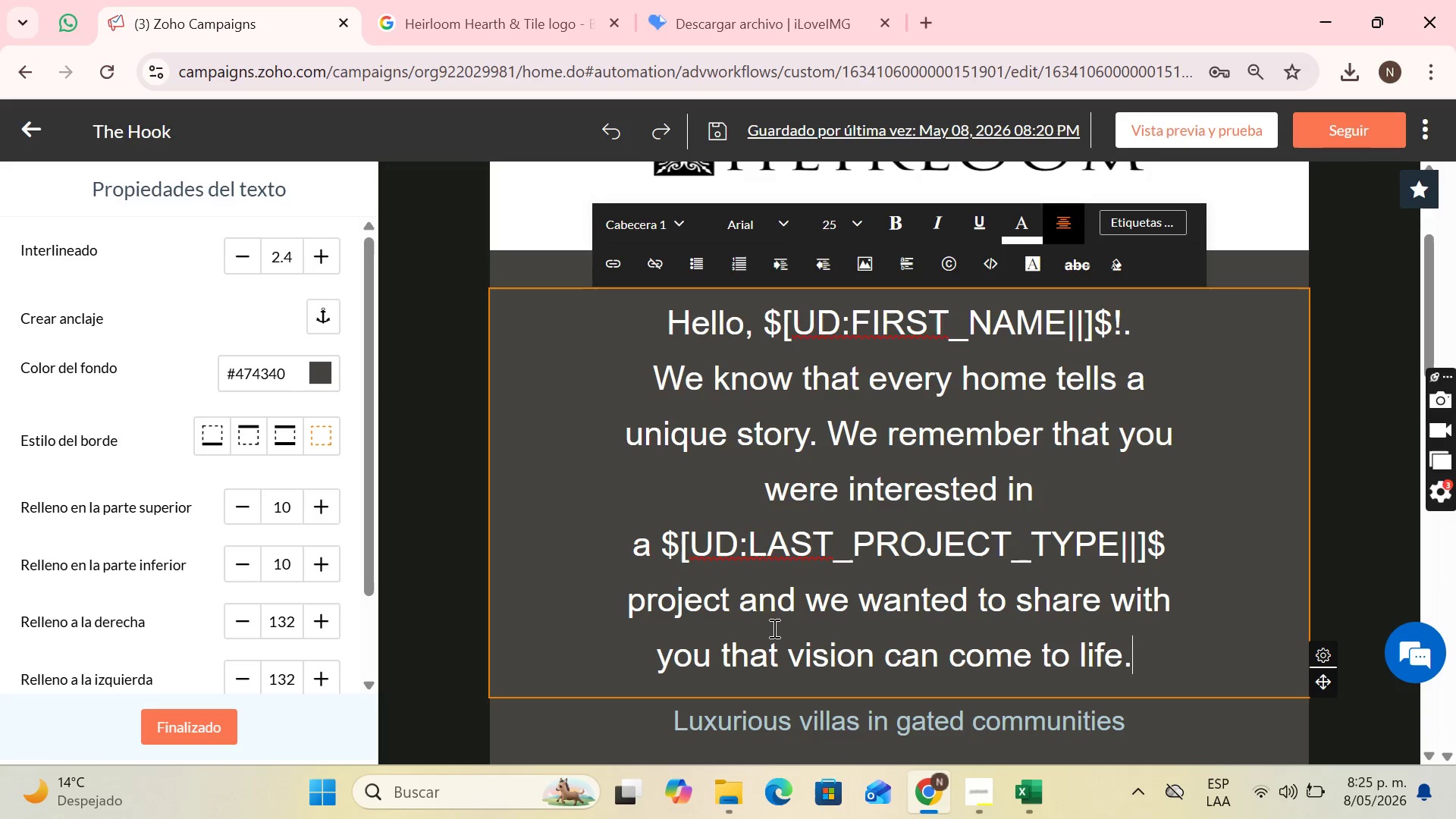 
left_click_drag(start_coordinate=[1150, 667], to_coordinate=[631, 334])
 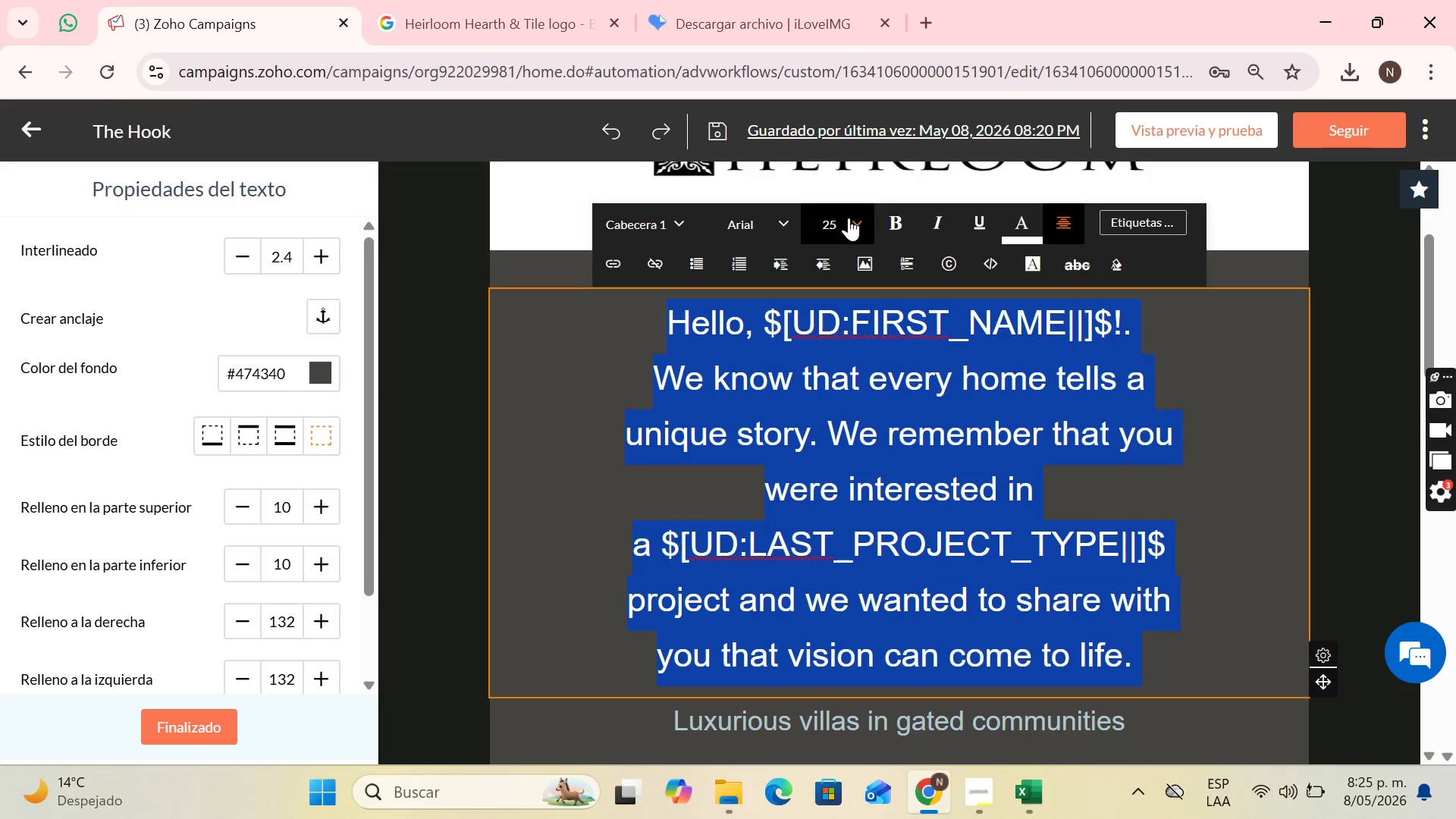 
left_click([846, 219])
 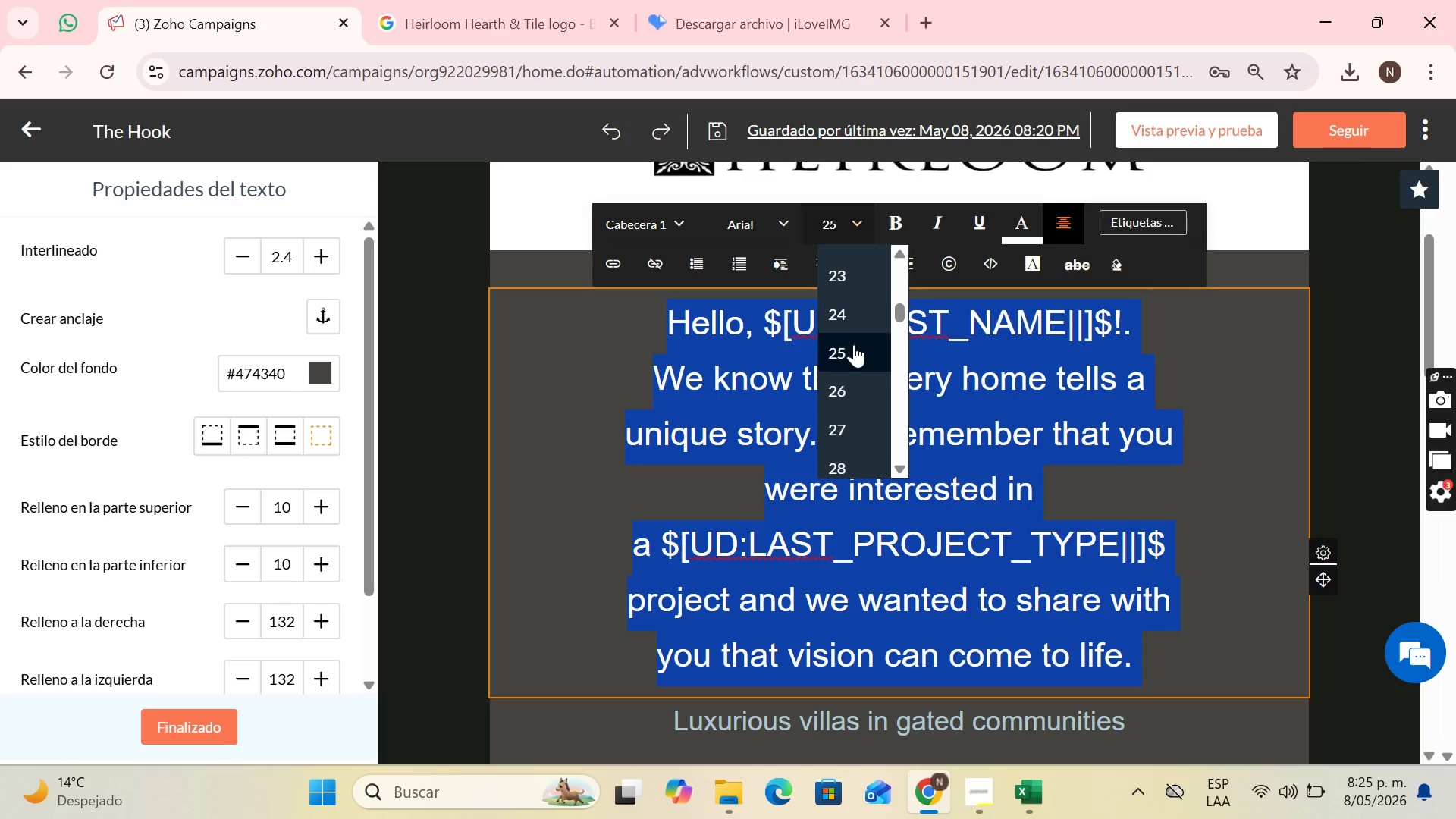 
scroll: coordinate [854, 344], scroll_direction: up, amount: 3.0
 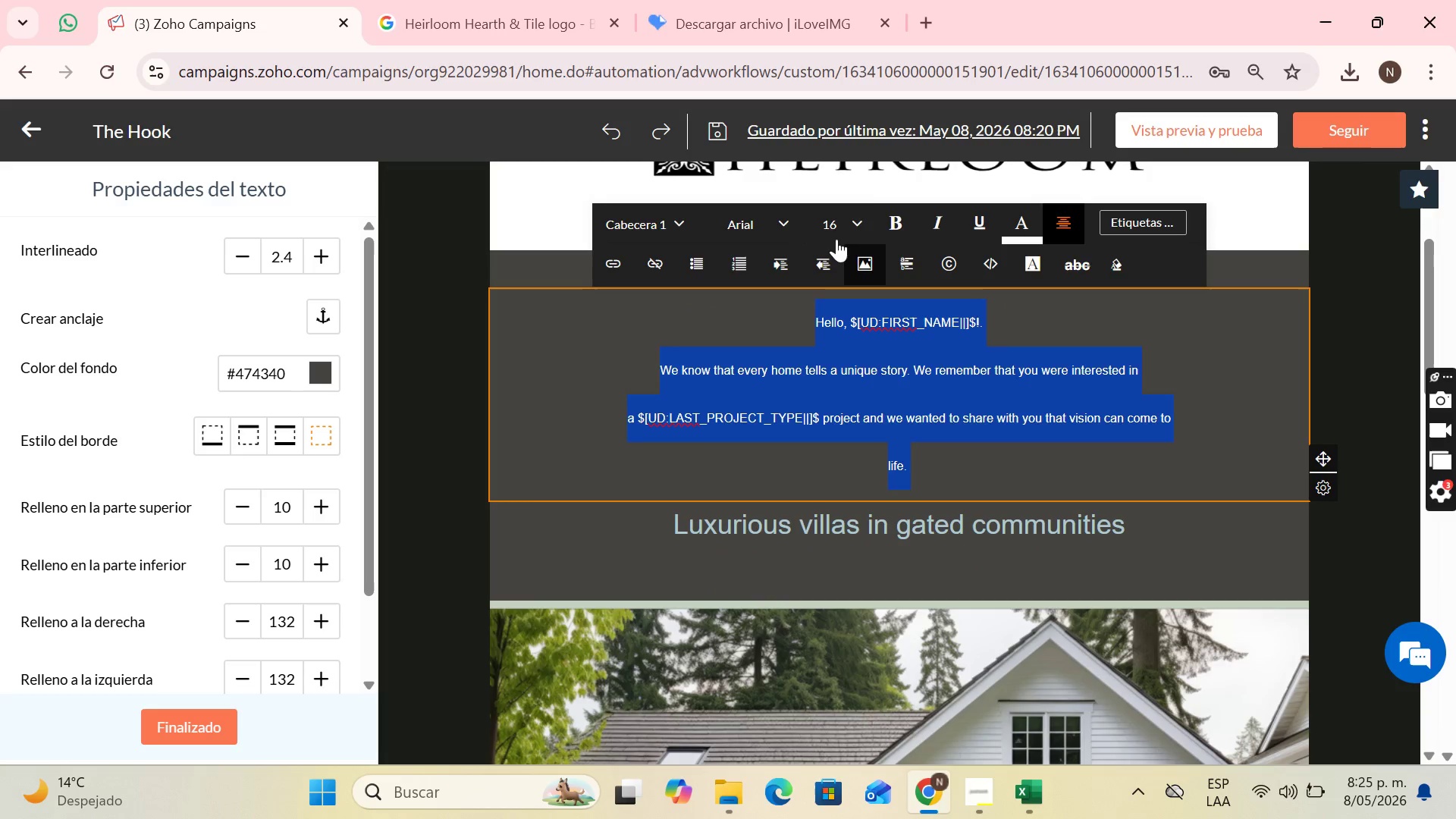 
left_click([933, 443])
 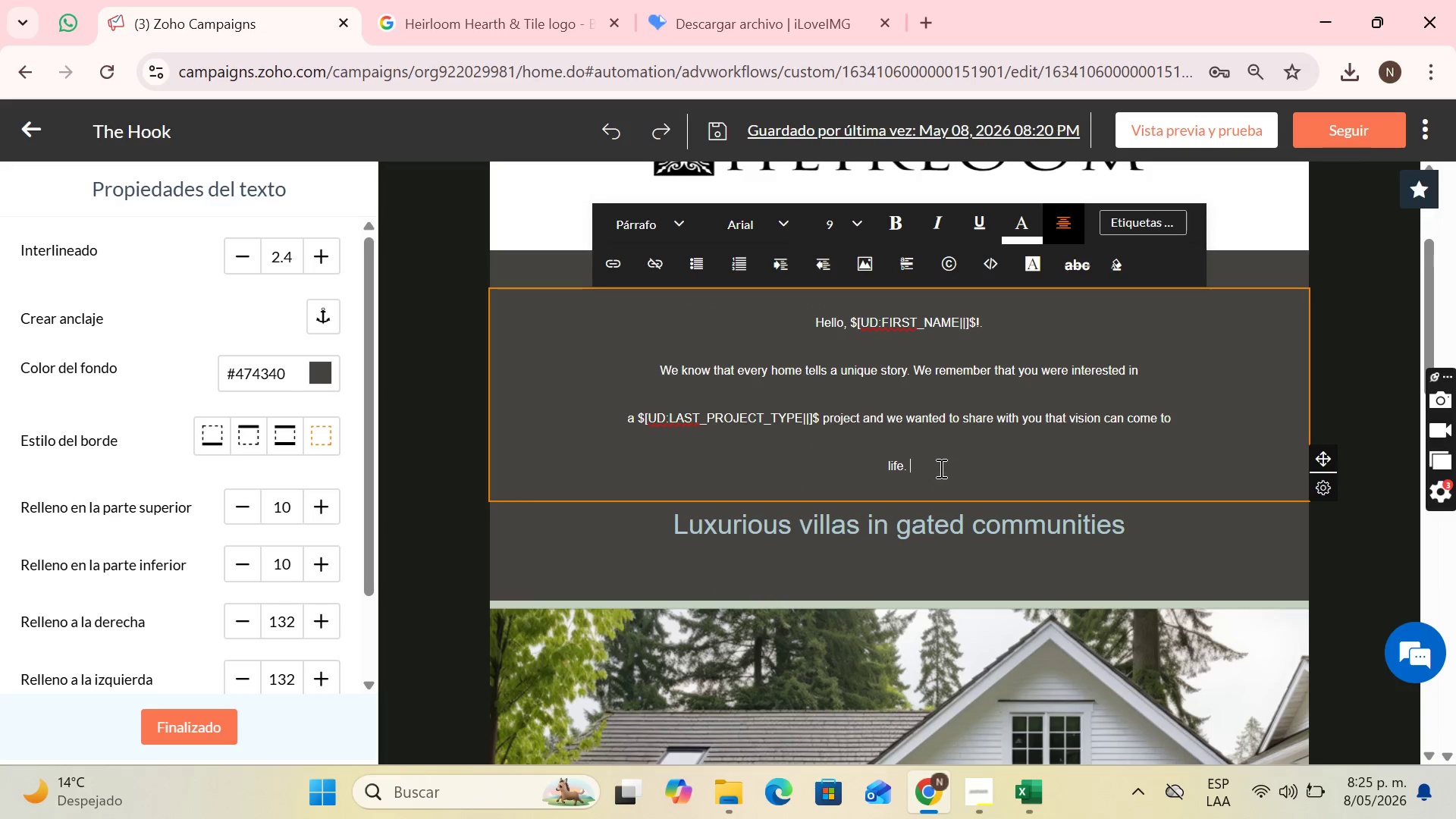 
left_click_drag(start_coordinate=[940, 468], to_coordinate=[817, 327])
 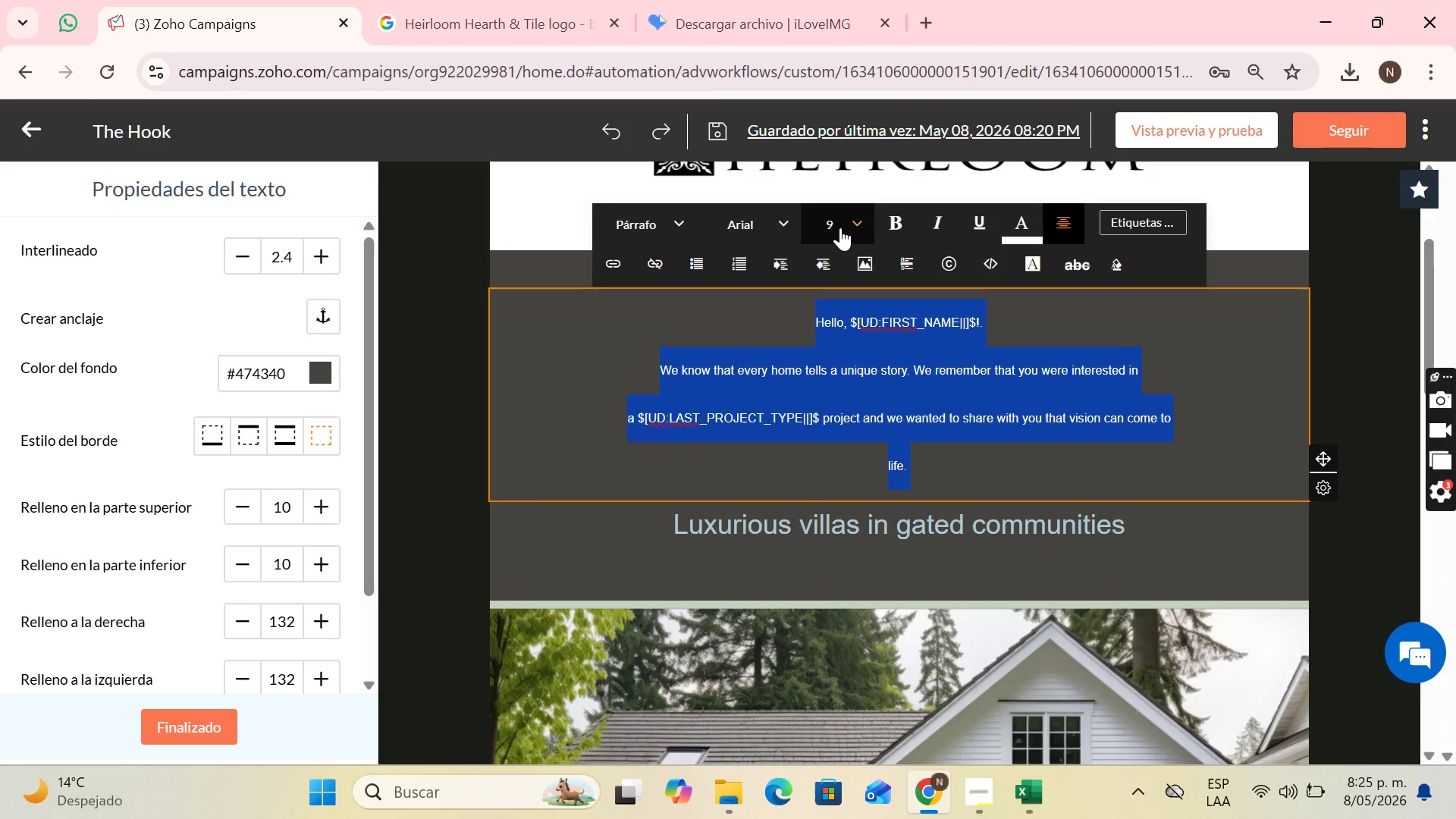 
left_click([840, 228])
 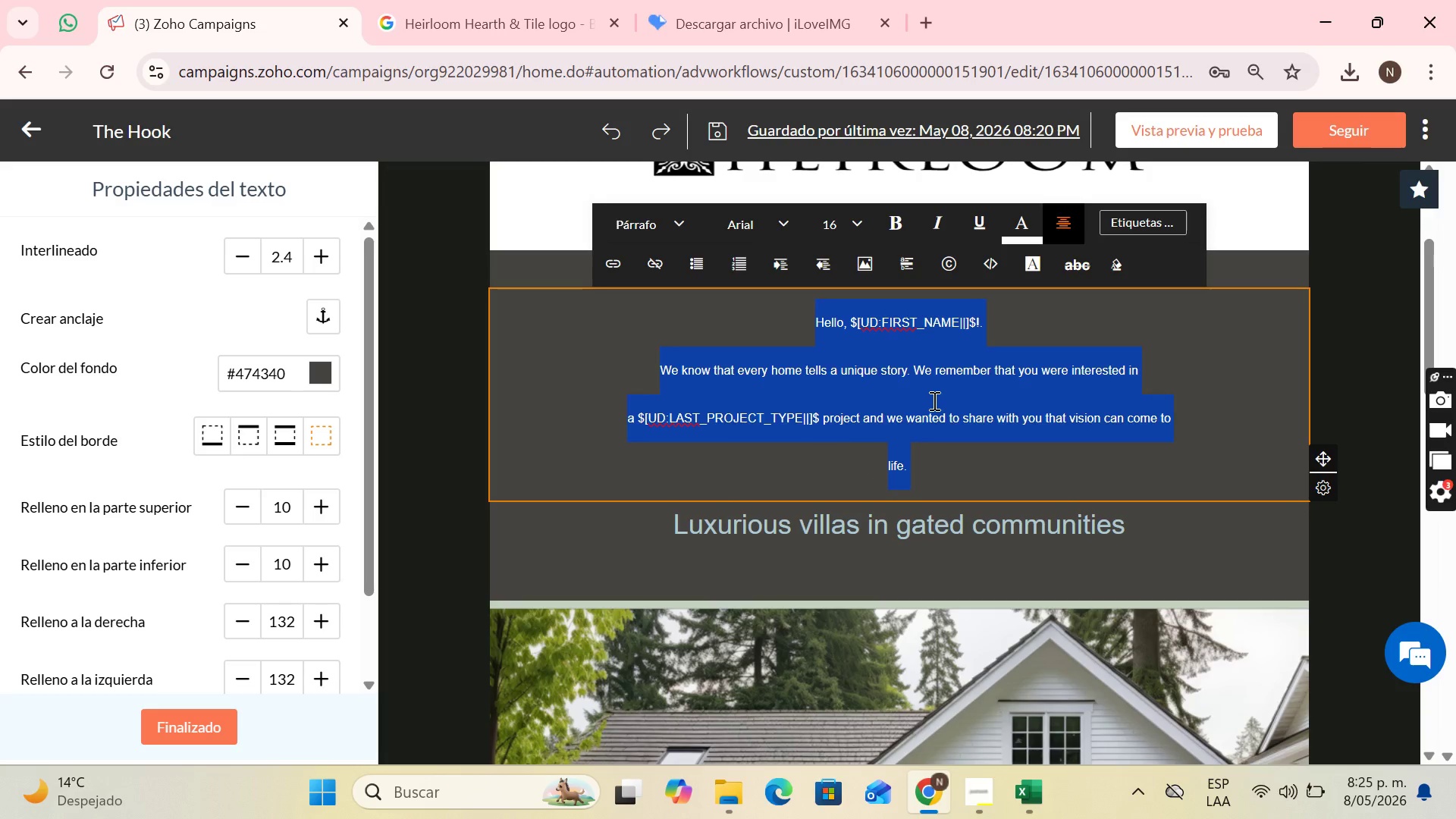 
scroll: coordinate [933, 368], scroll_direction: down, amount: 1.0
 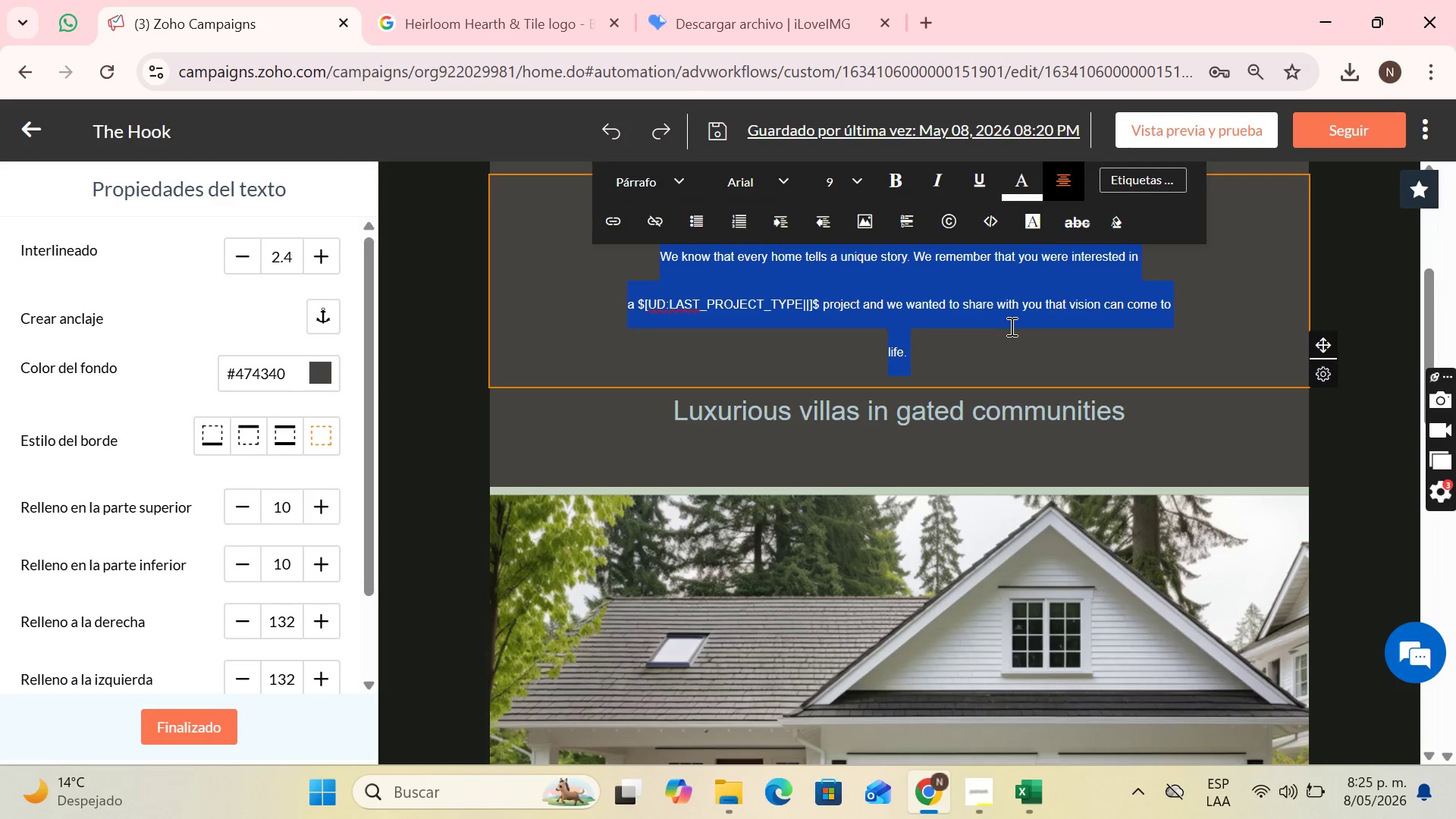 
scroll: coordinate [979, 327], scroll_direction: up, amount: 3.0
 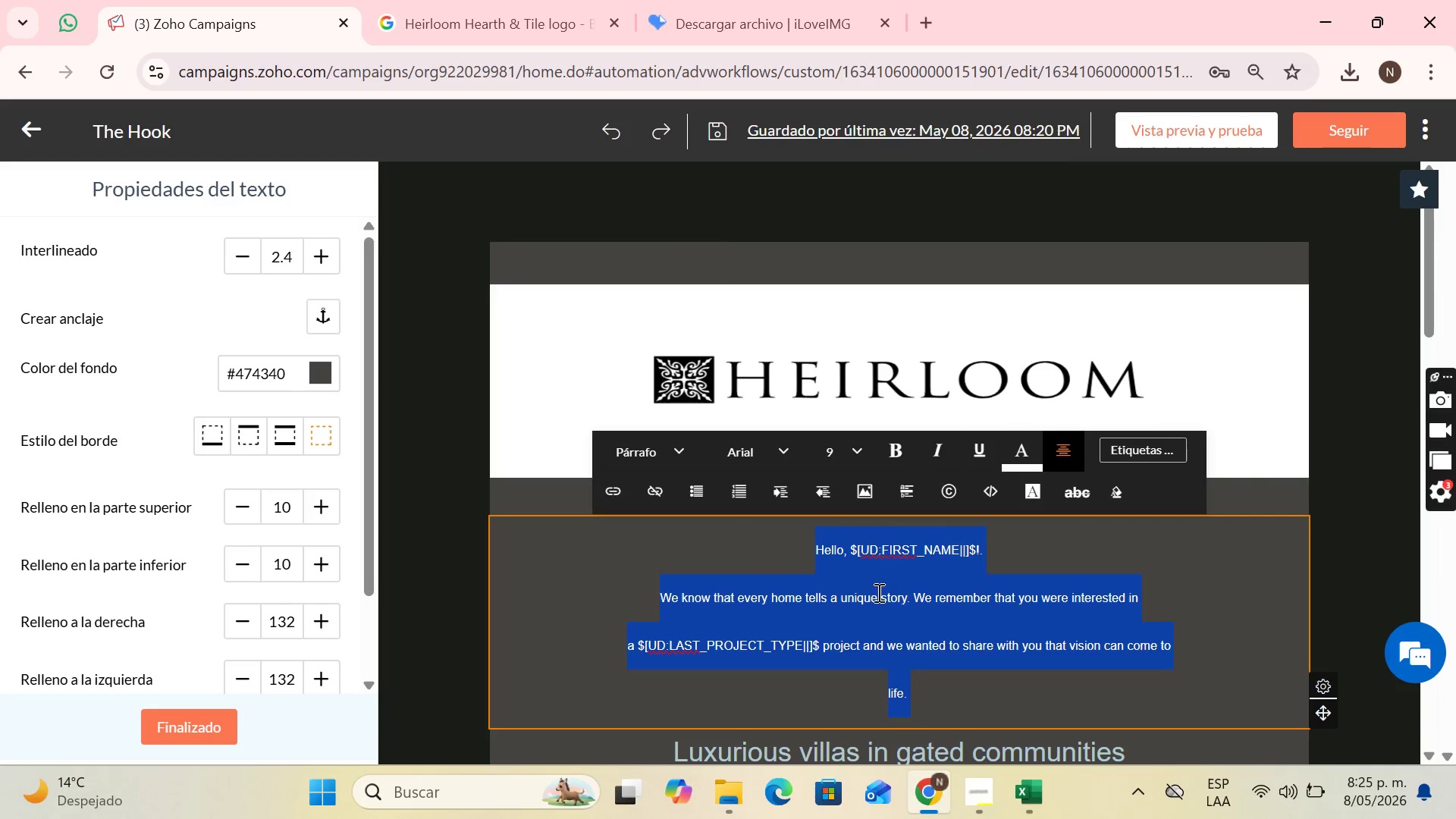 
left_click([877, 604])
 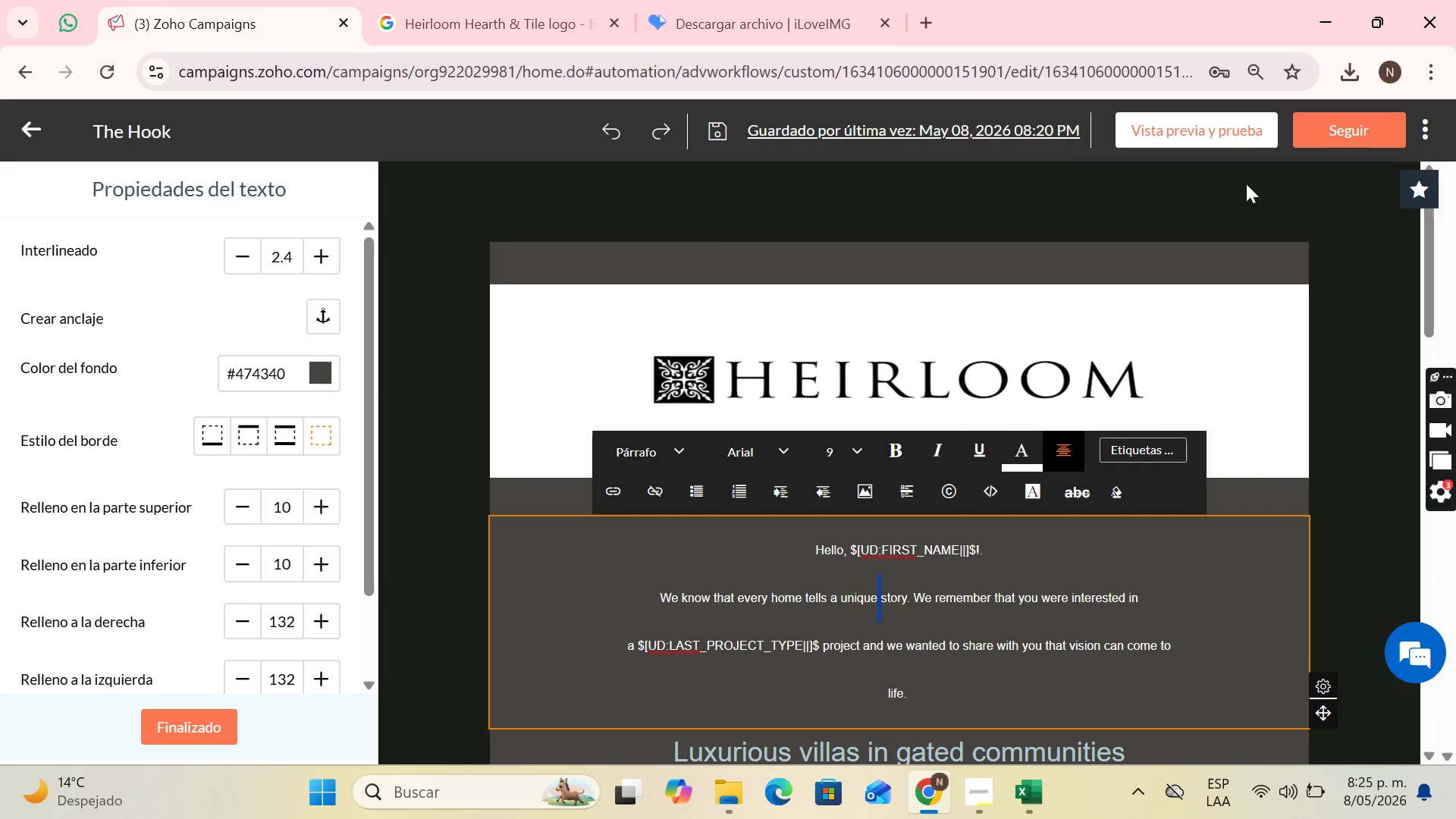 
left_click([105, 72])
 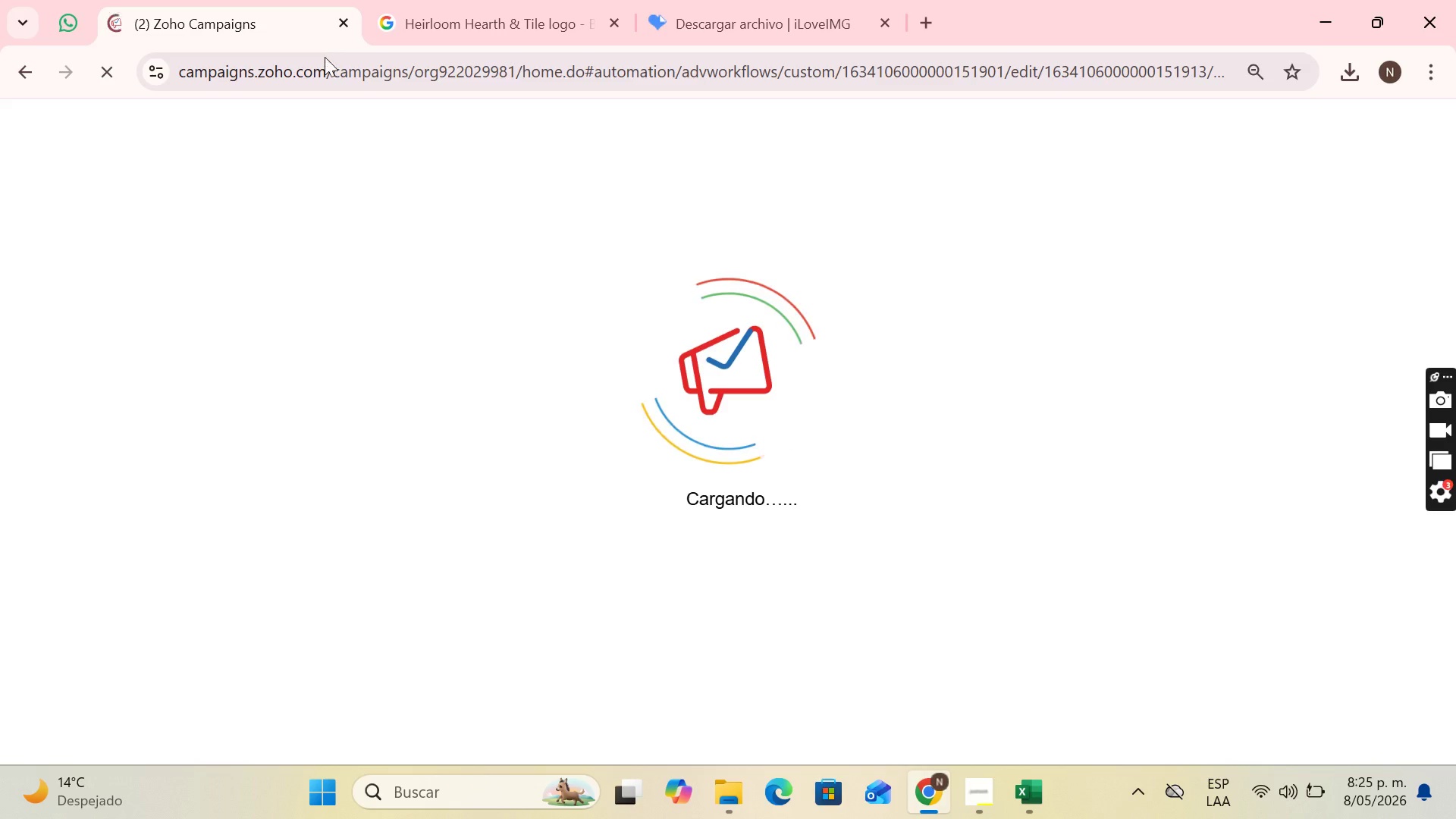 
wait(8.12)
 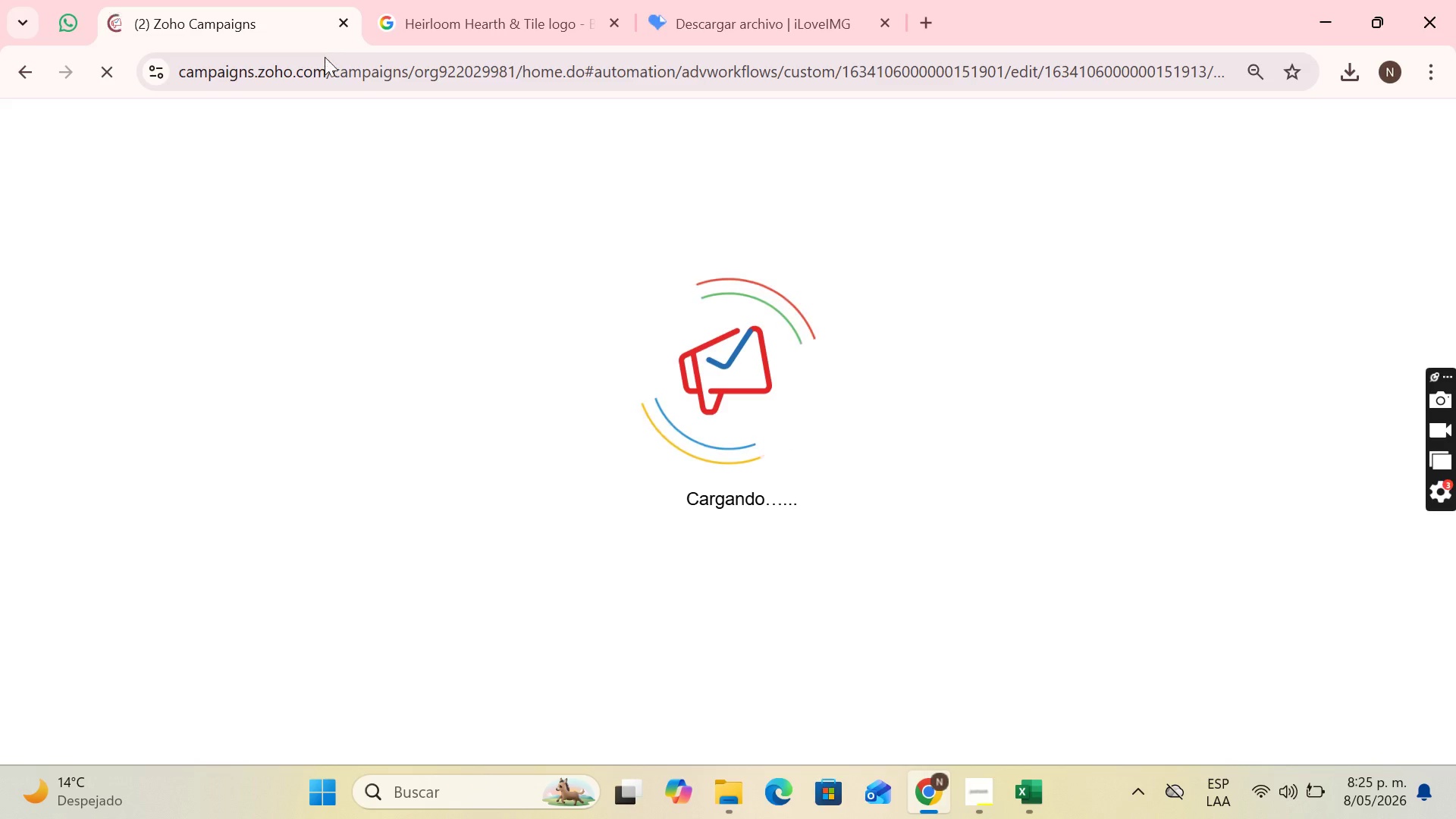 
scroll: coordinate [795, 422], scroll_direction: down, amount: 3.0
 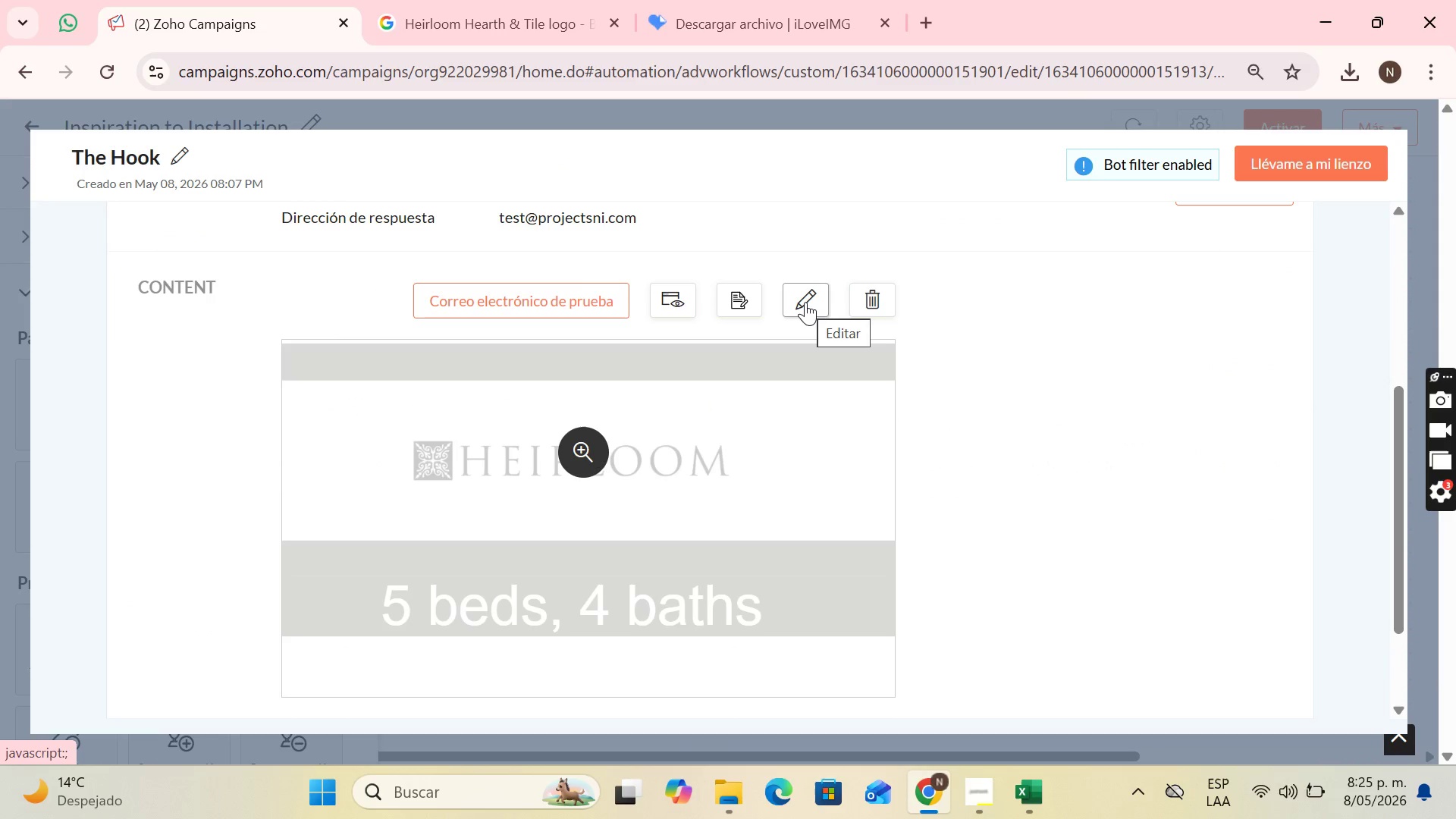 
left_click([805, 302])
 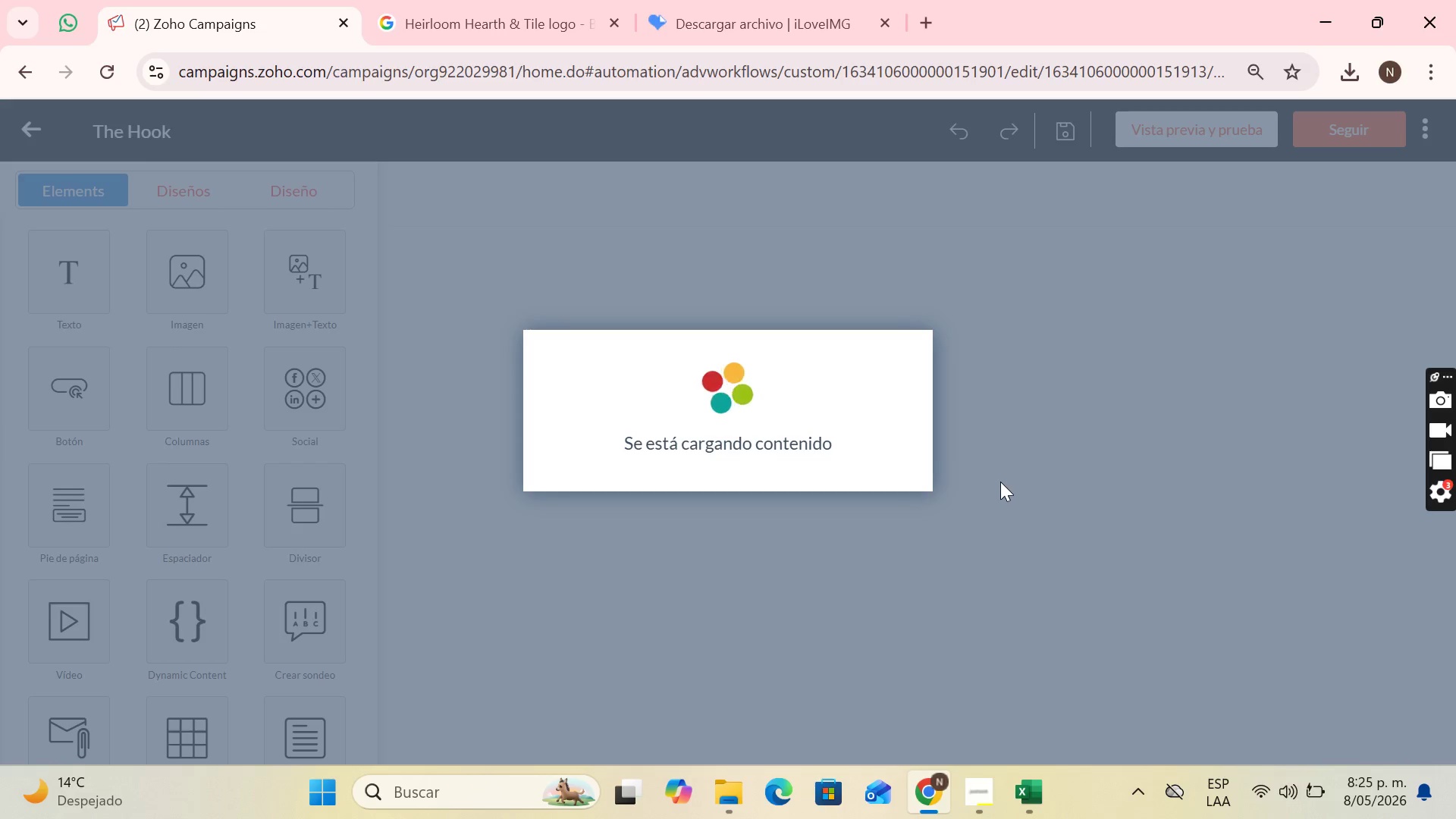 
wait(6.05)
 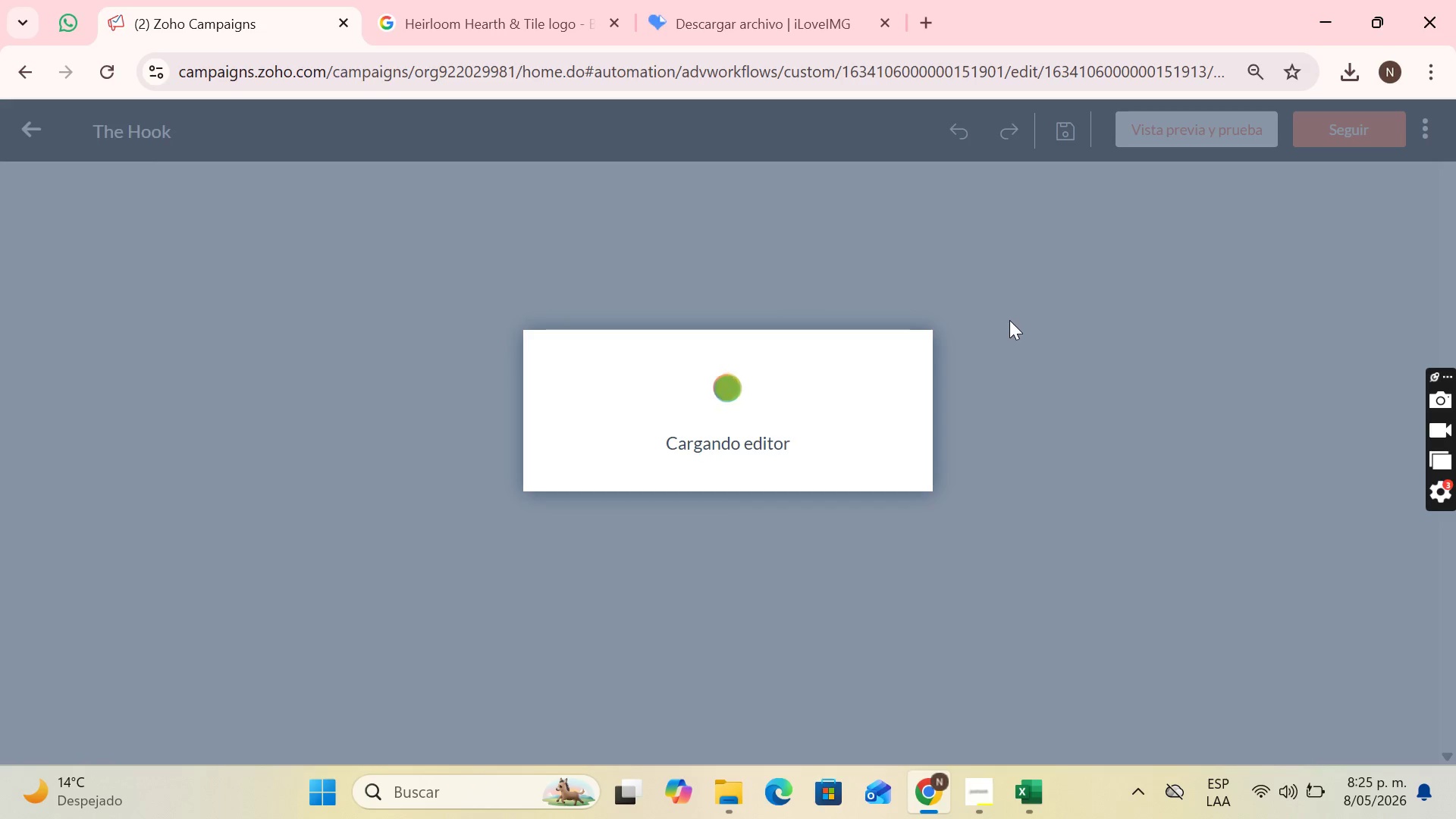 
scroll: coordinate [1007, 475], scroll_direction: down, amount: 1.0
 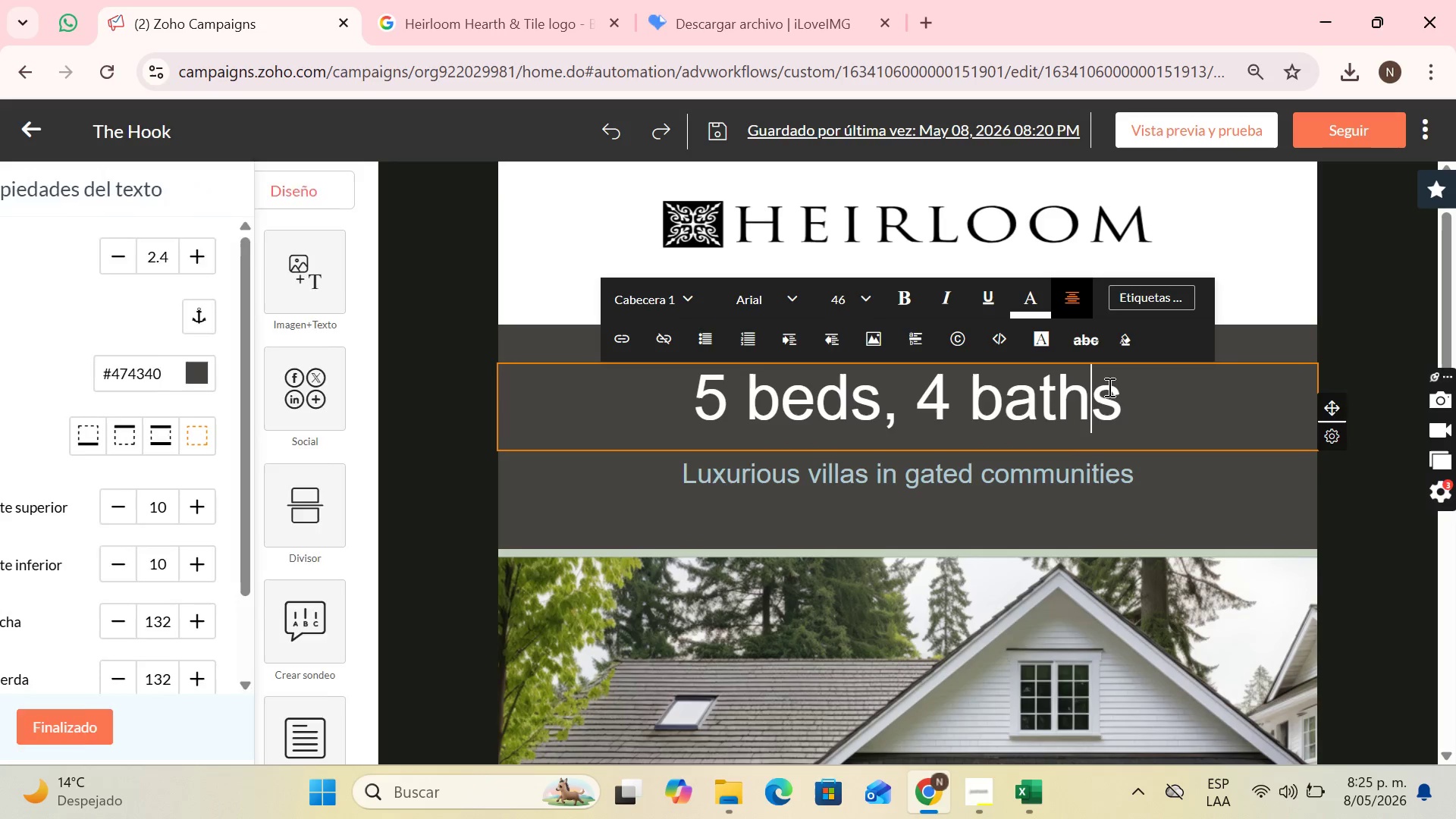 
left_click_drag(start_coordinate=[1141, 396], to_coordinate=[647, 404])
 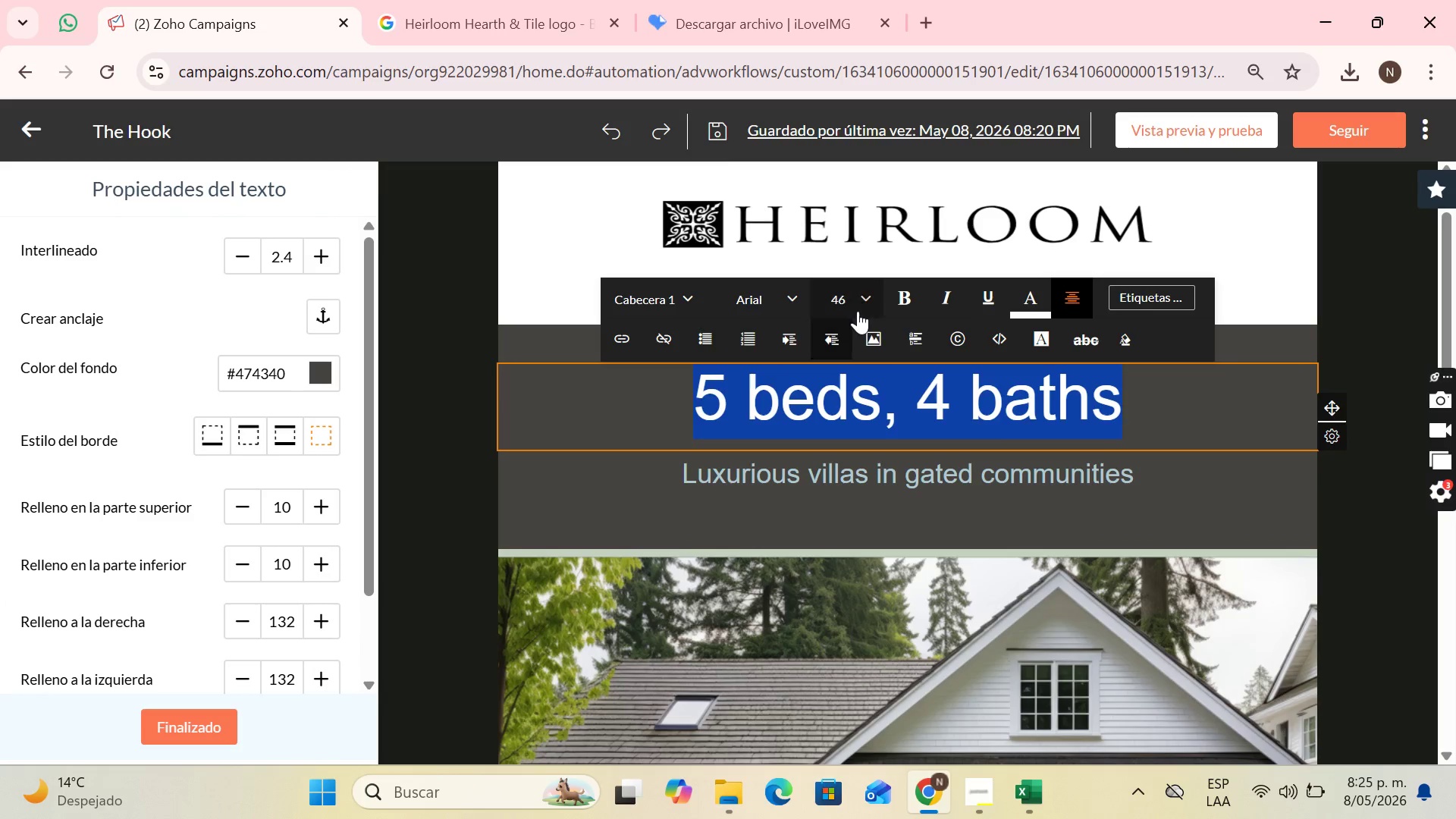 
left_click([858, 311])
 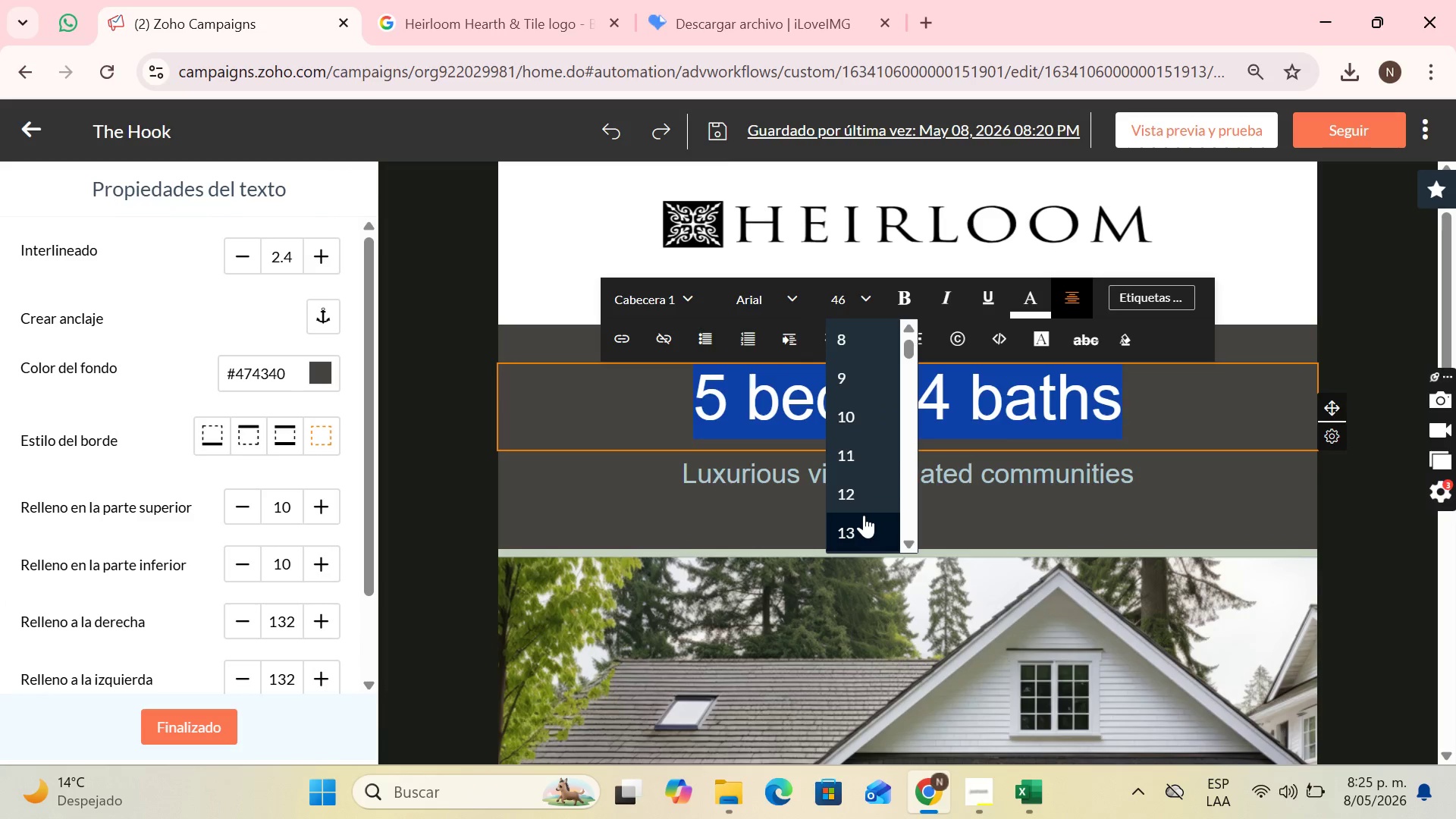 
scroll: coordinate [864, 511], scroll_direction: down, amount: 1.0
 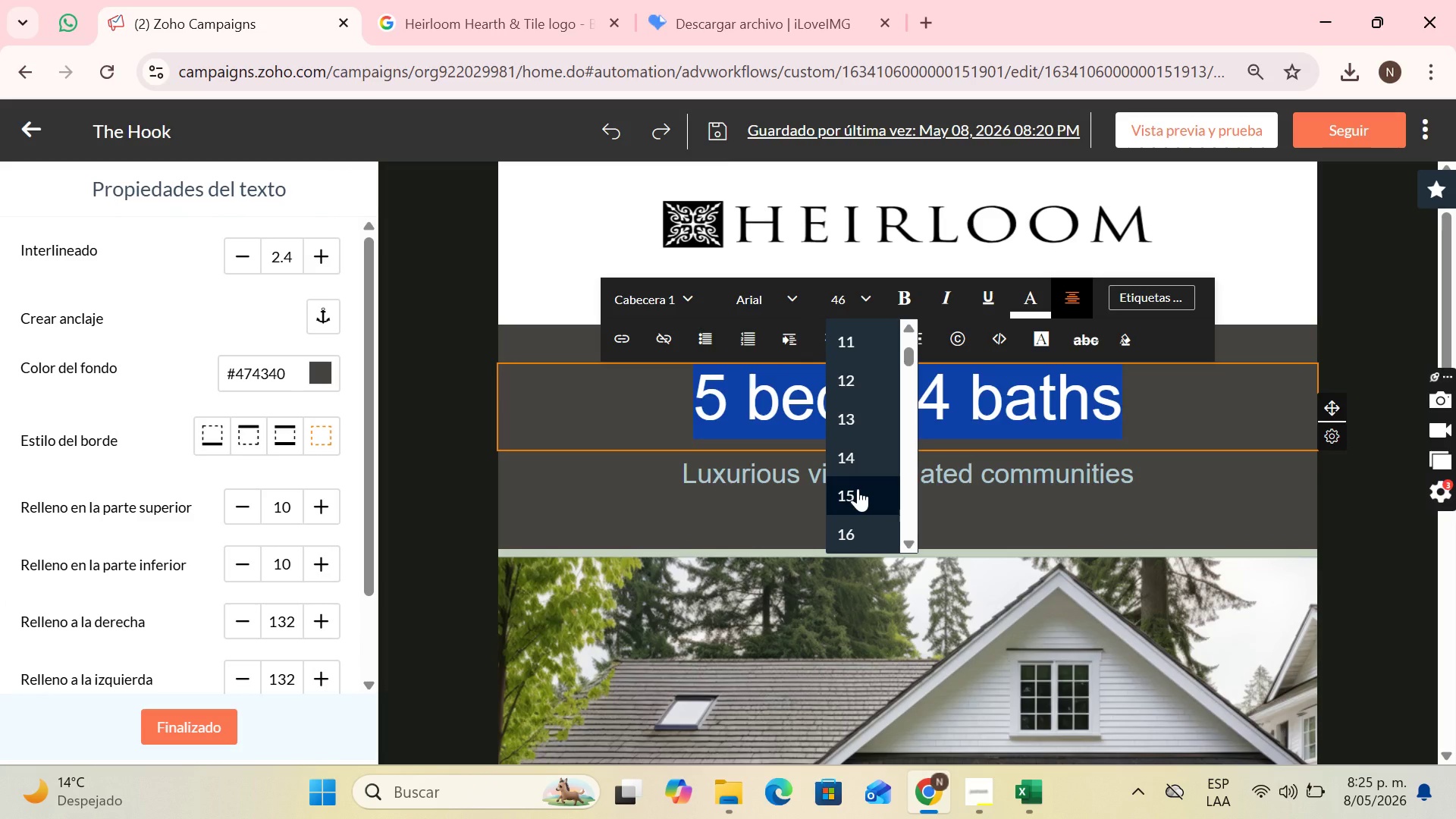 
left_click([858, 488])
 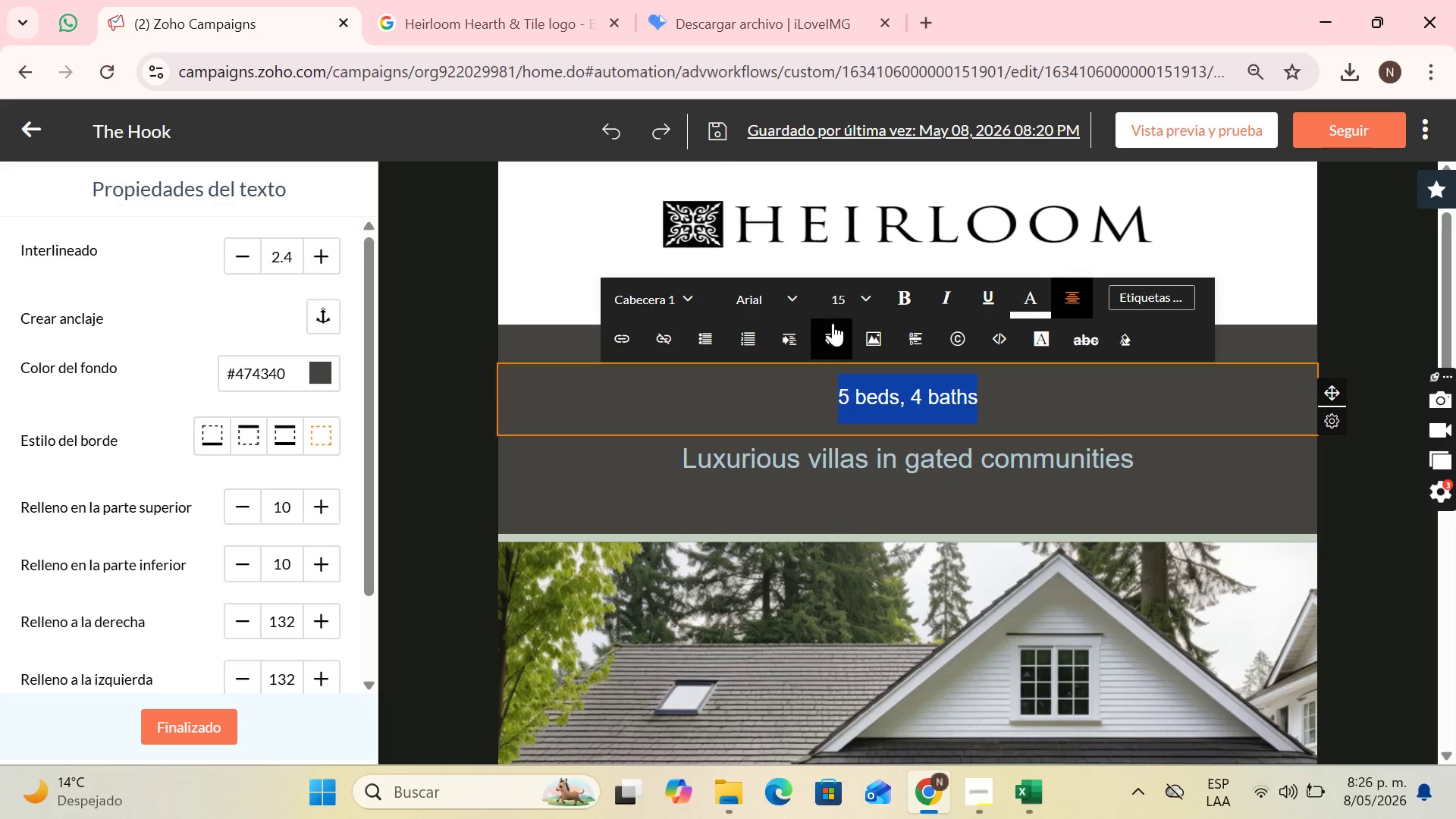 
wait(5.89)
 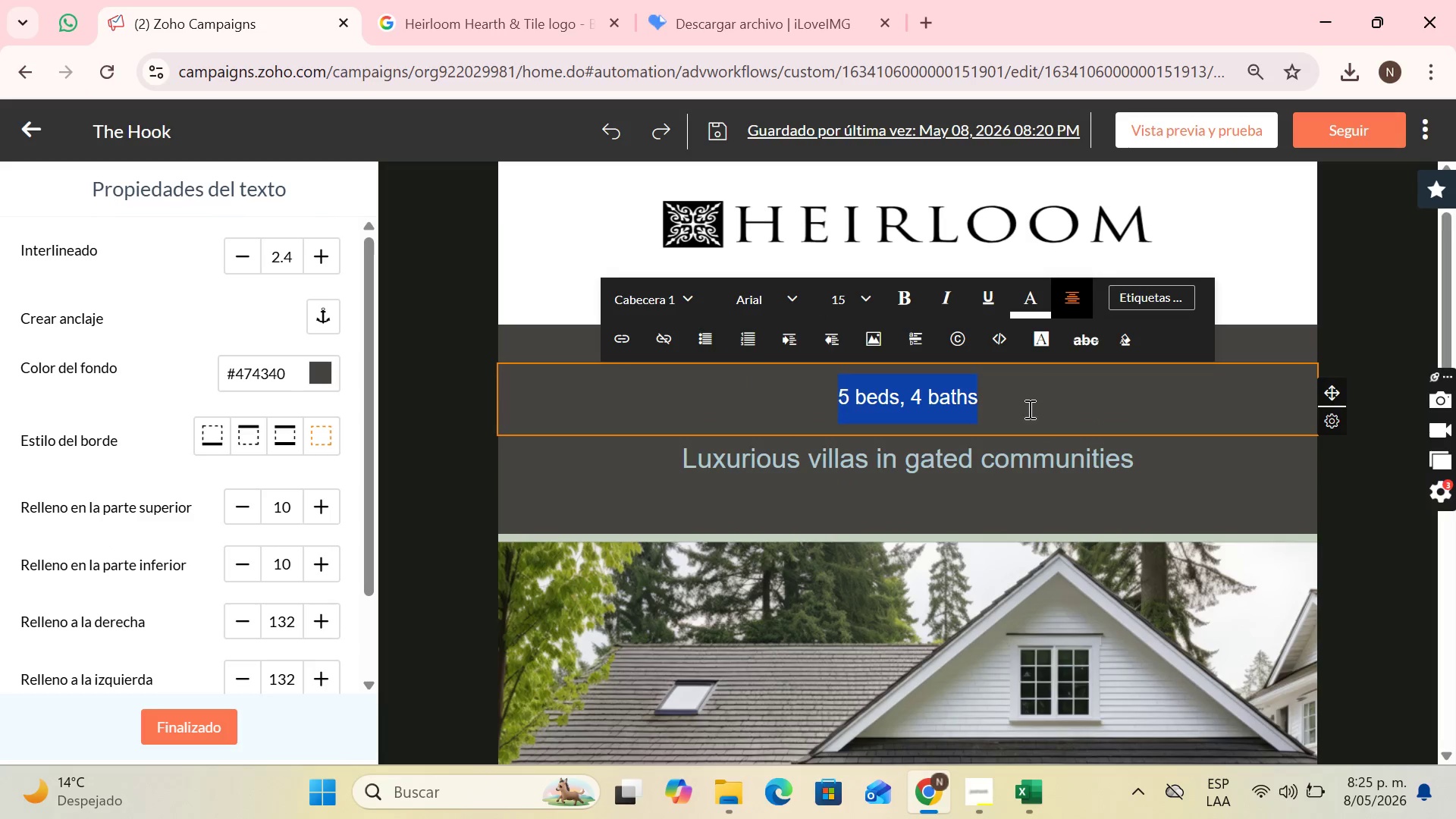 
left_click([878, 299])
 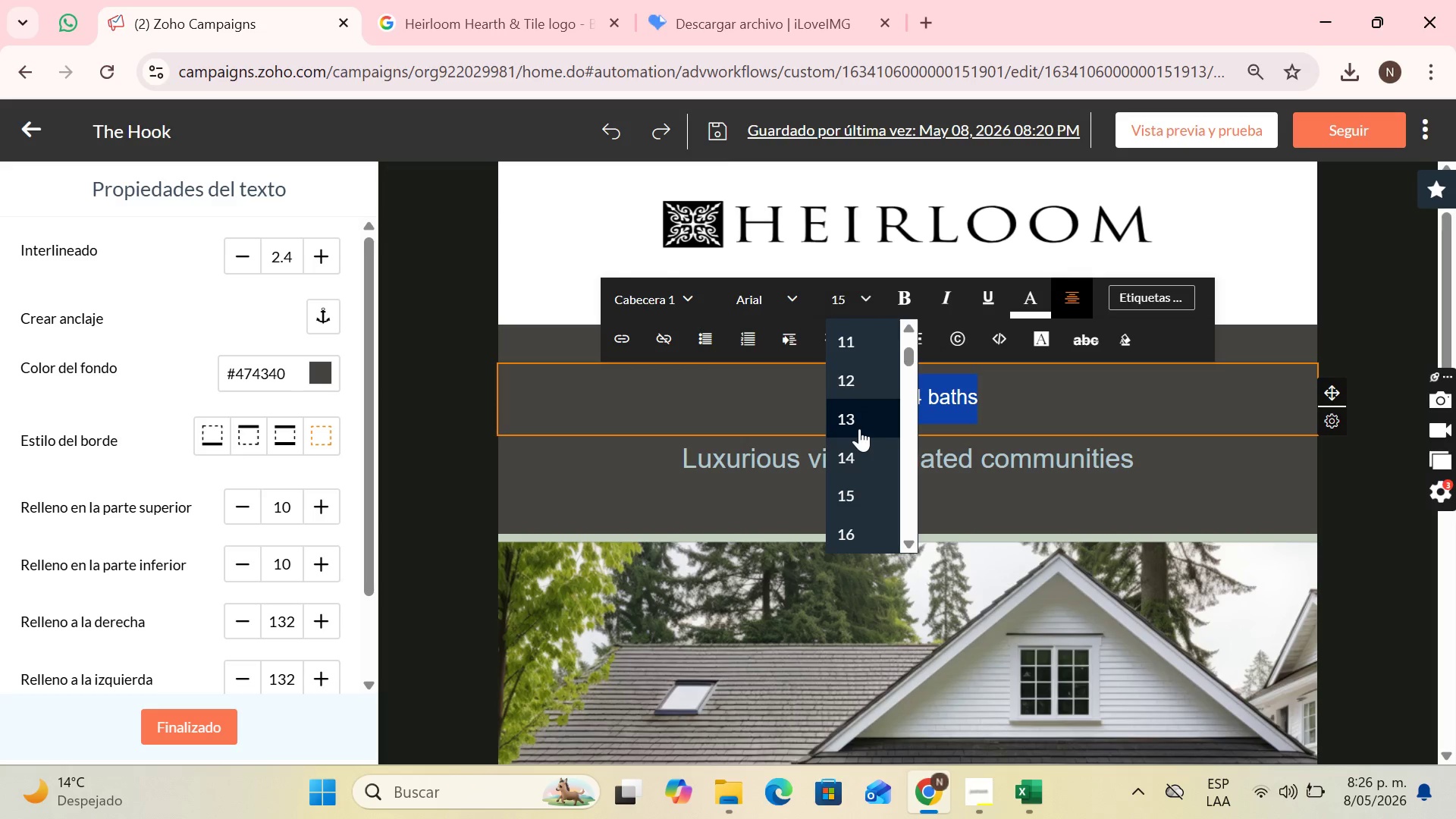 
scroll: coordinate [859, 428], scroll_direction: down, amount: 1.0
 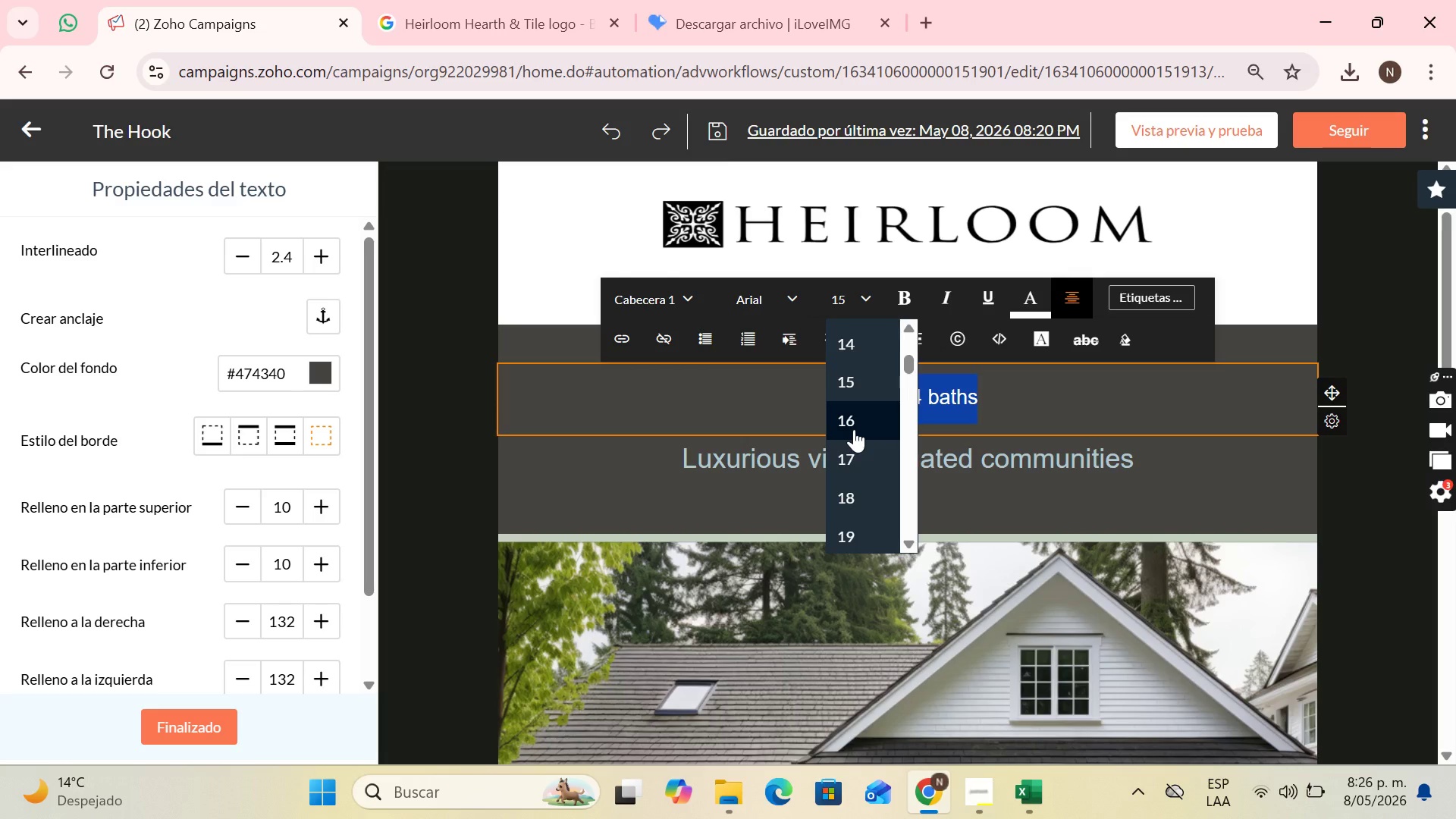 
left_click([854, 429])
 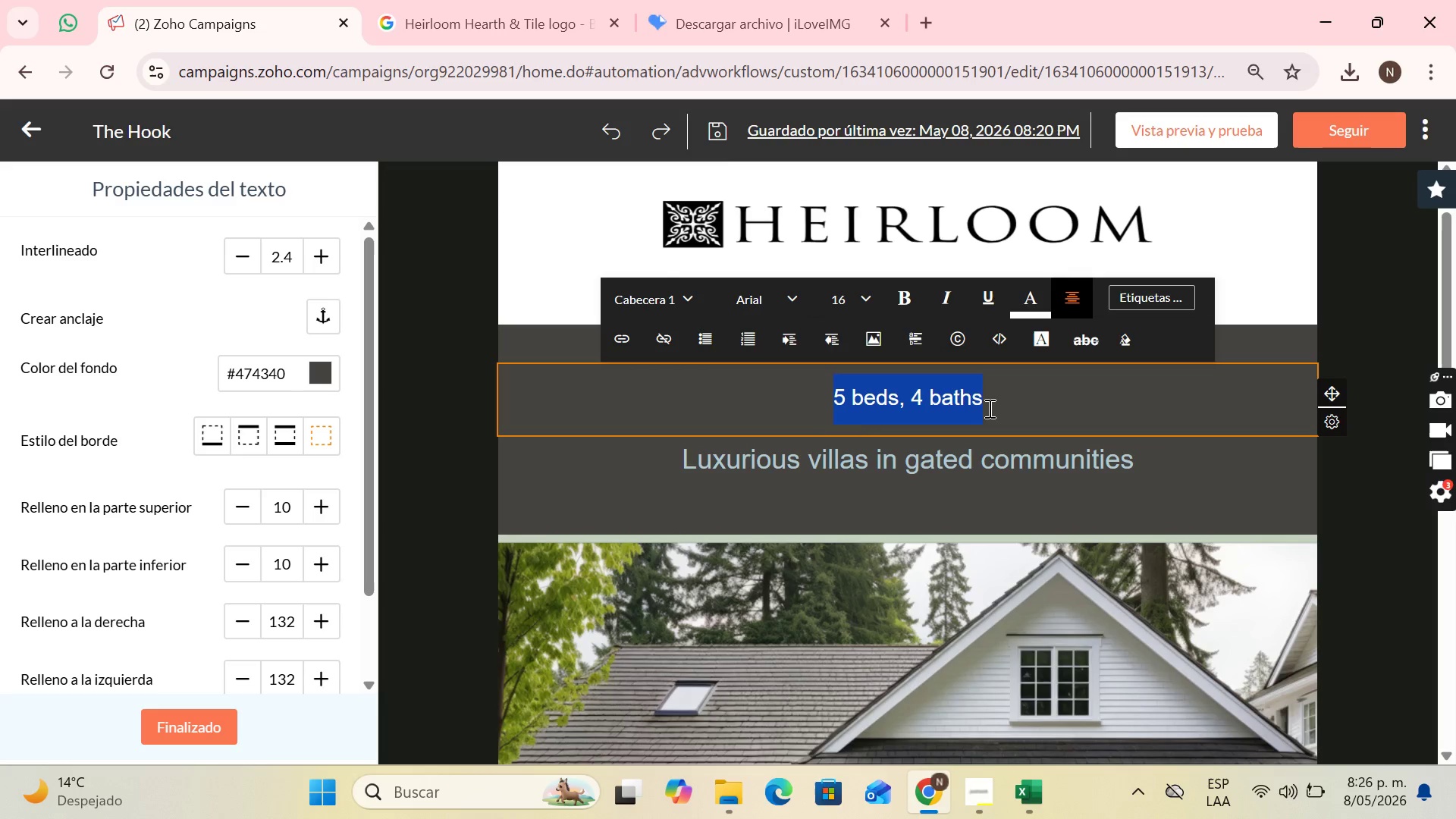 
left_click([990, 406])
 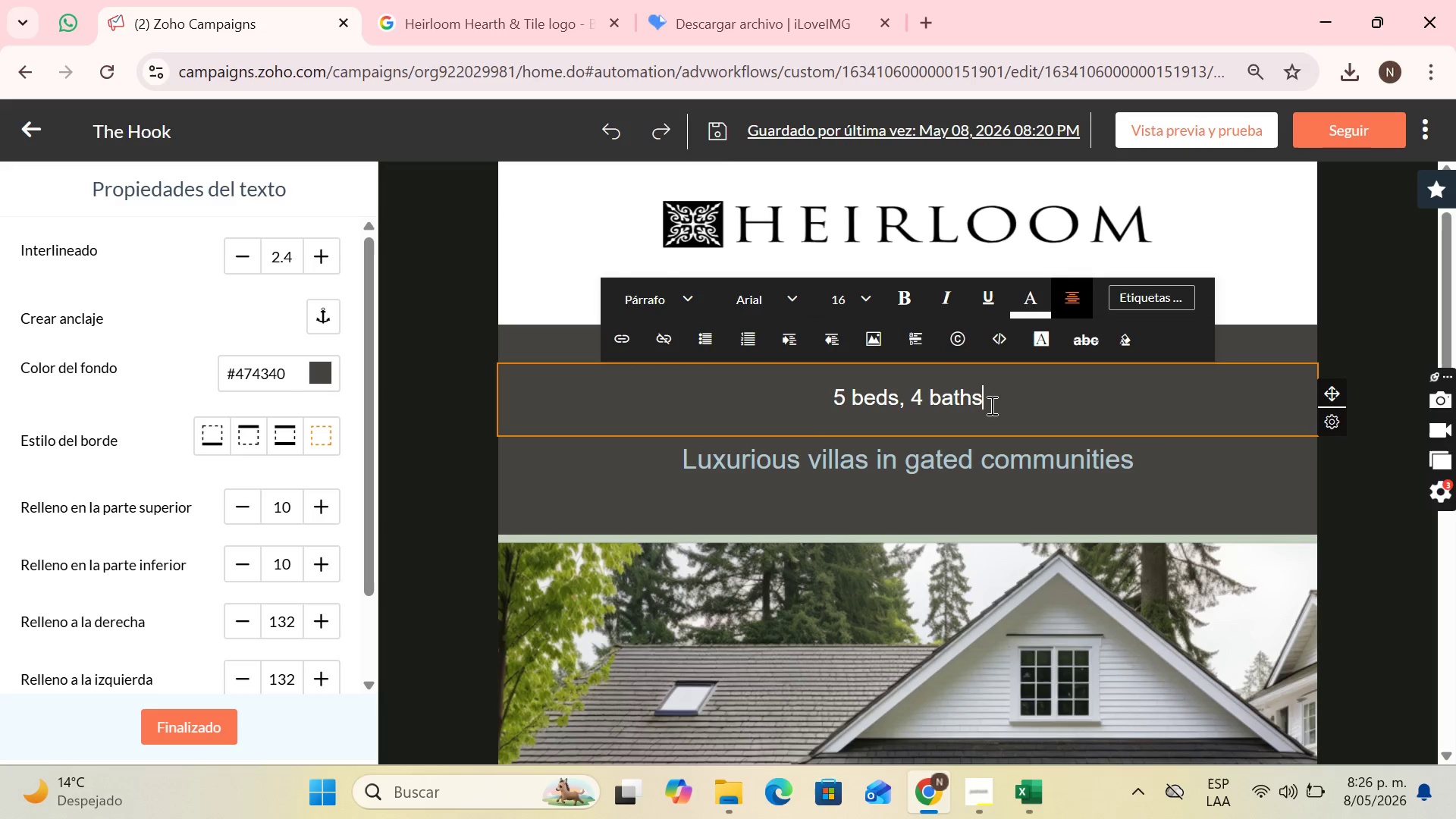 
left_click_drag(start_coordinate=[990, 405], to_coordinate=[833, 404])
 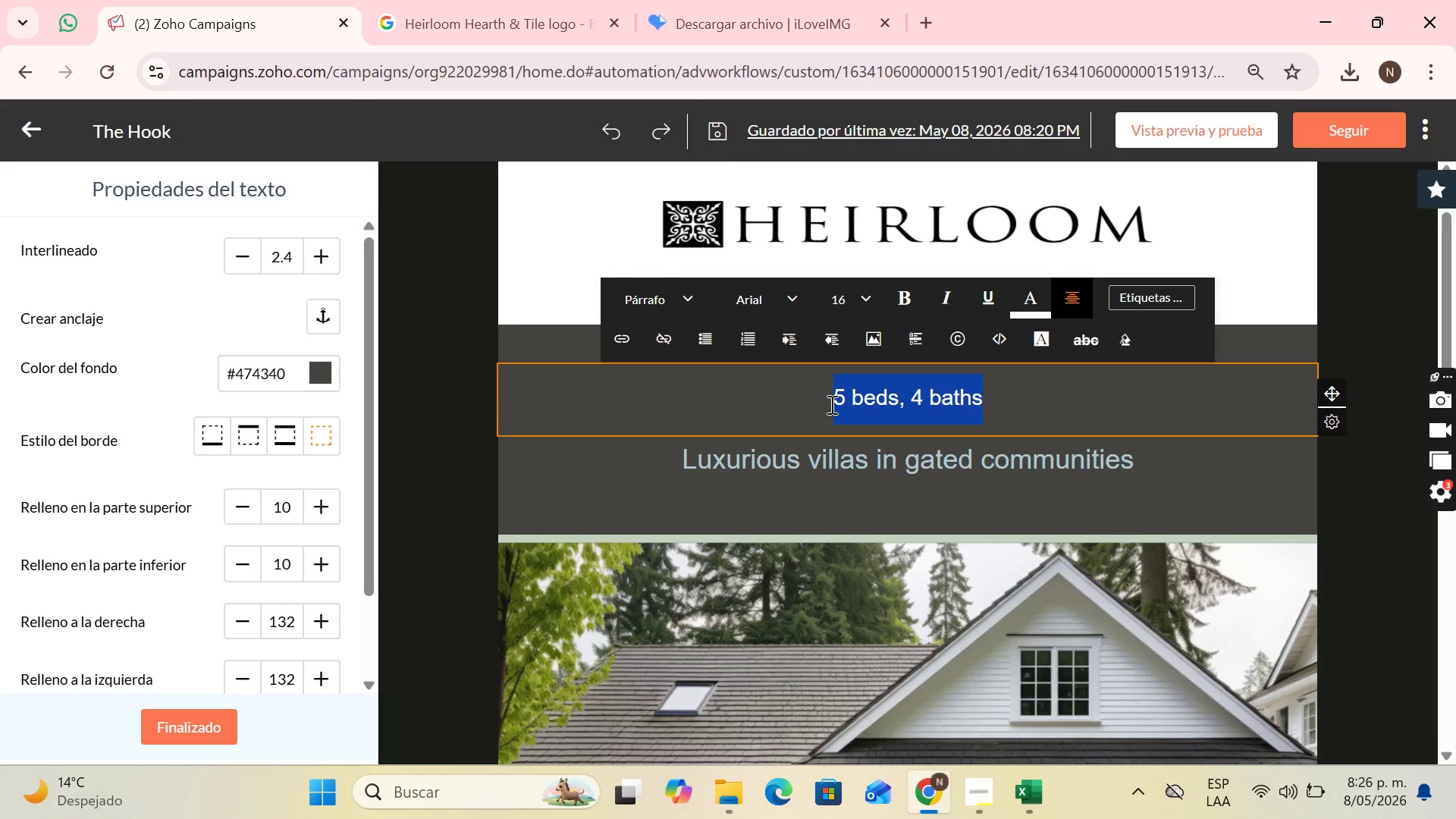 
wait(22.67)
 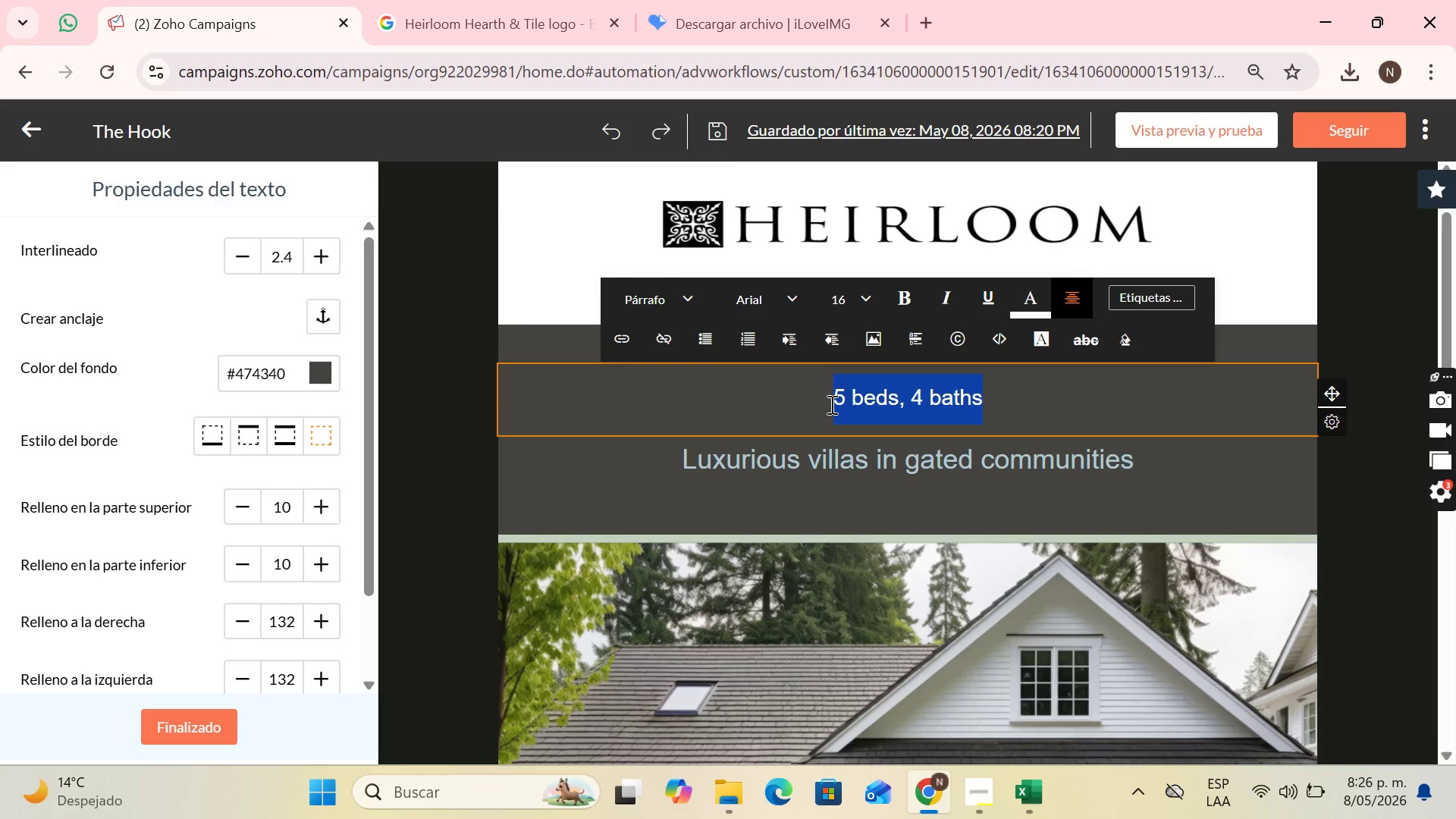 
type(Hello, )
 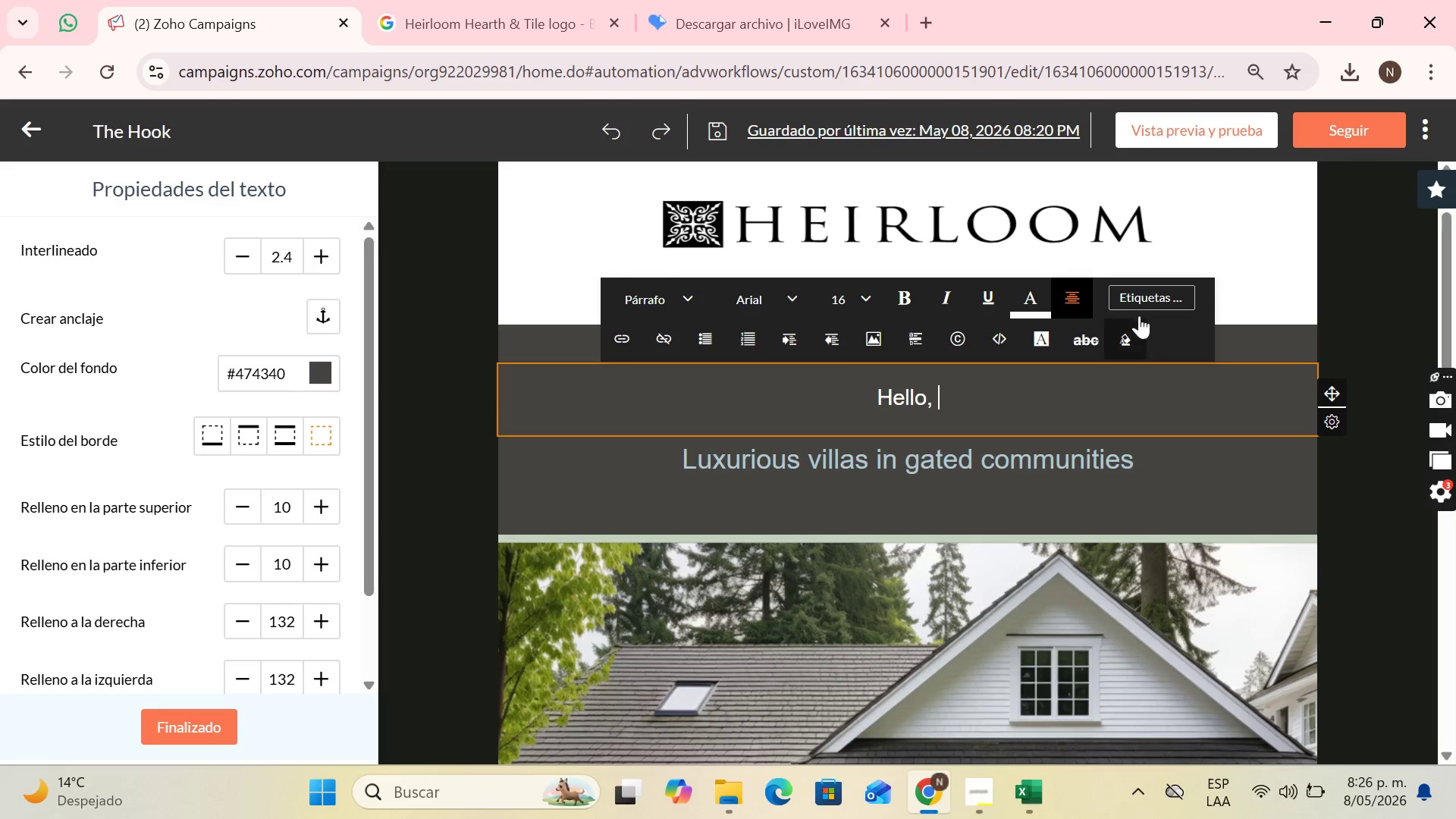 
left_click([1151, 286])
 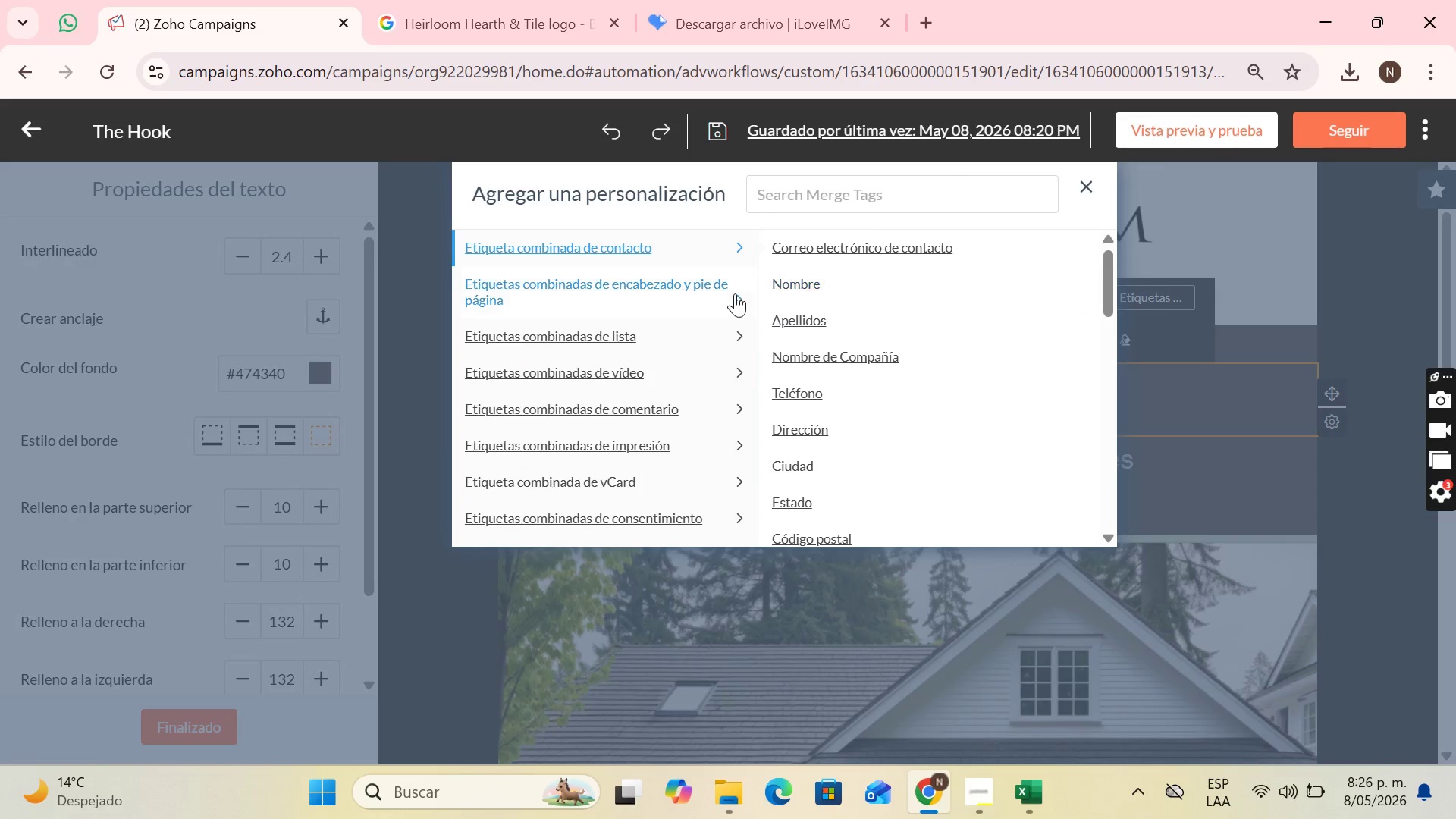 
left_click([793, 284])
 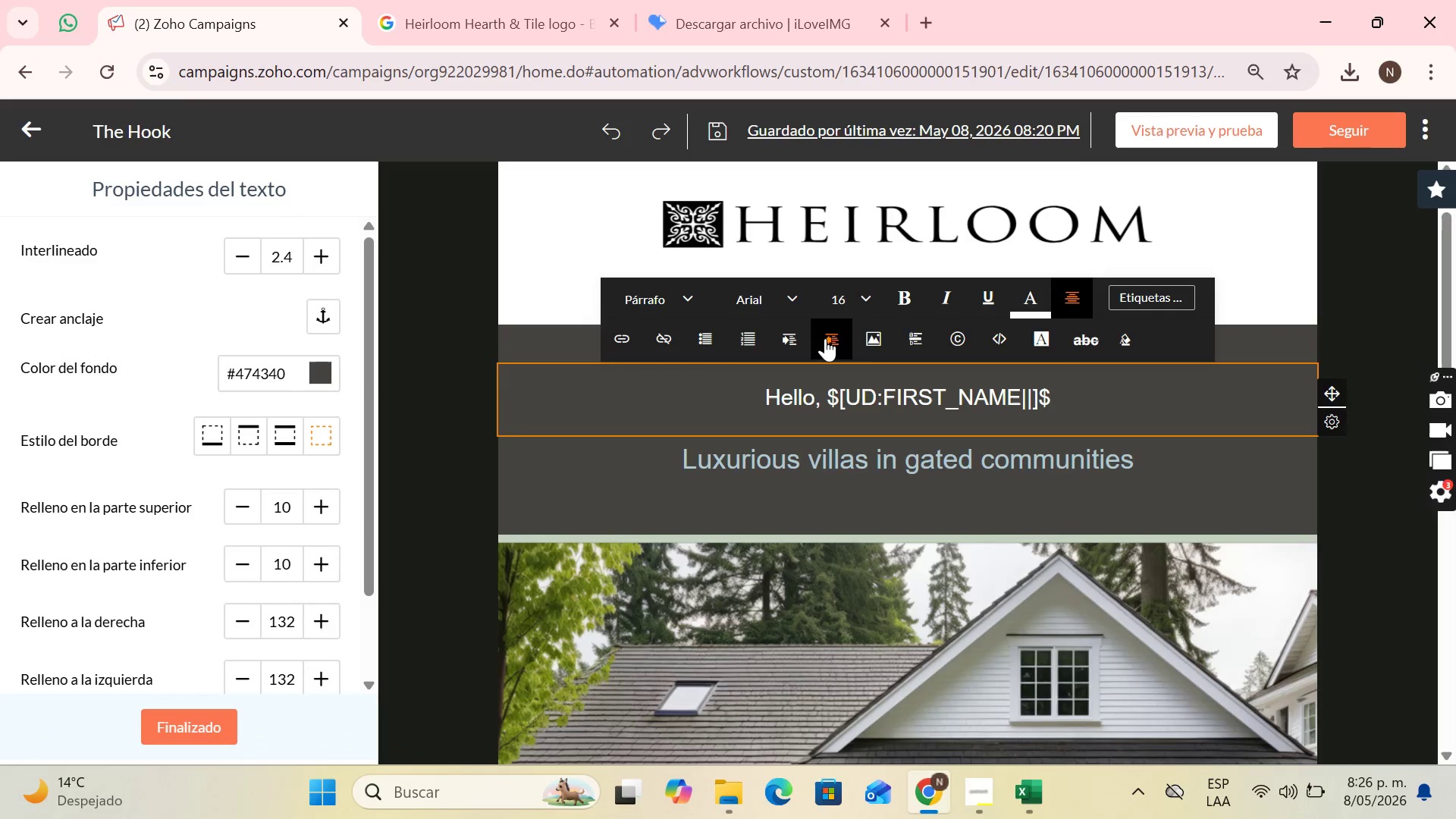 
type(. We know tht)
key(Backspace)
type(at every home tells a unique story. We remember that you were interested in a )
 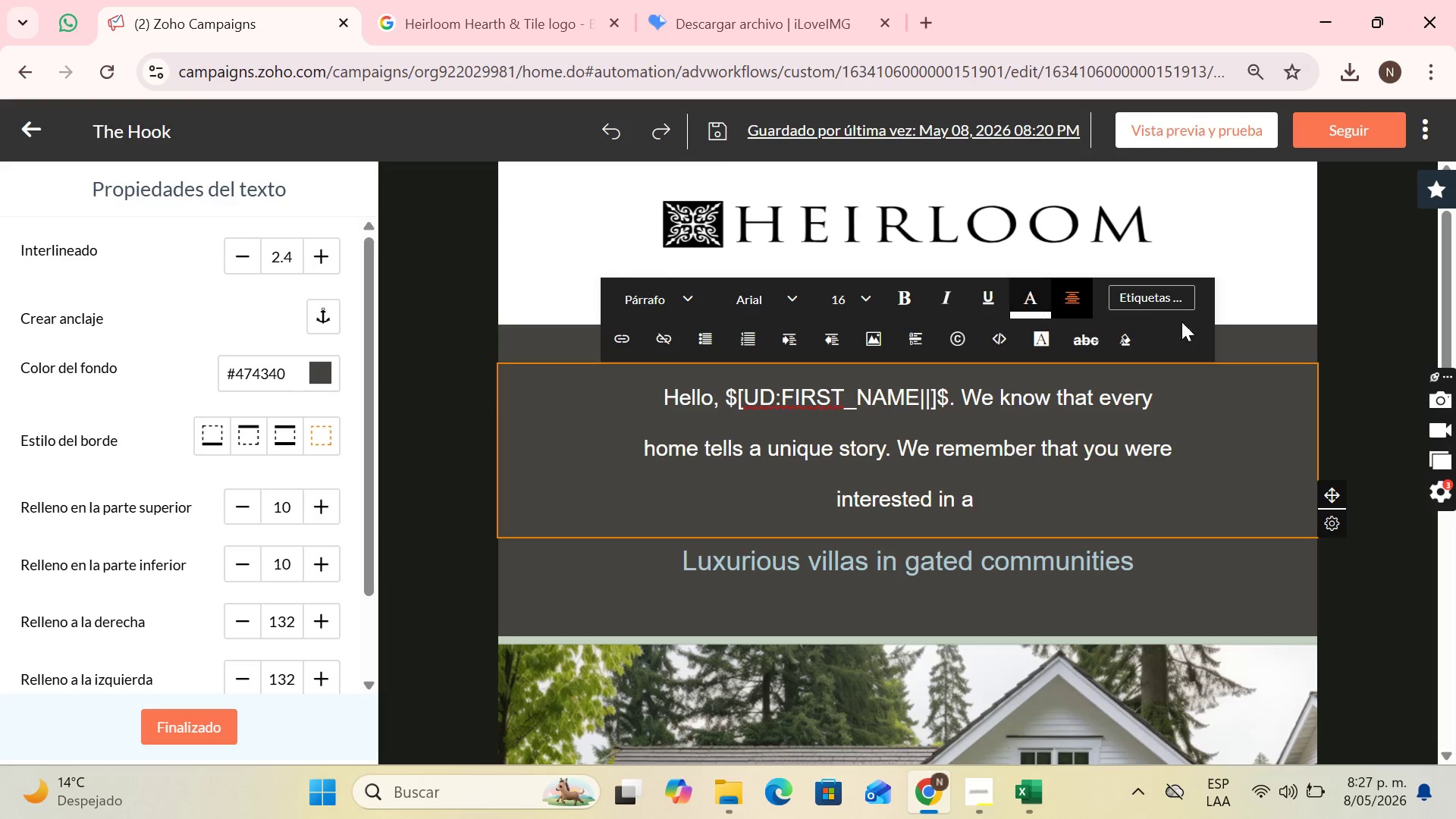 
left_click([1153, 303])
 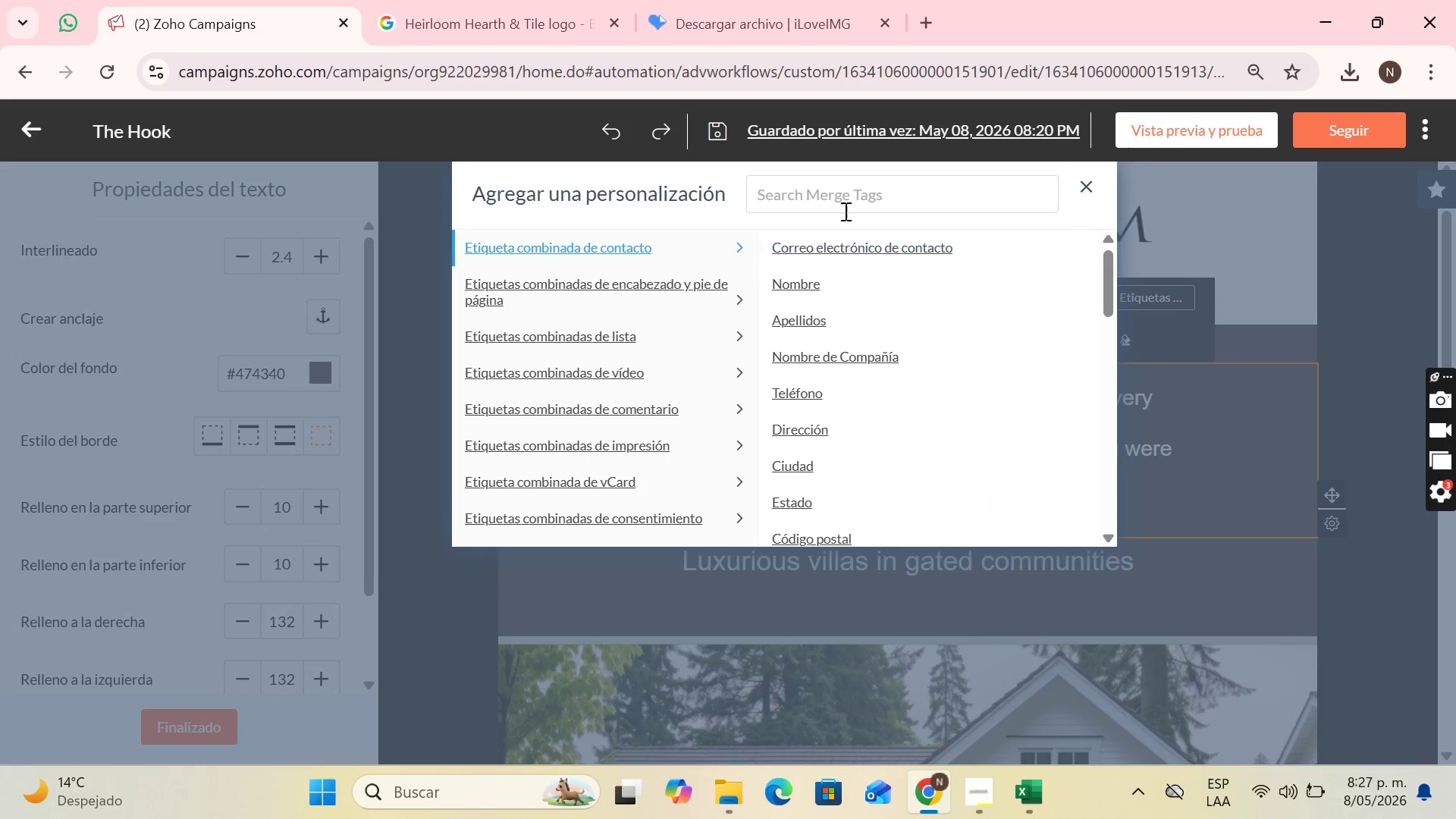 
left_click([847, 201])
 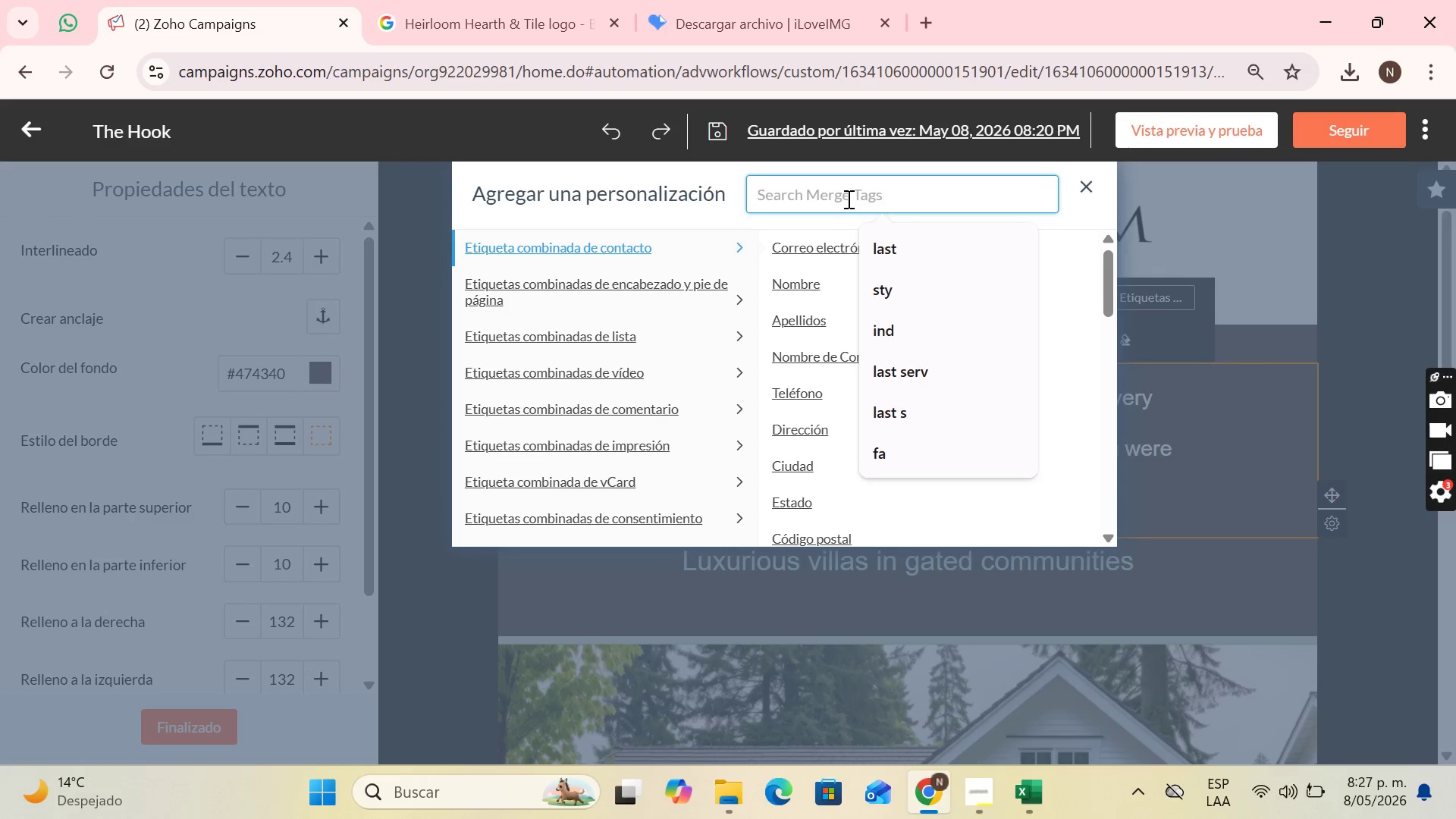 
type(last p)
 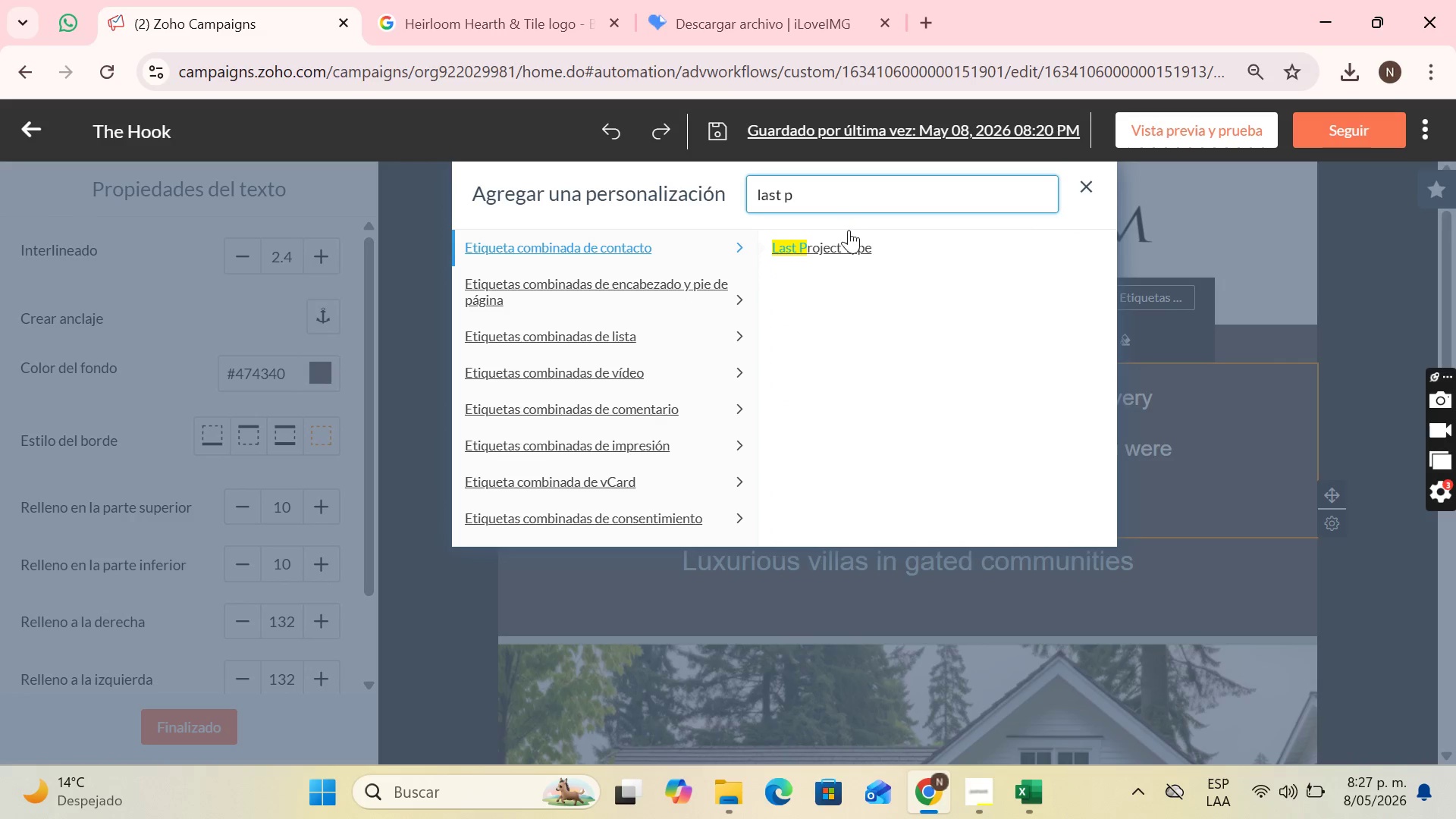 
left_click([843, 250])
 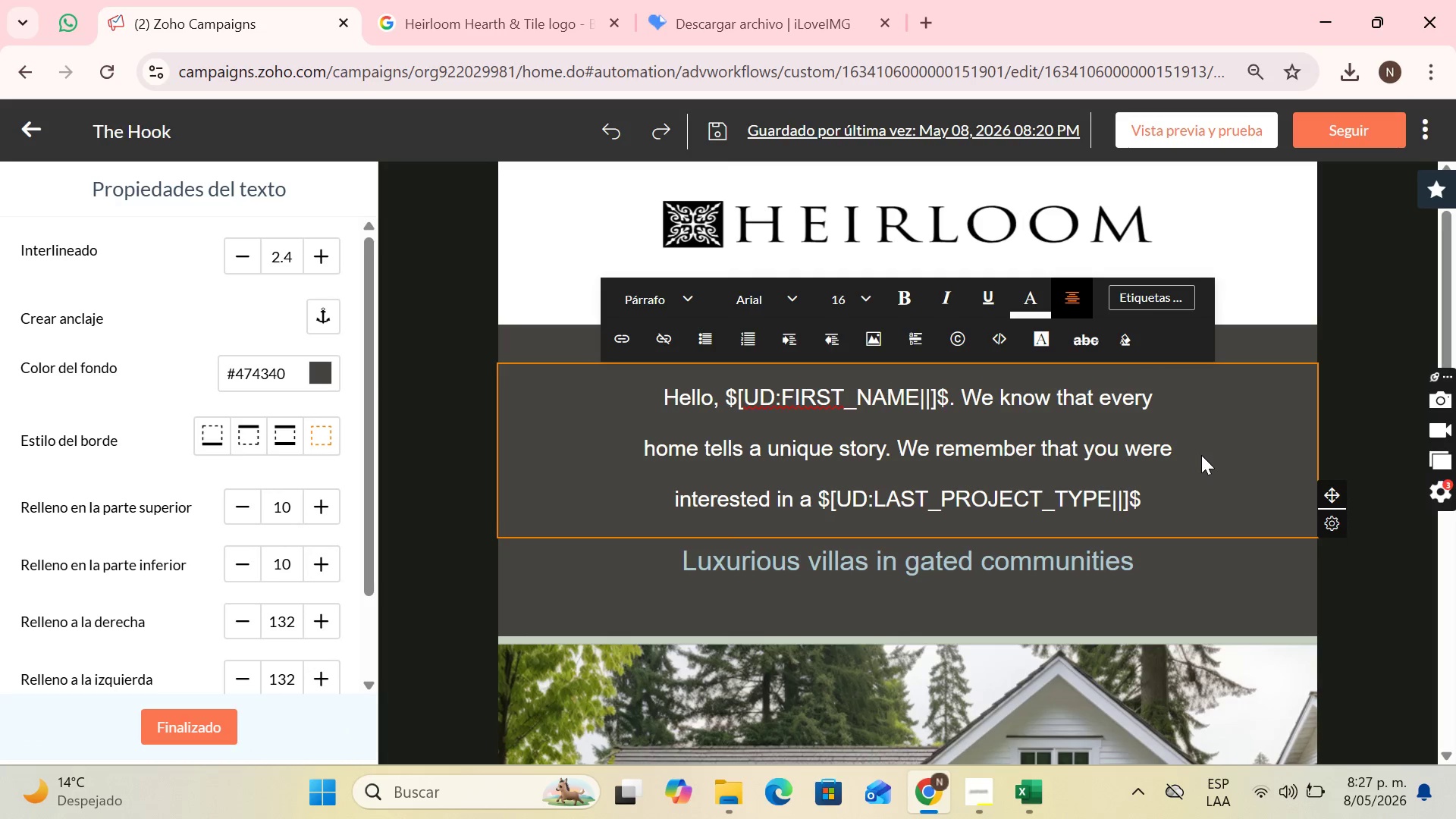 
type( proyect and we wanted to share with you how that vision can come to life)
 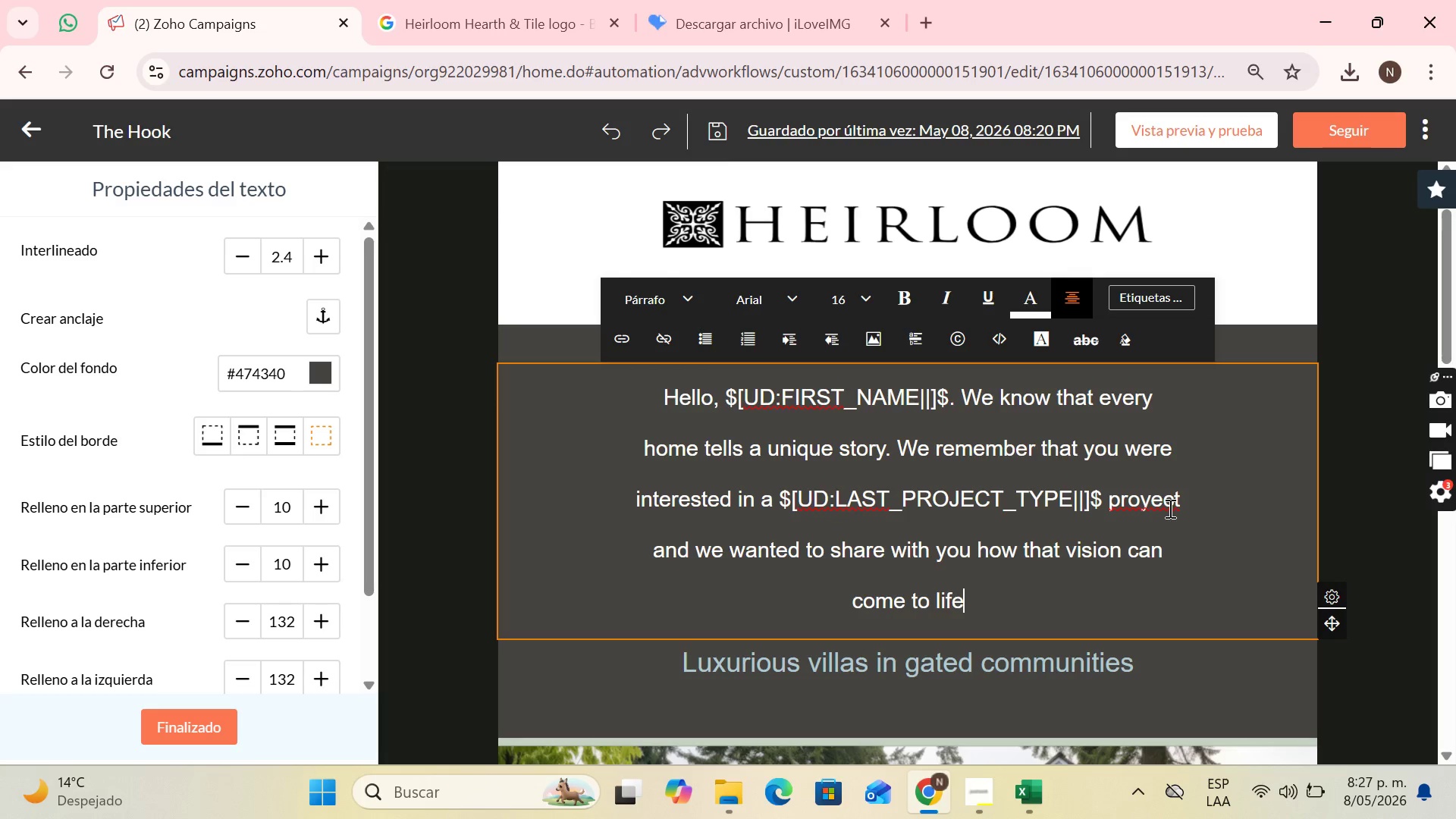 
left_click([1156, 504])
 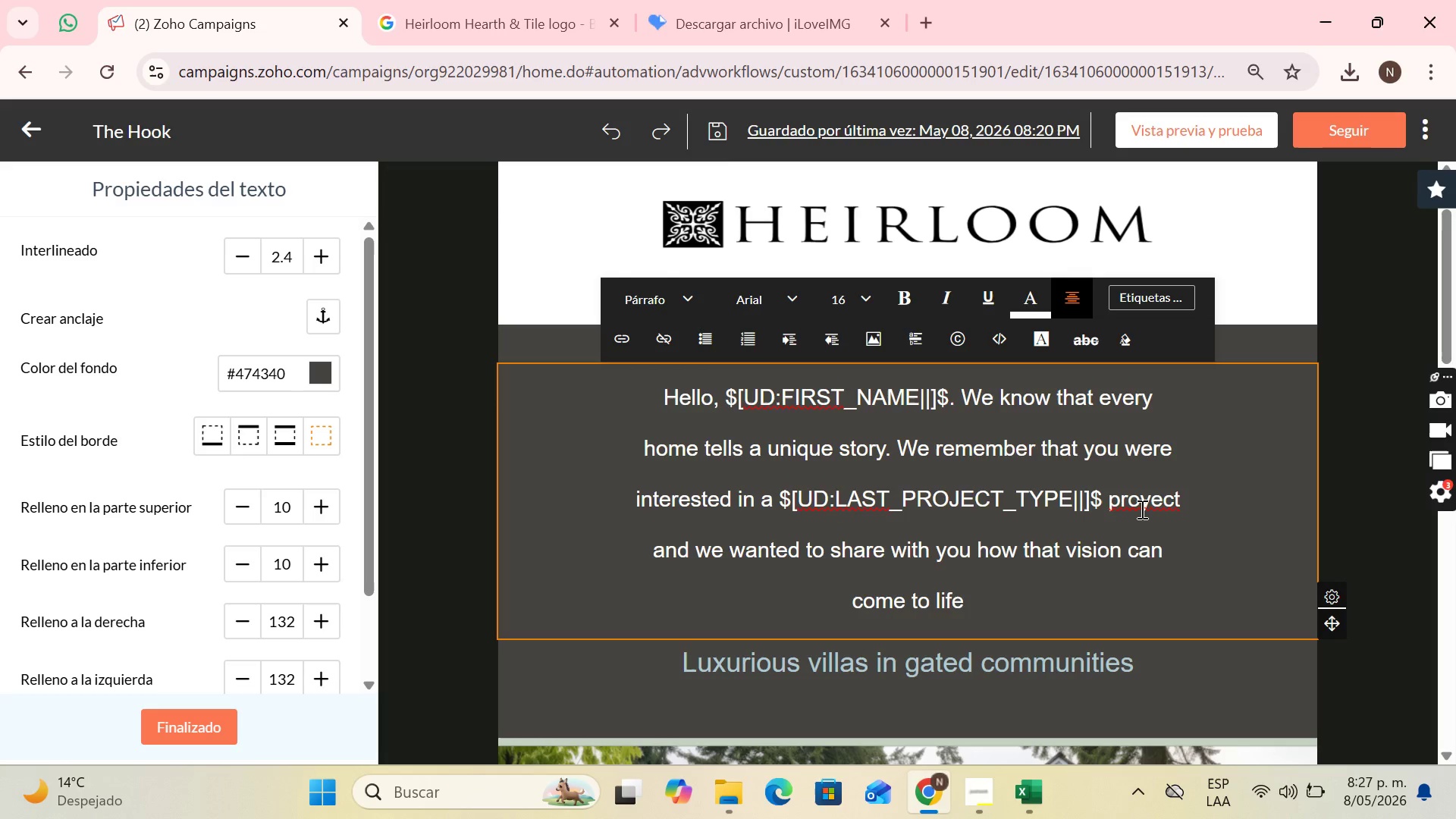 
key(Backspace)
 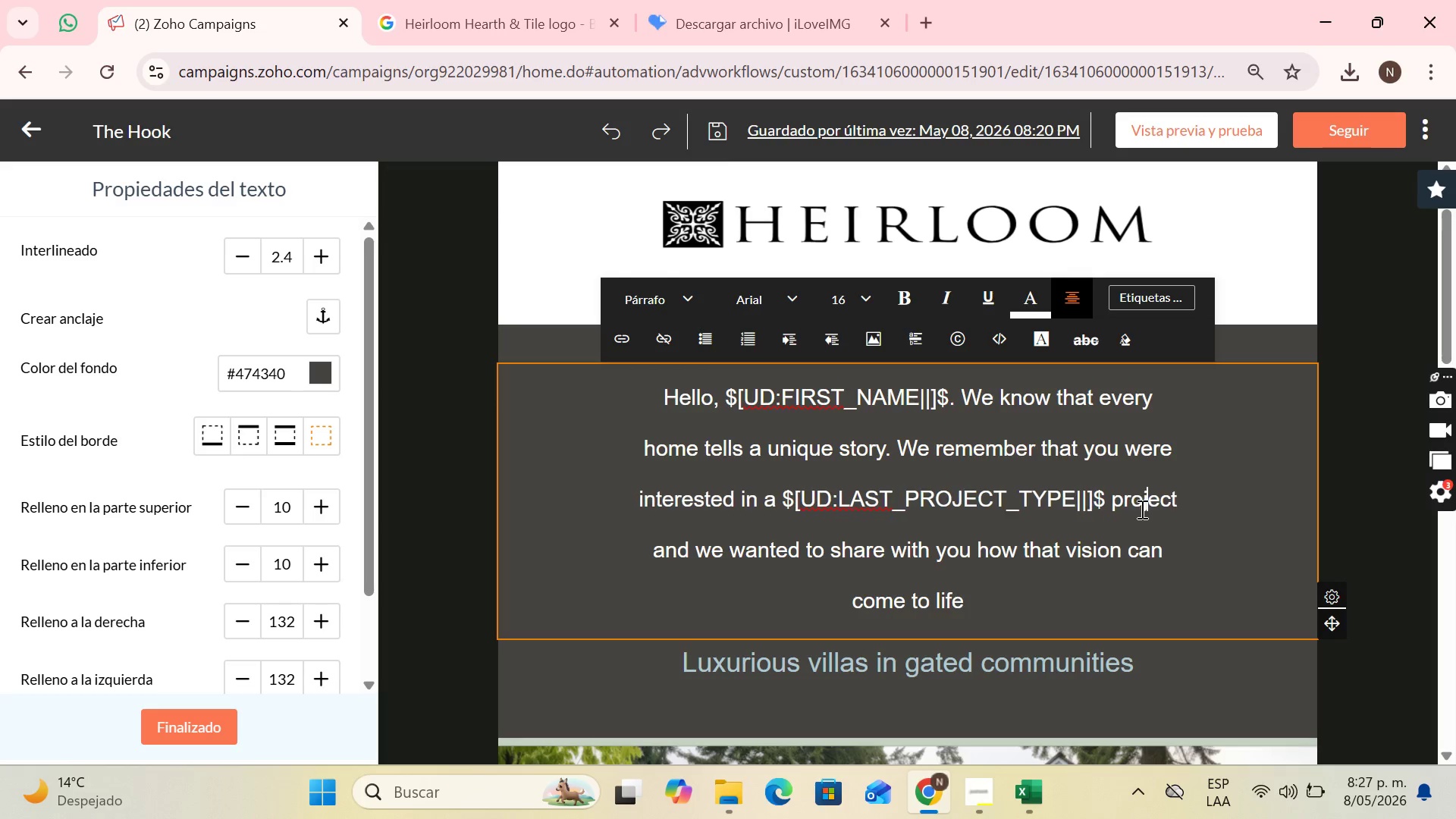 
key(J)
 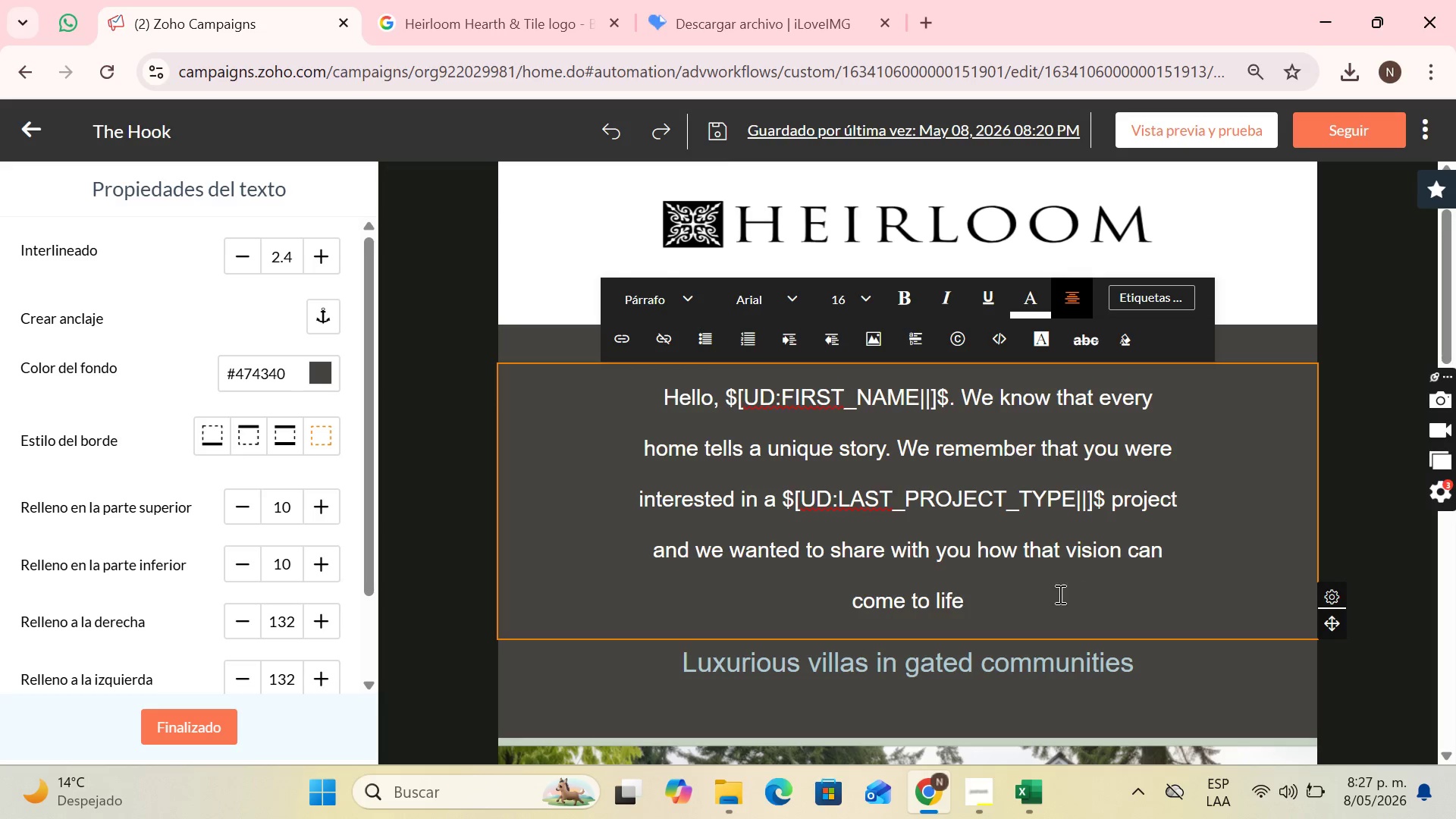 
left_click([1016, 587])
 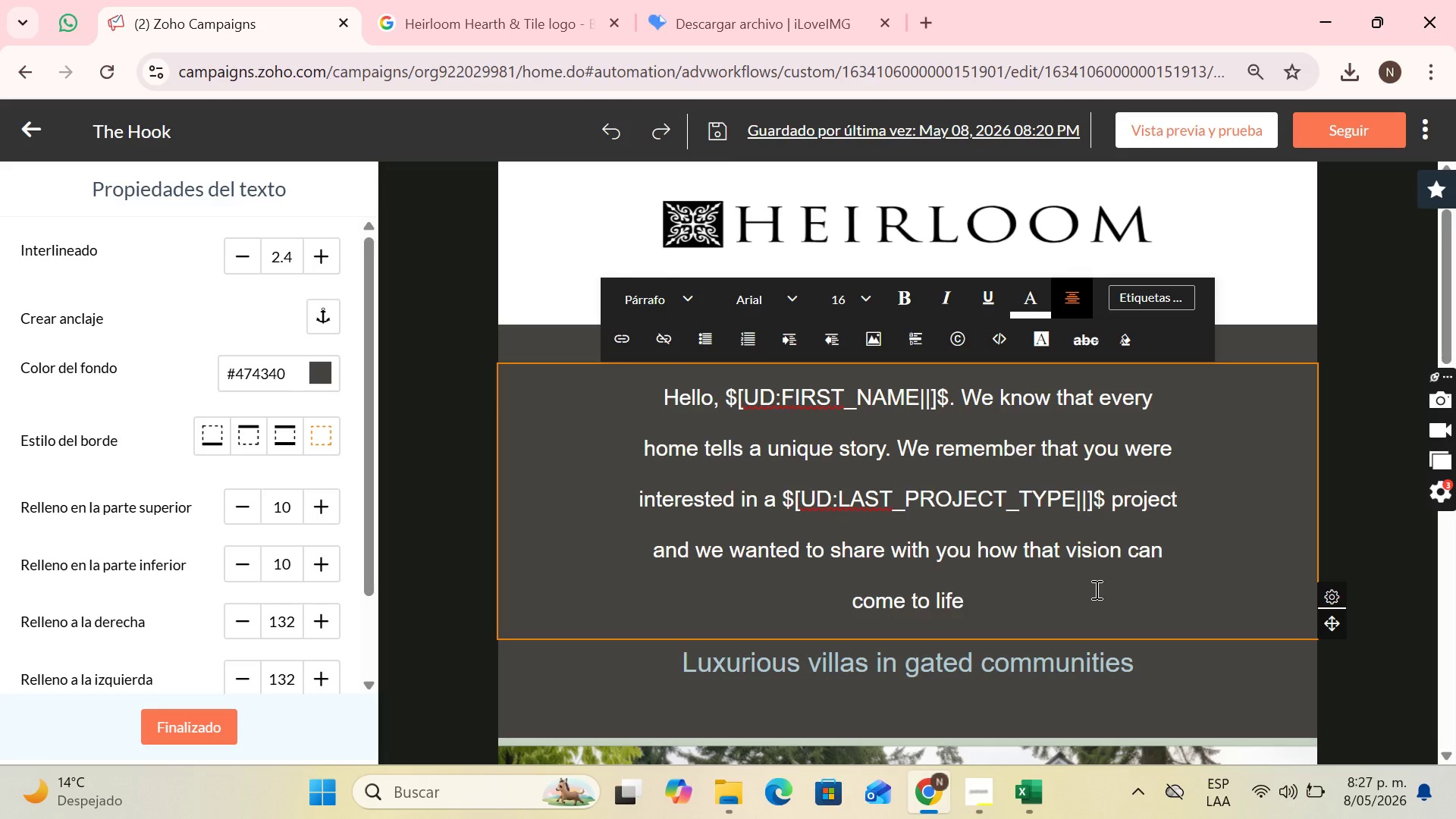 
wait(10.08)
 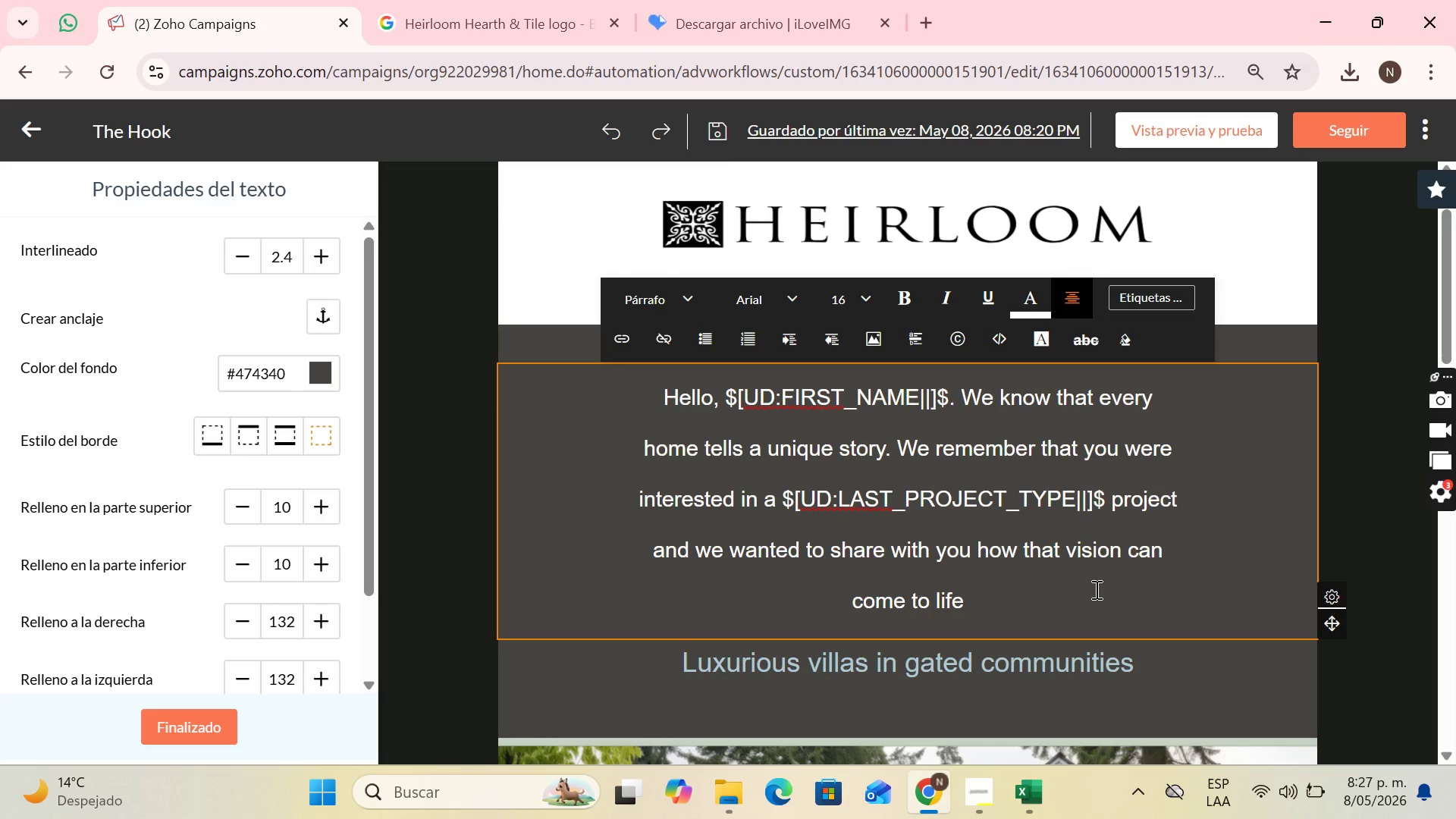 
left_click([1236, 653])
 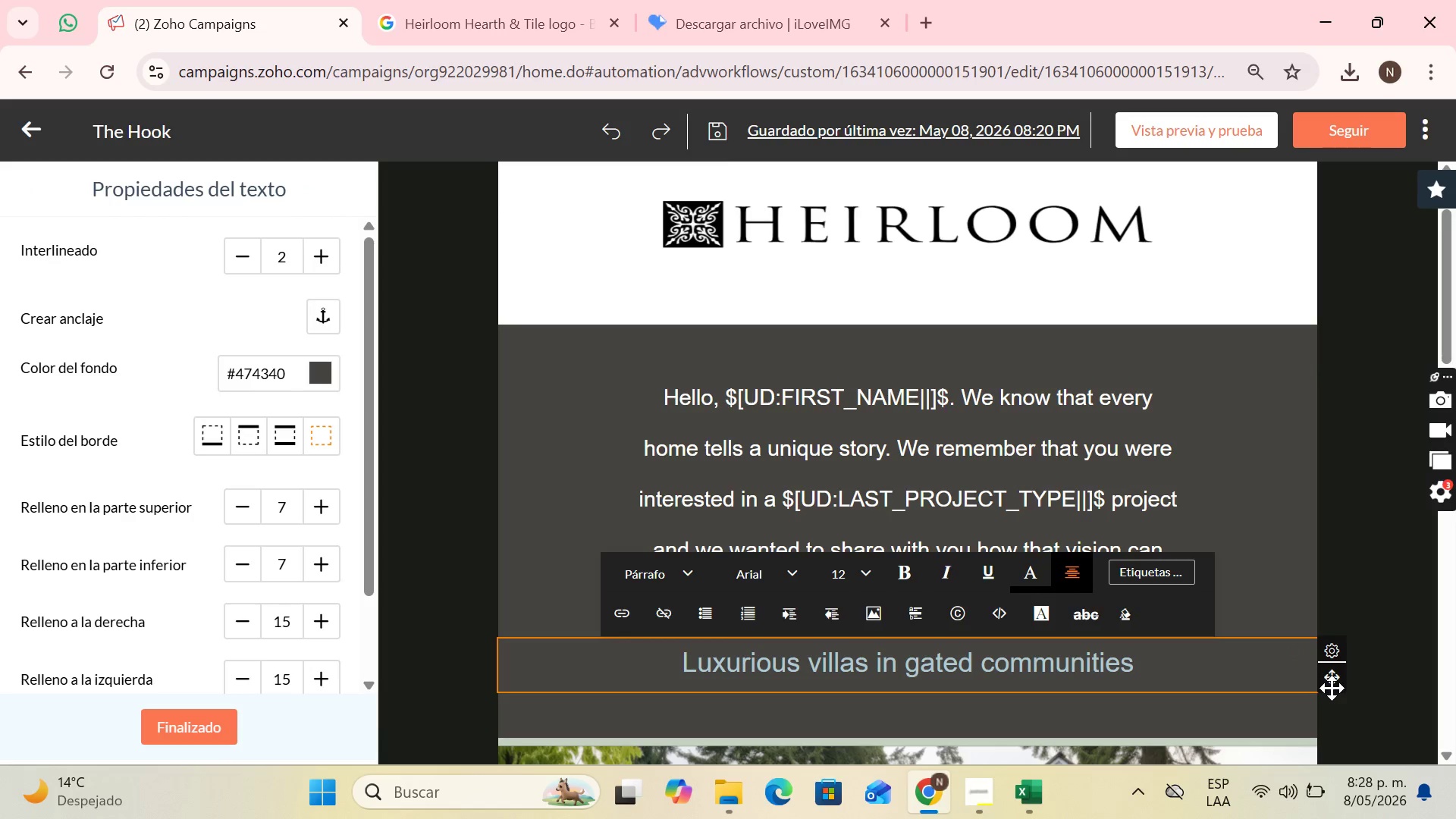 
left_click_drag(start_coordinate=[1332, 688], to_coordinate=[898, 569])
 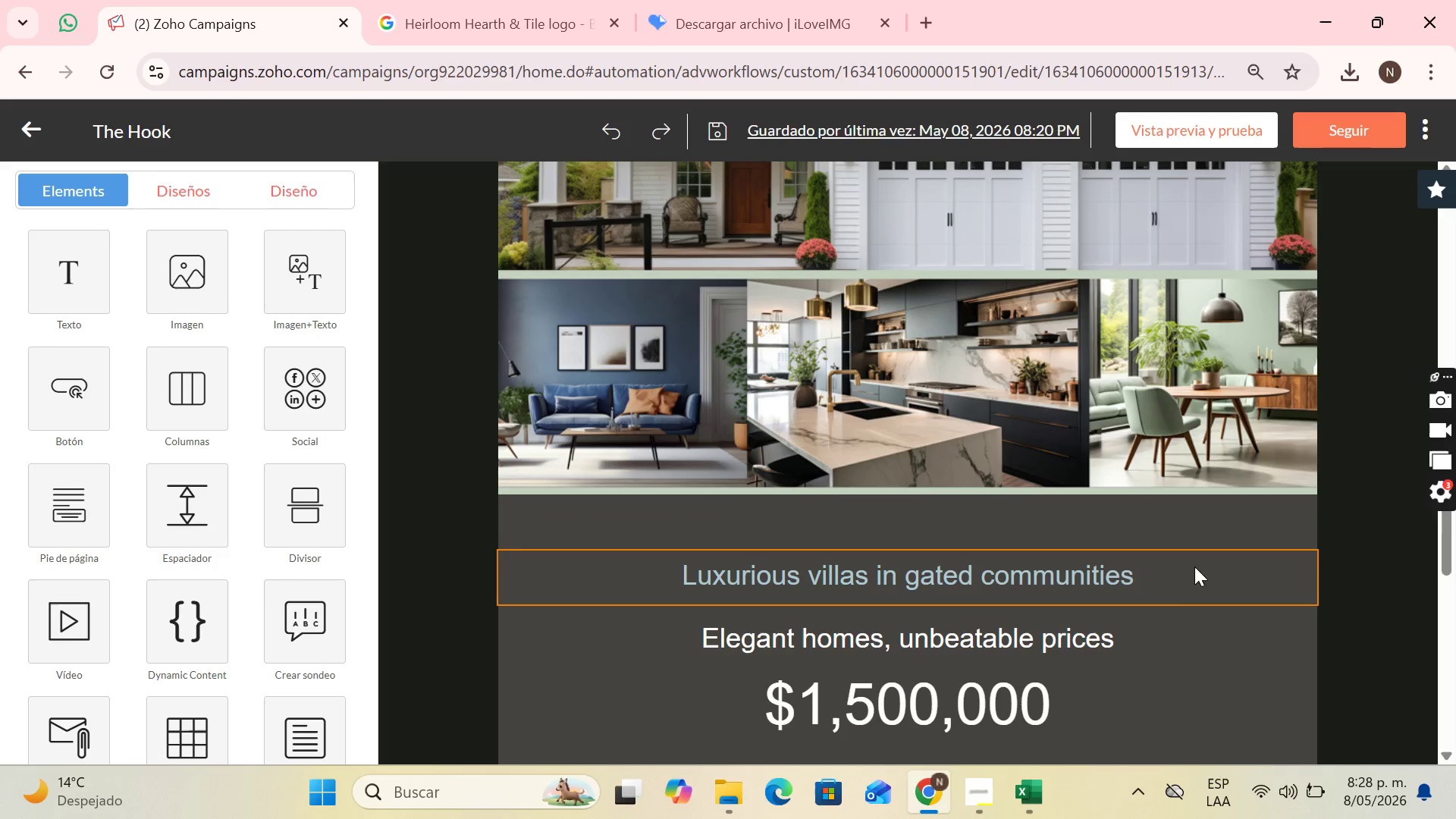 
left_click([1174, 579])
 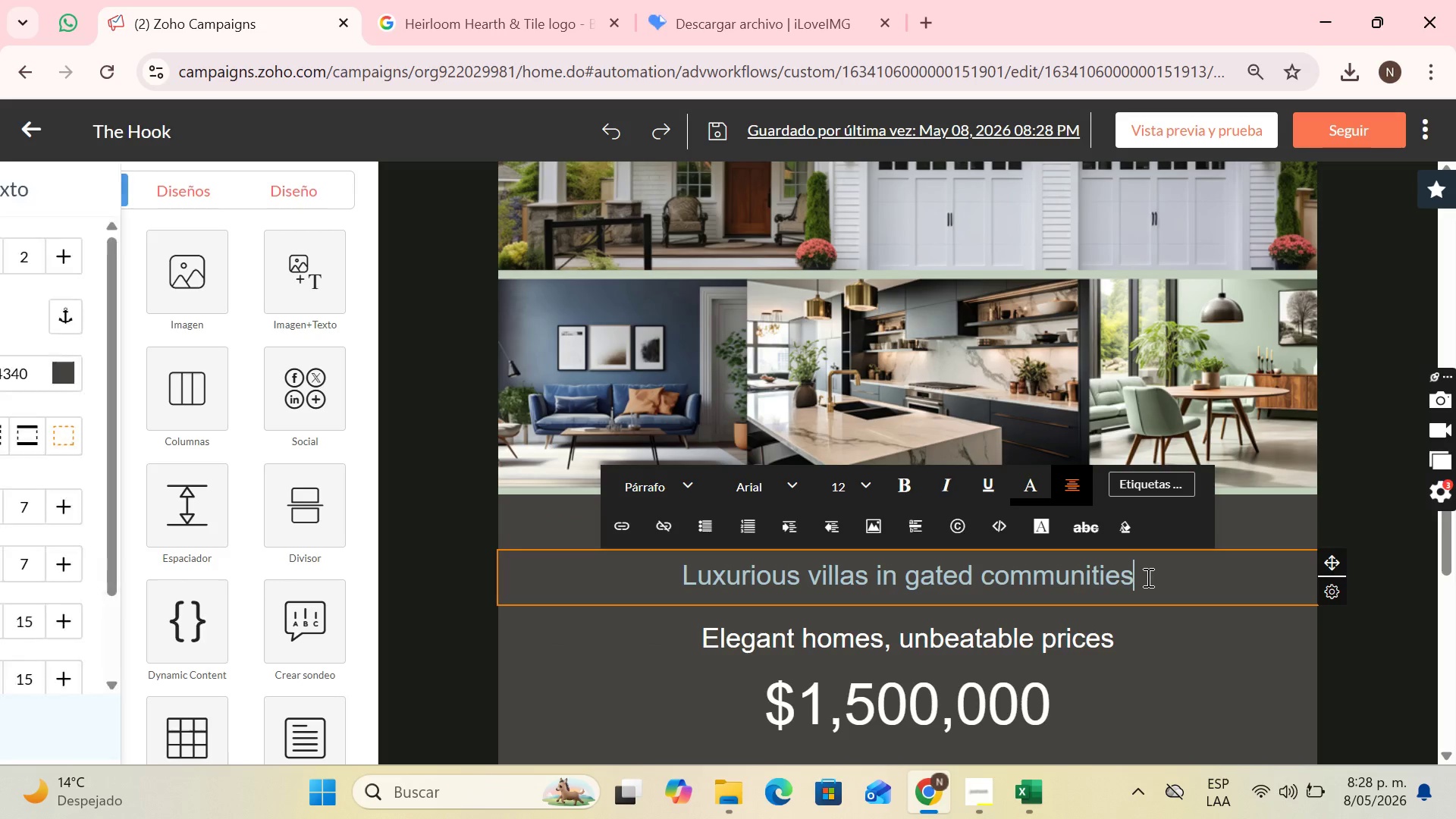 
left_click_drag(start_coordinate=[1147, 577], to_coordinate=[645, 576])
 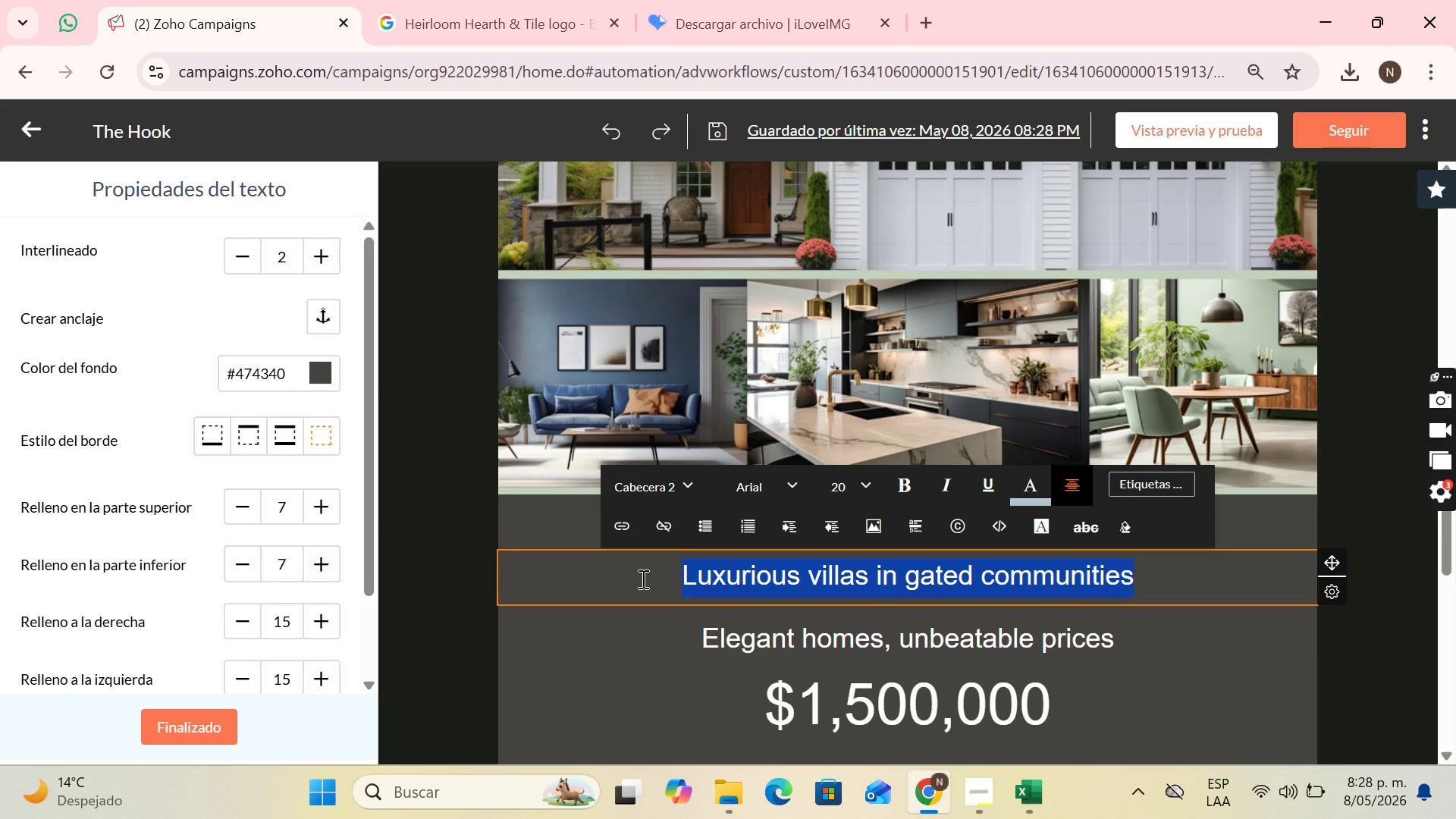 
type(Befof)
key(Backspace)
type(re and aftes)
key(Backspace)
type(r...)
 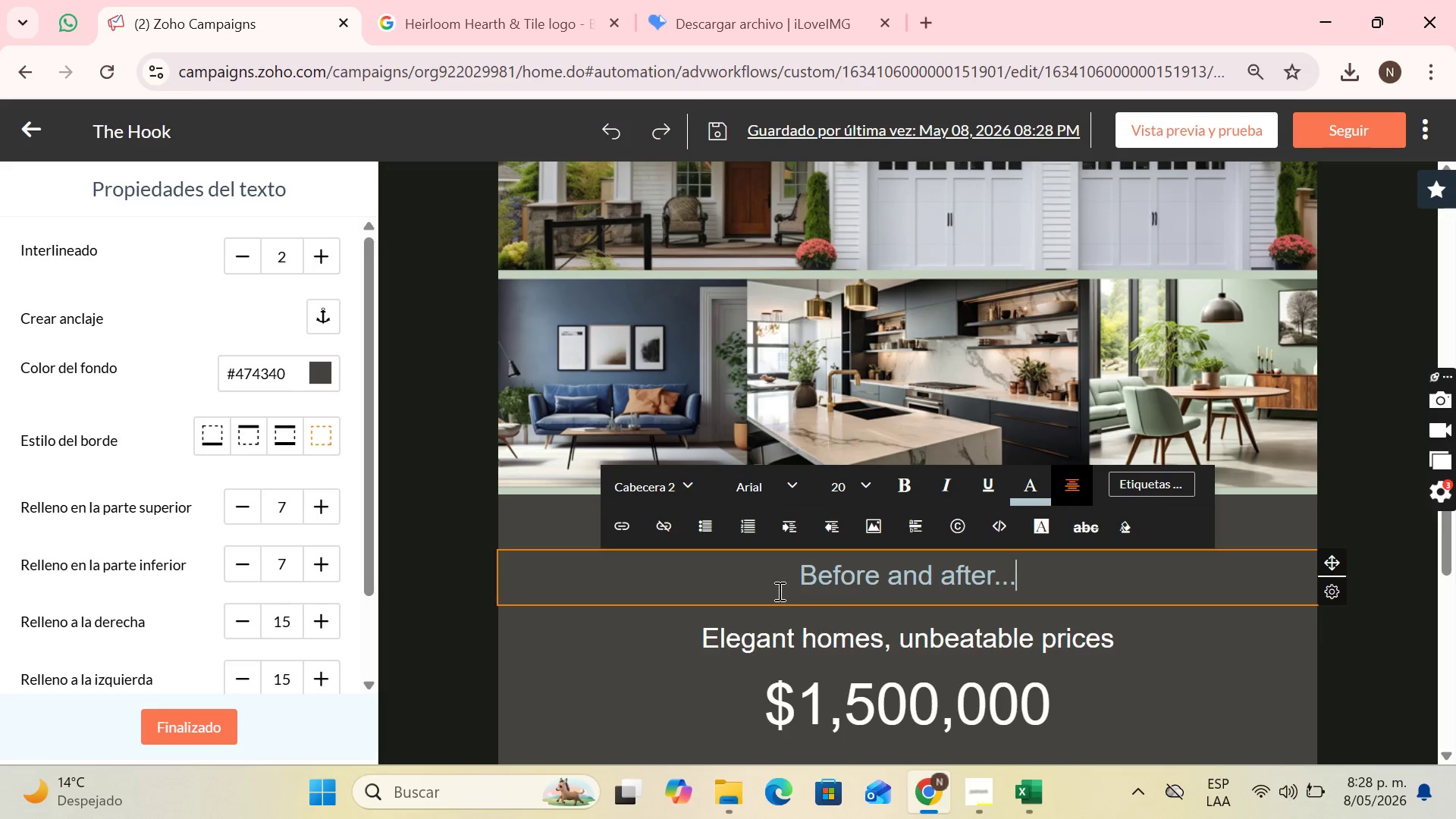 
left_click_drag(start_coordinate=[791, 581], to_coordinate=[1035, 567])
 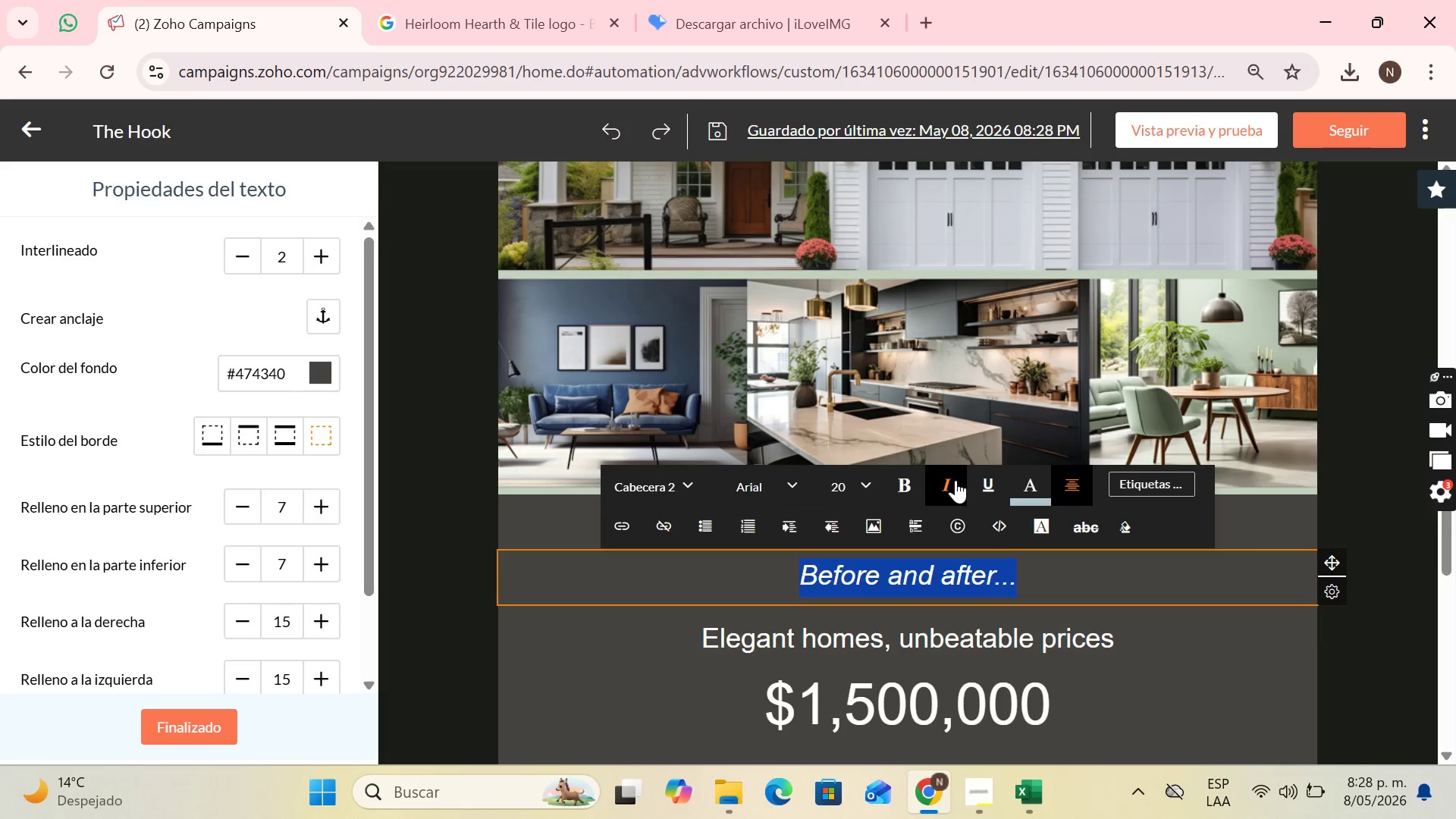 
left_click([1068, 579])
 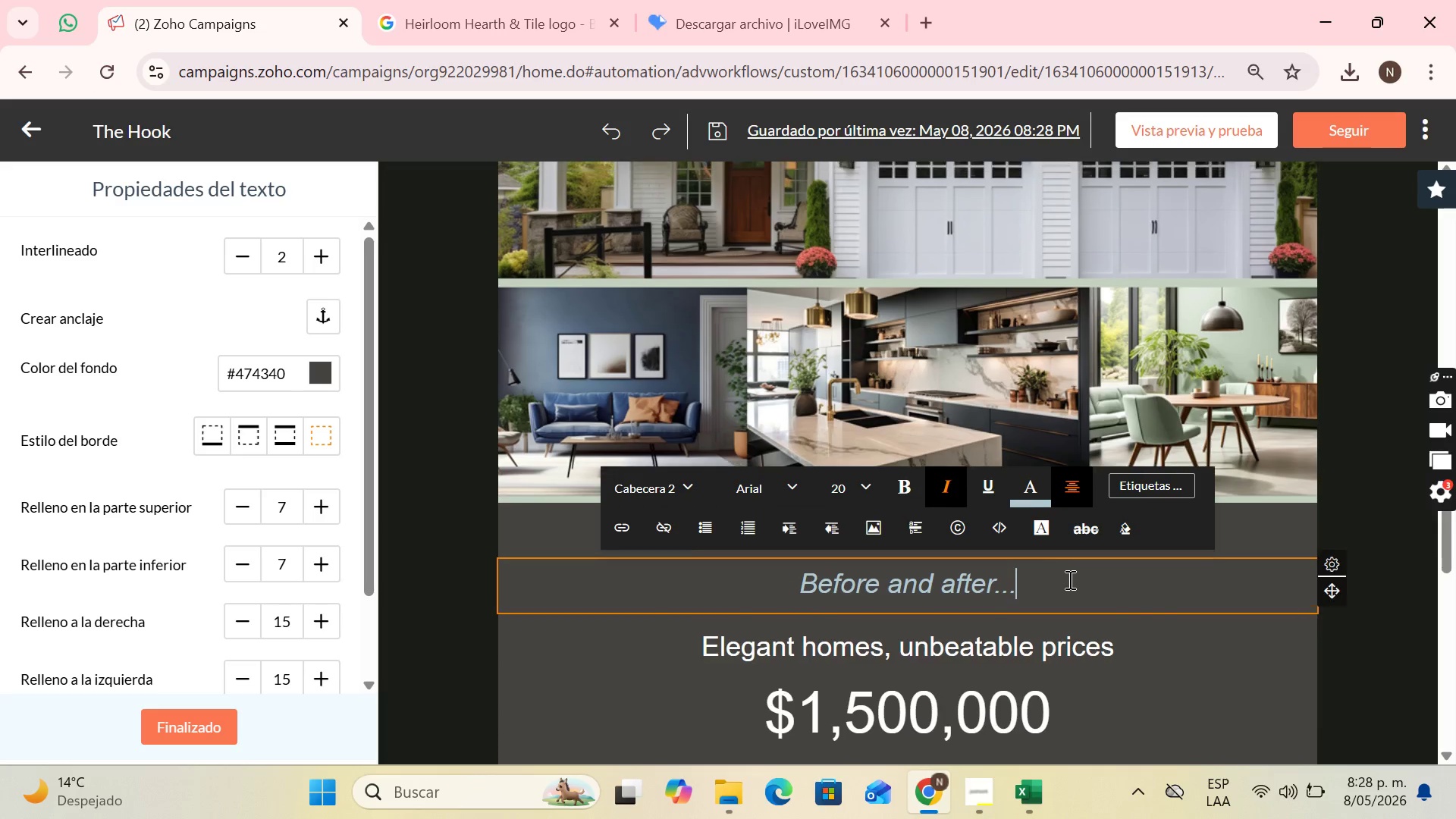 
scroll: coordinate [987, 476], scroll_direction: up, amount: 9.0
 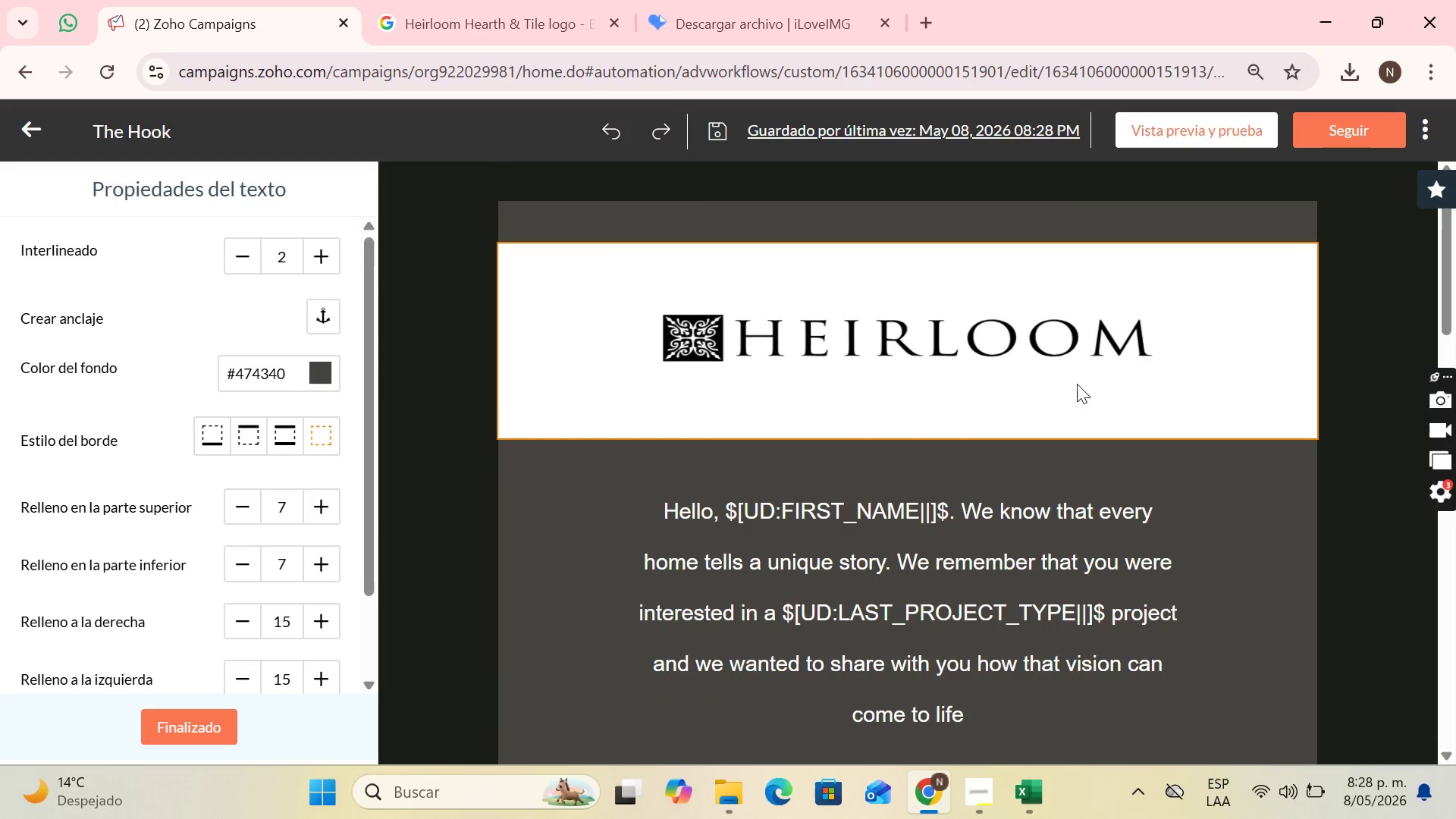 
scroll: coordinate [927, 540], scroll_direction: down, amount: 9.0
 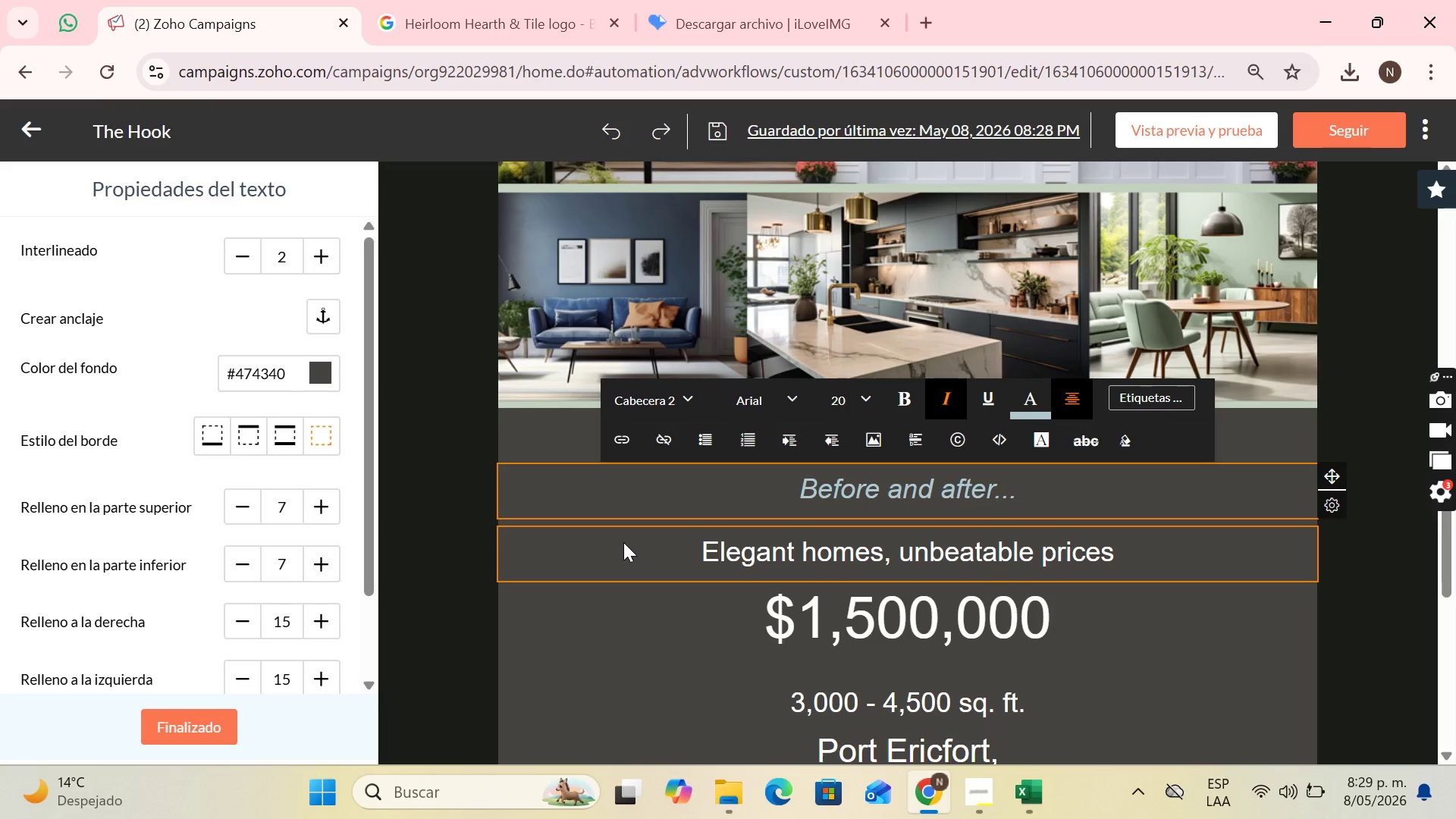 
wait(28.85)
 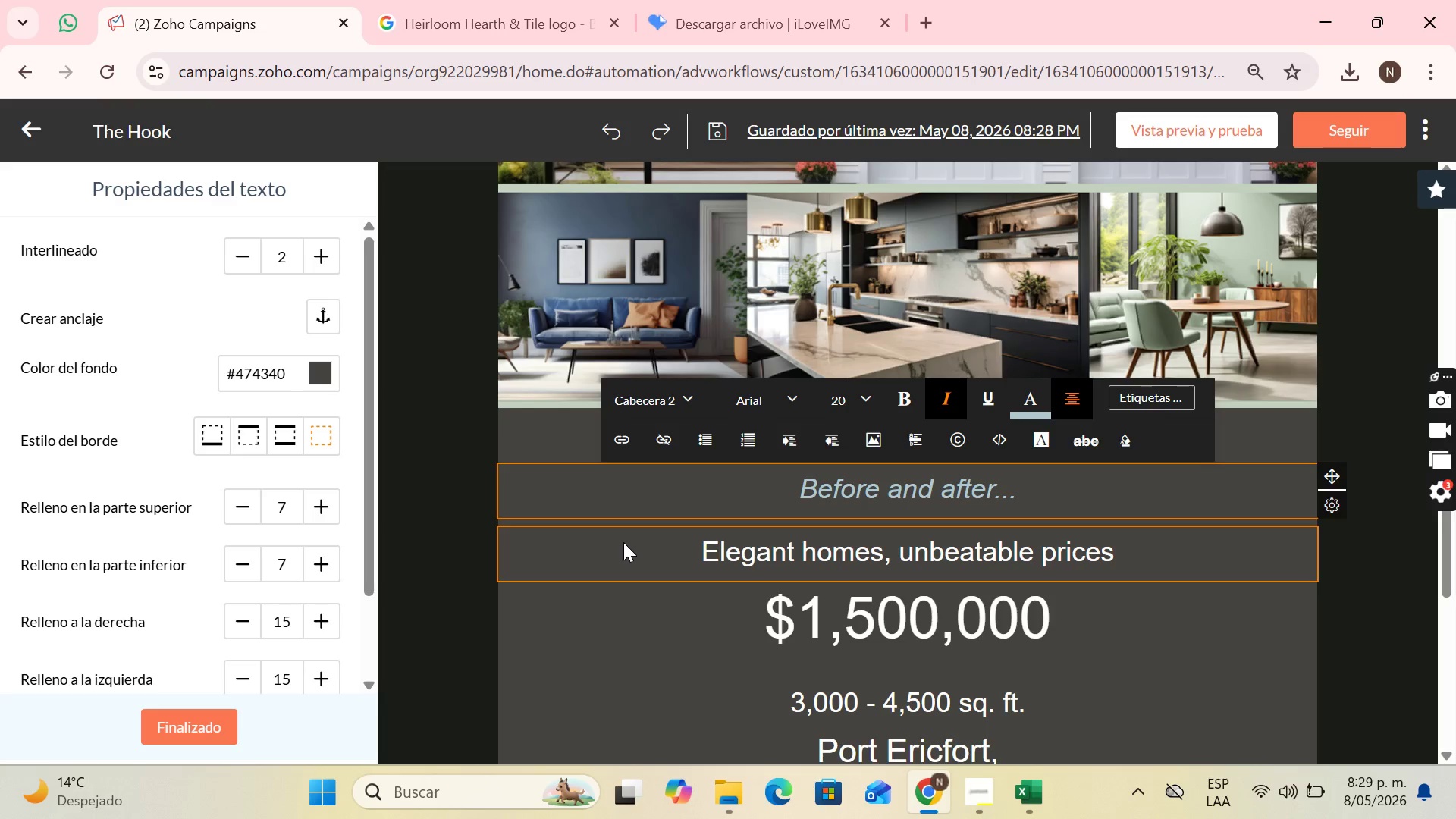 
left_click([193, 714])
 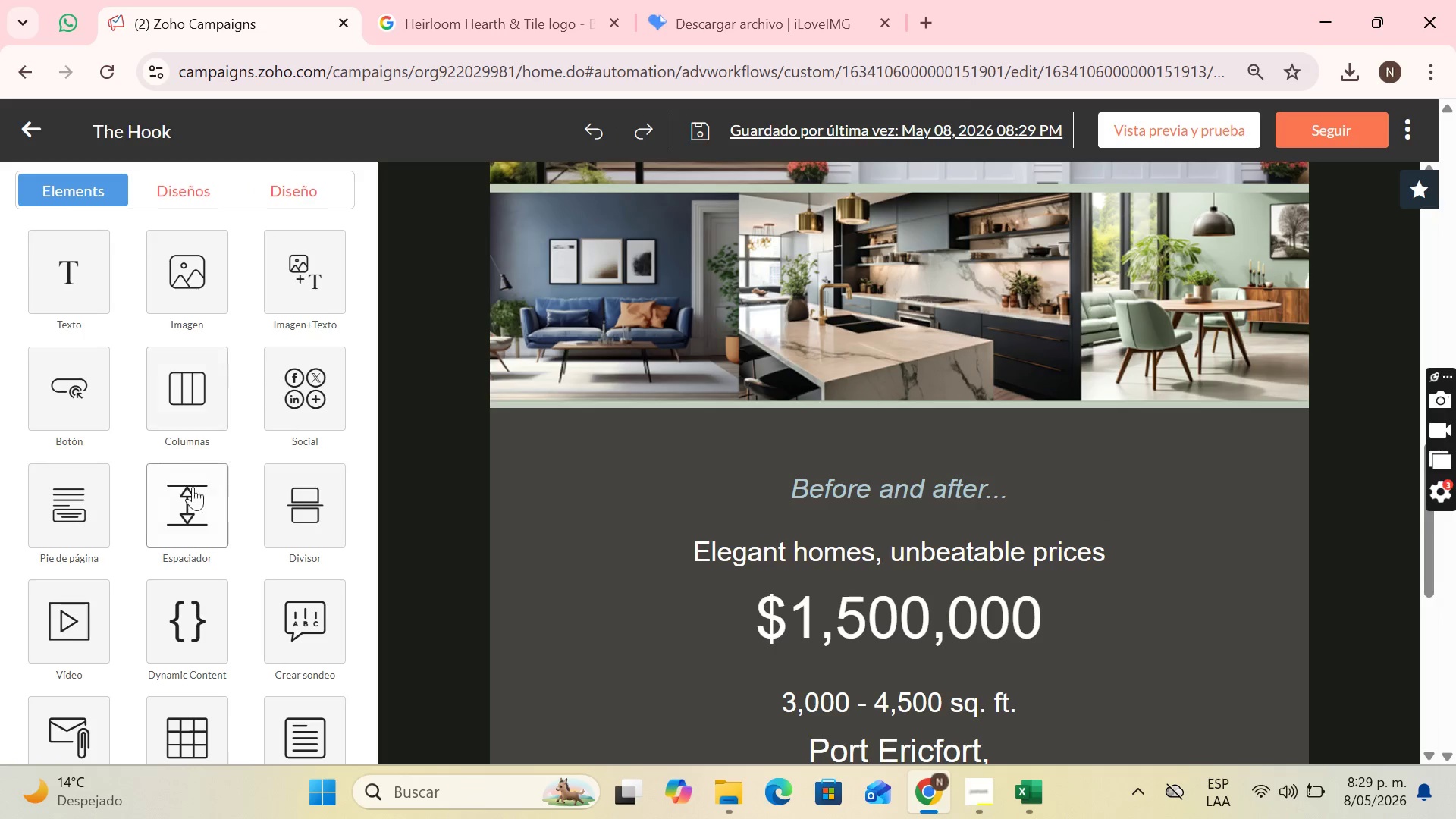 
scroll: coordinate [290, 484], scroll_direction: down, amount: 1.0
 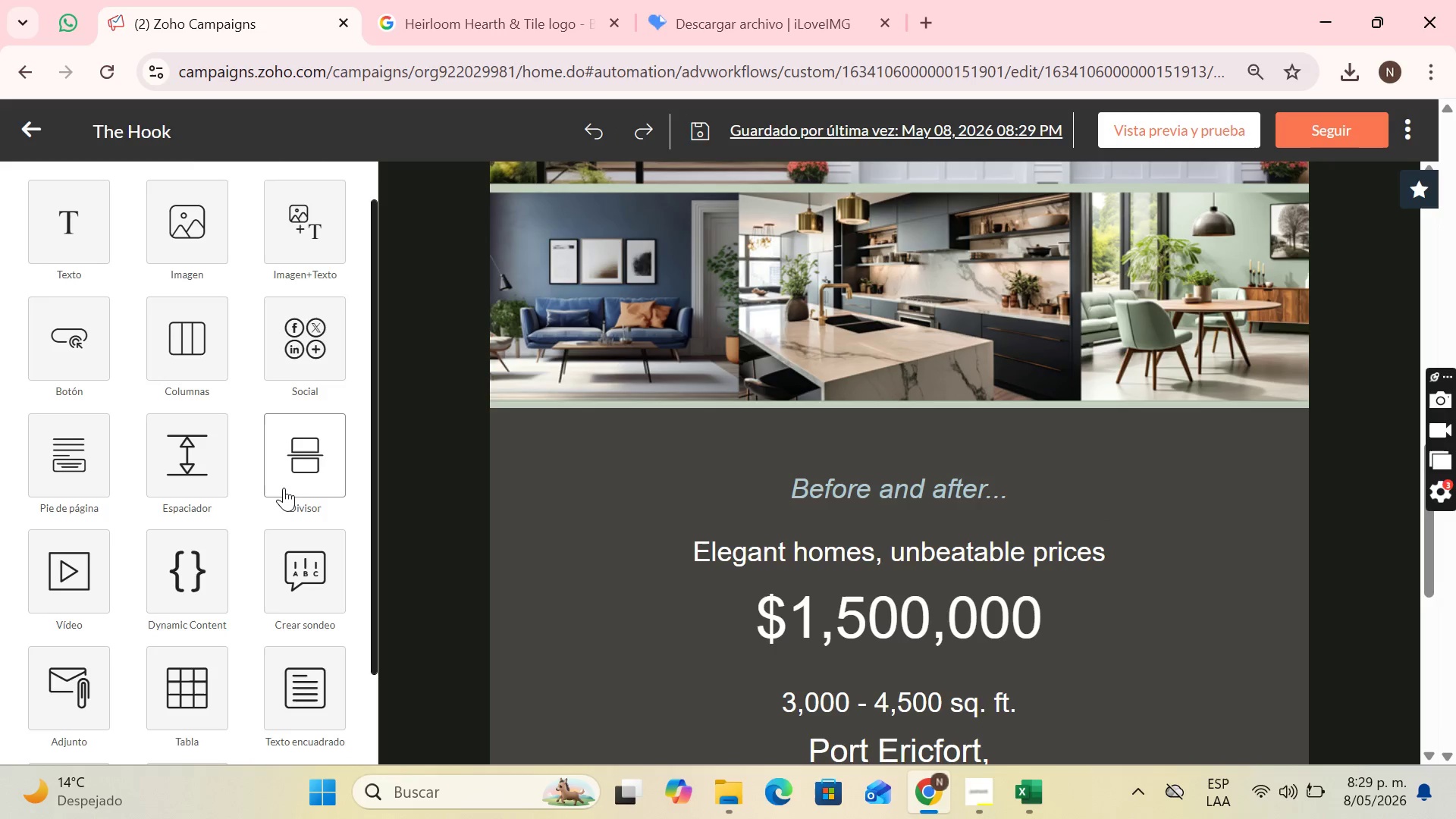 
scroll: coordinate [282, 488], scroll_direction: up, amount: 1.0
 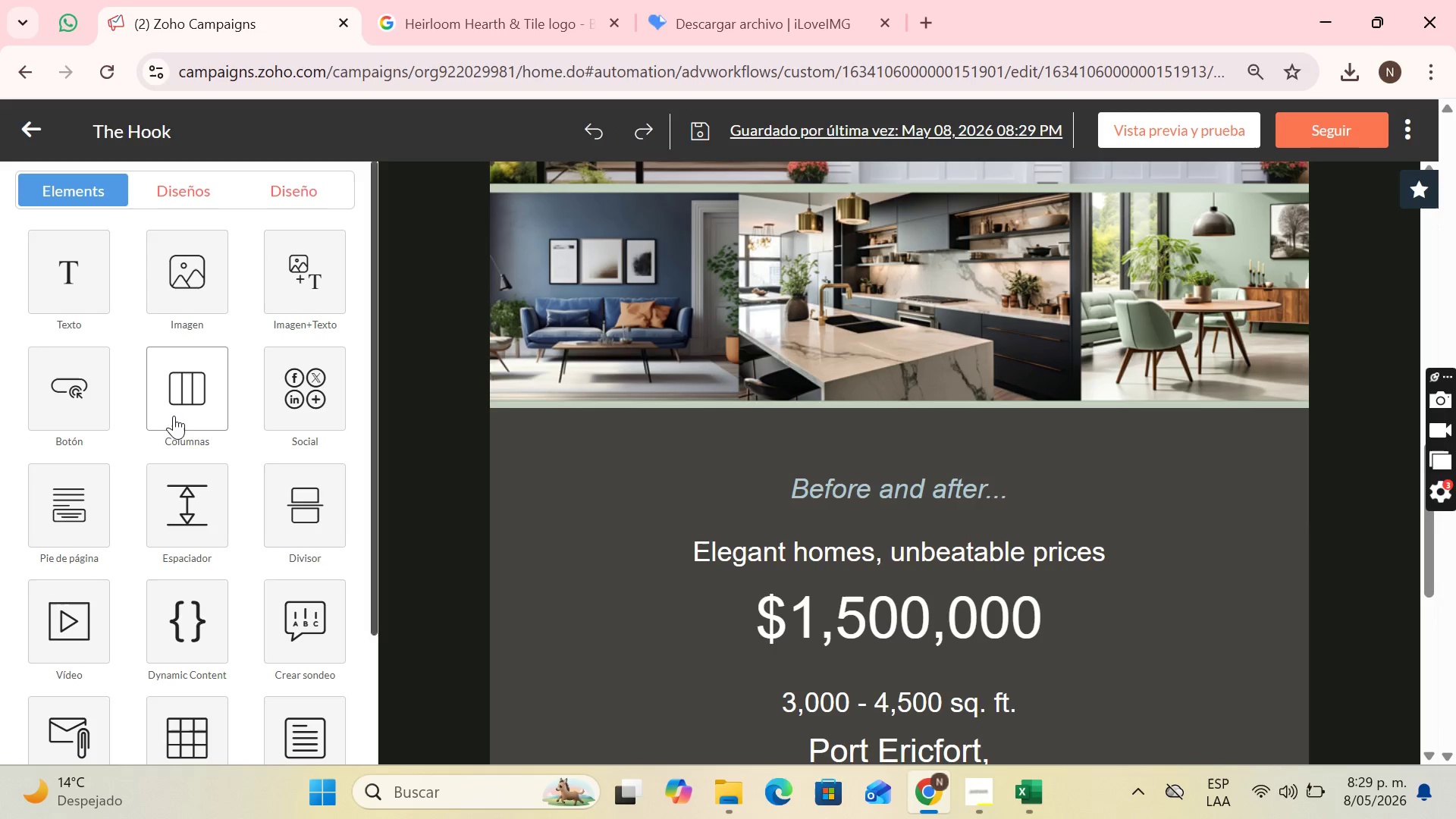 
left_click([177, 412])
 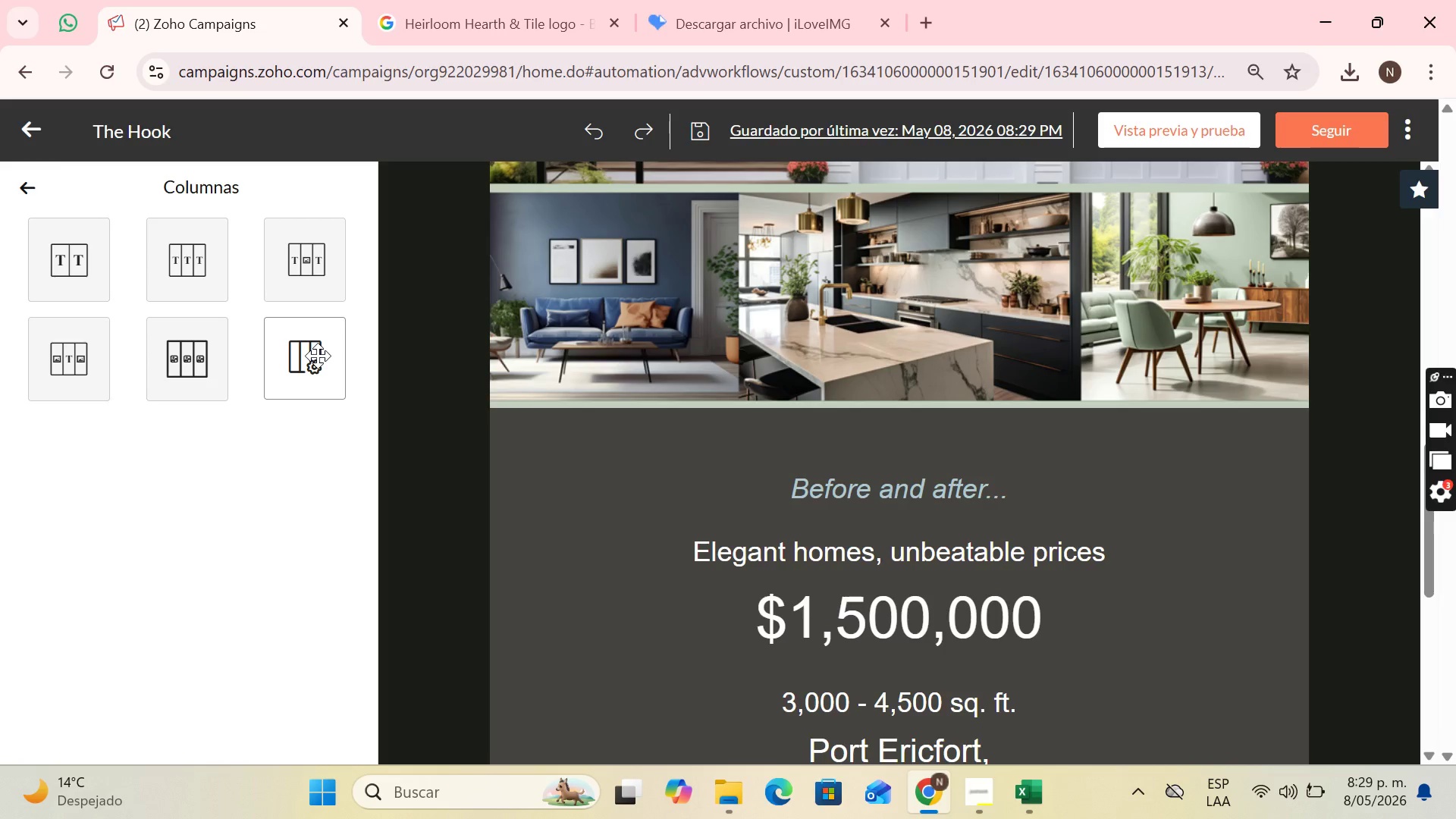 
wait(5.89)
 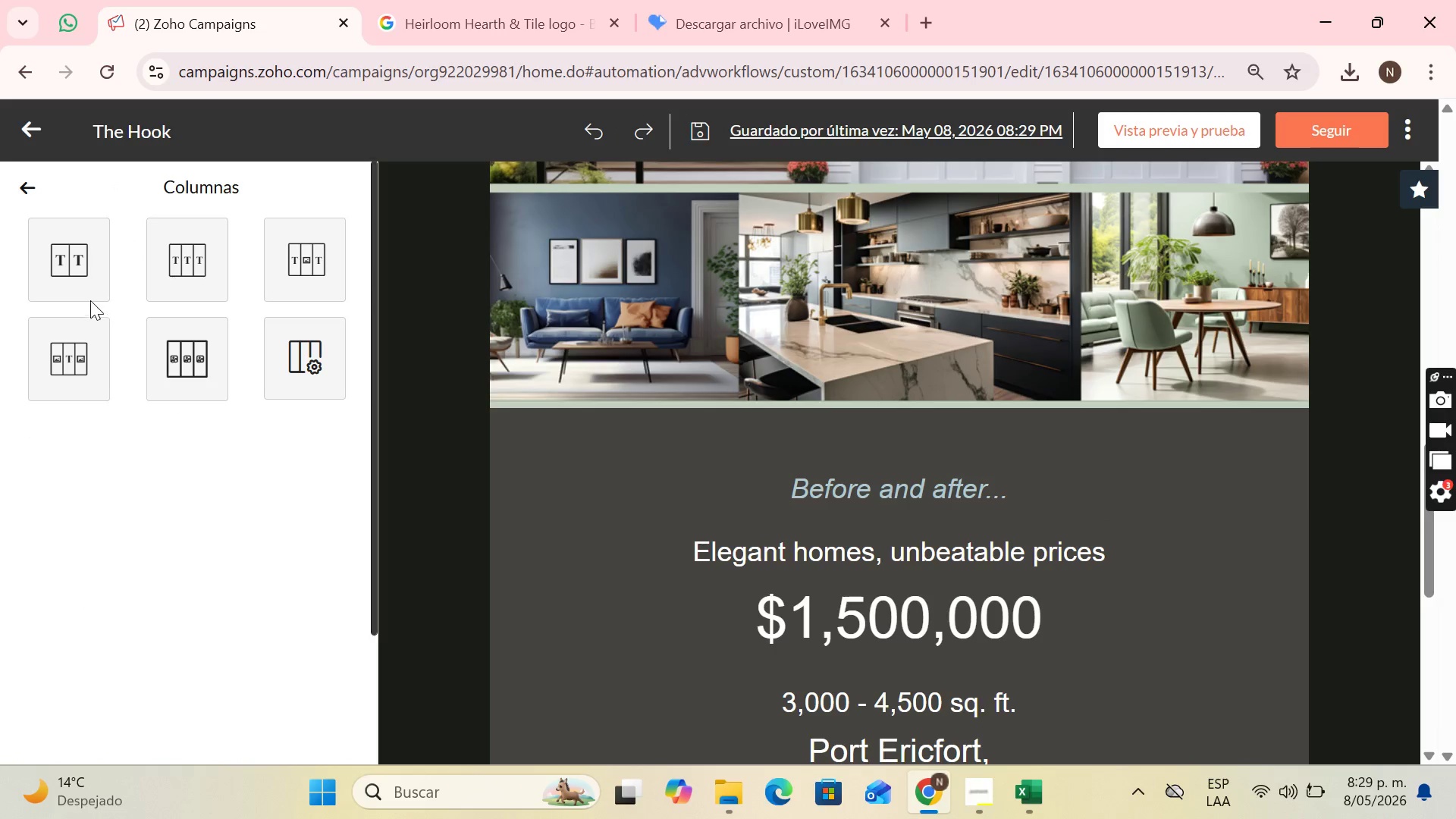 
left_click([264, 354])
 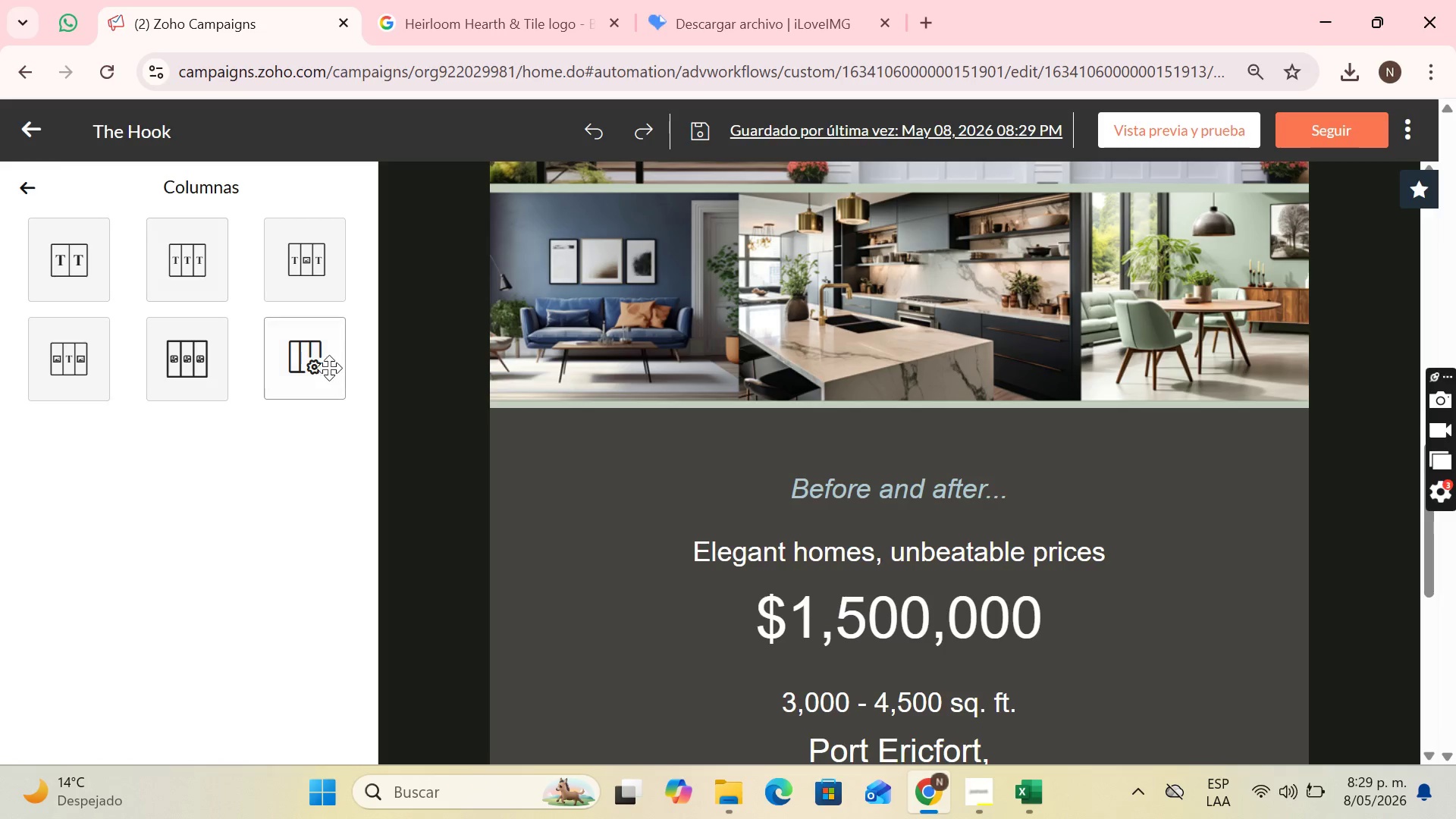 
left_click([323, 354])
 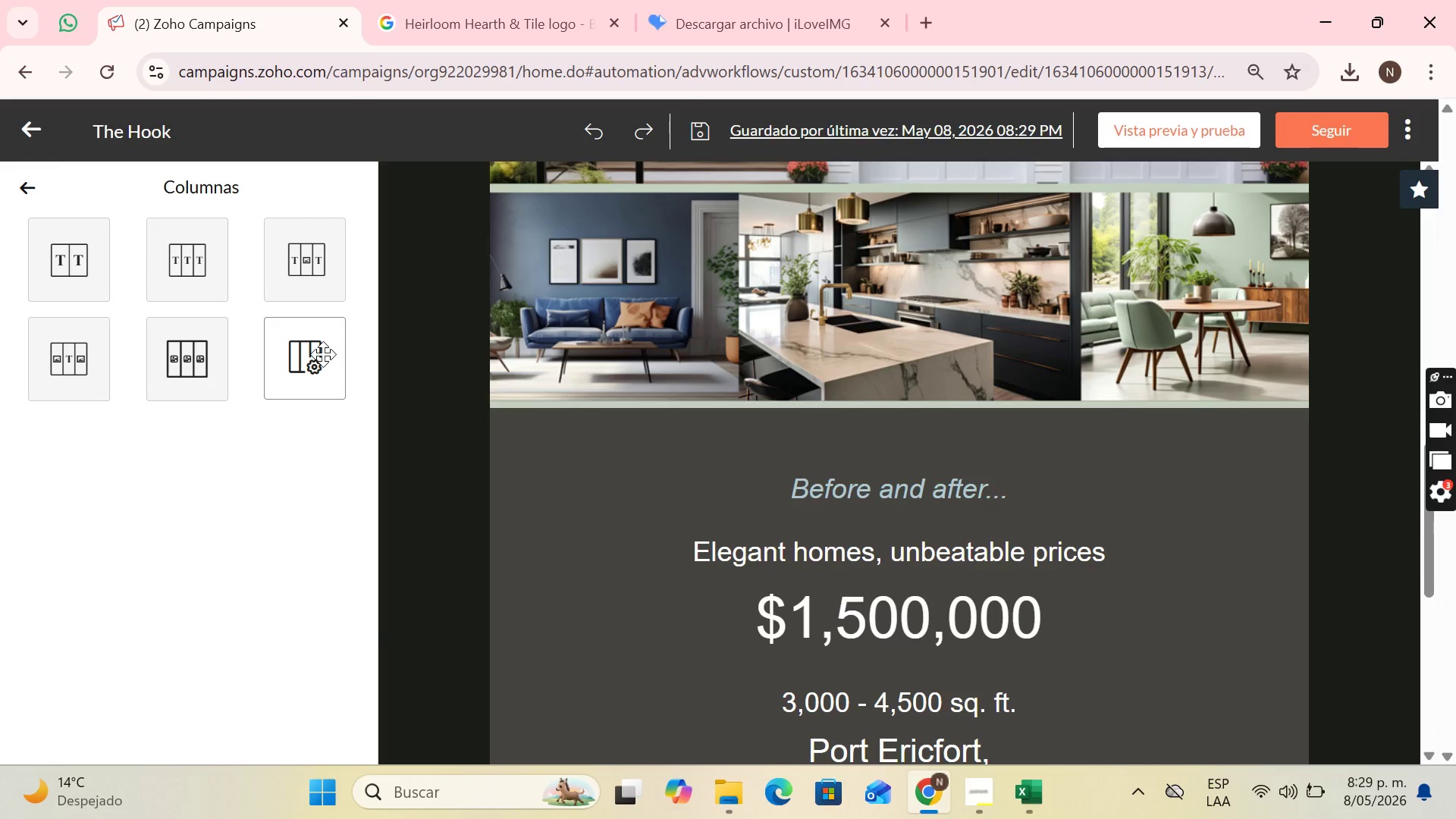 
left_click_drag(start_coordinate=[323, 354], to_coordinate=[892, 552])
 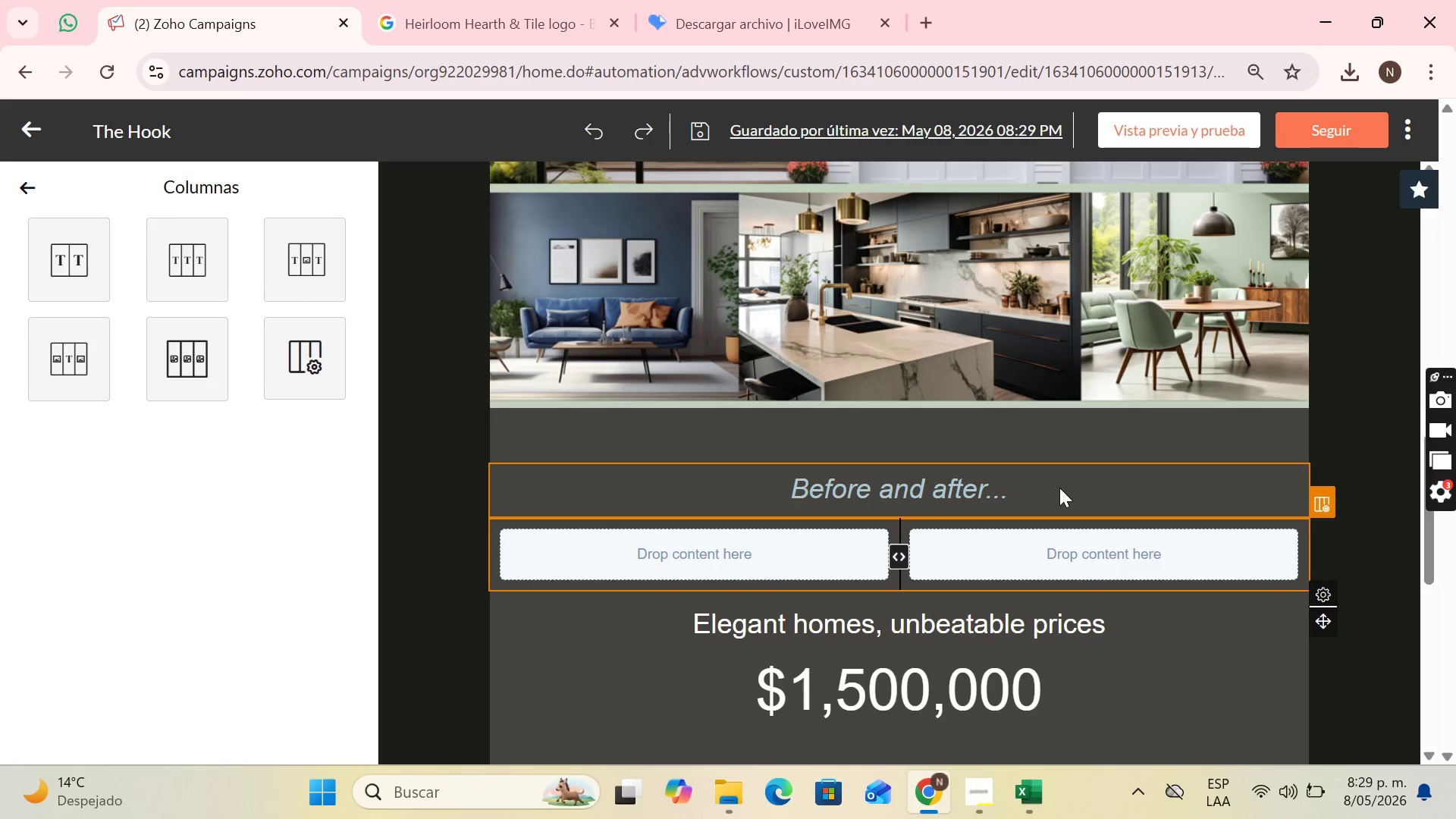 
left_click([1062, 488])
 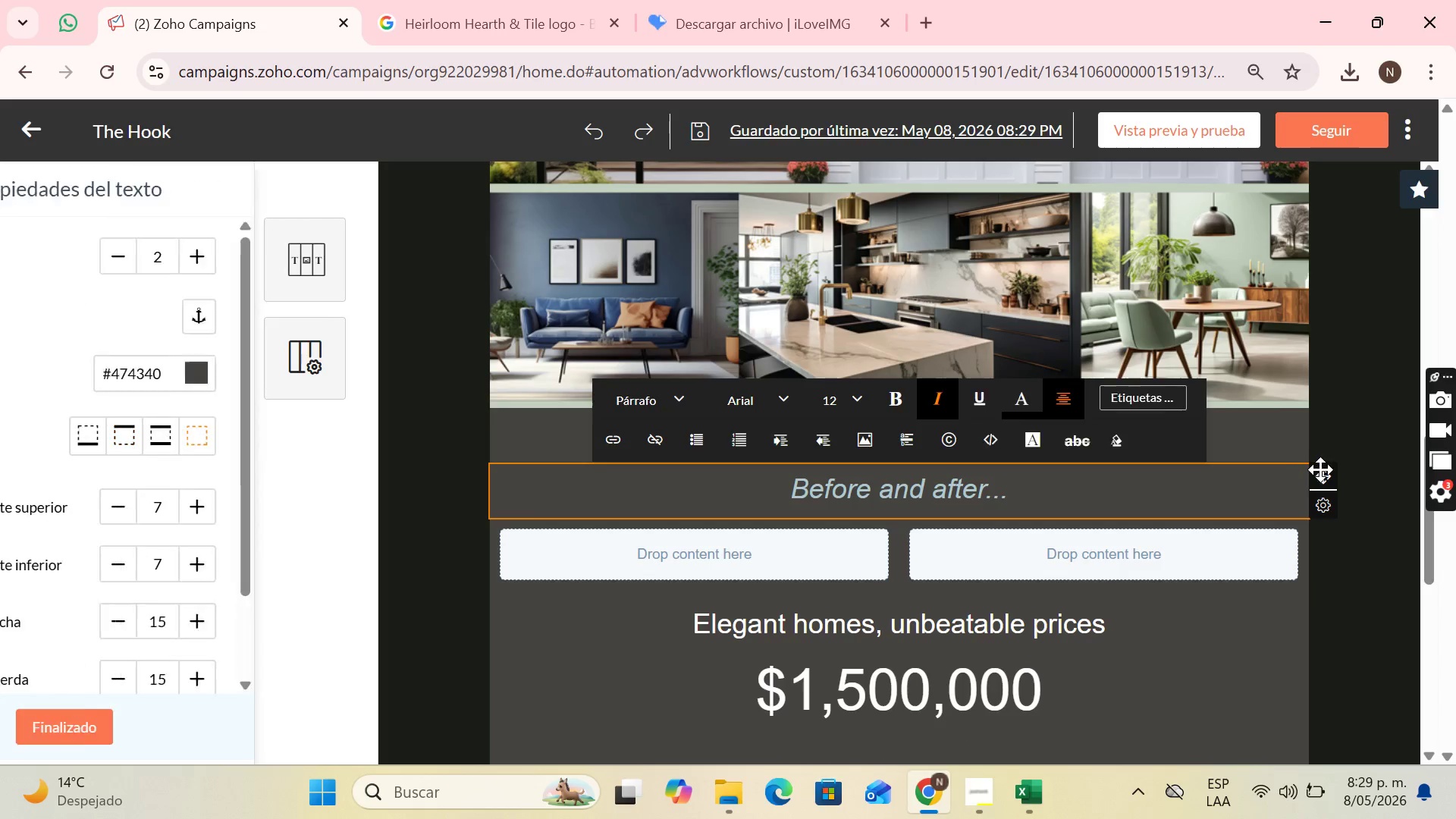 
left_click_drag(start_coordinate=[1322, 469], to_coordinate=[1197, 435])
 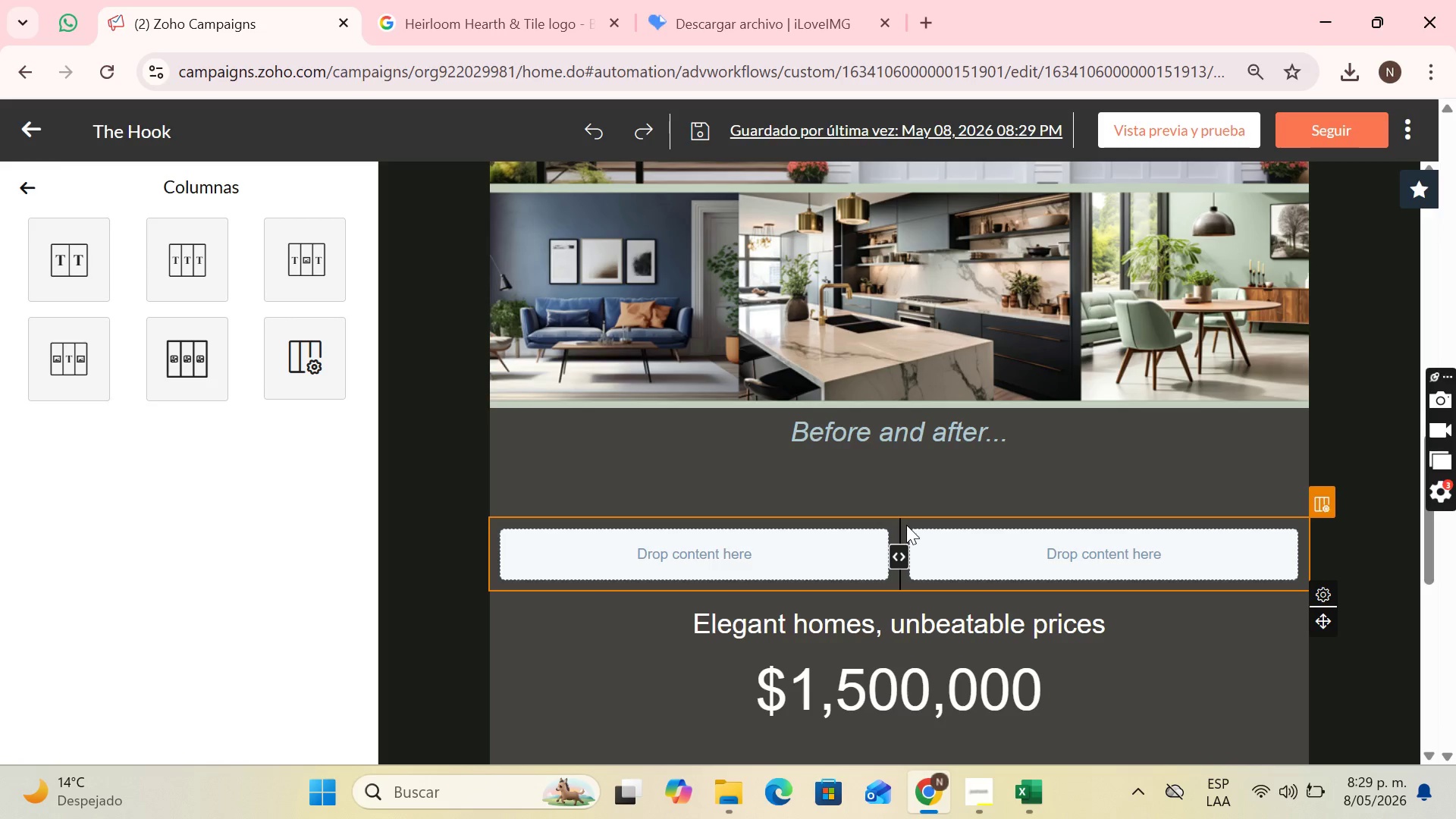 
left_click([911, 483])
 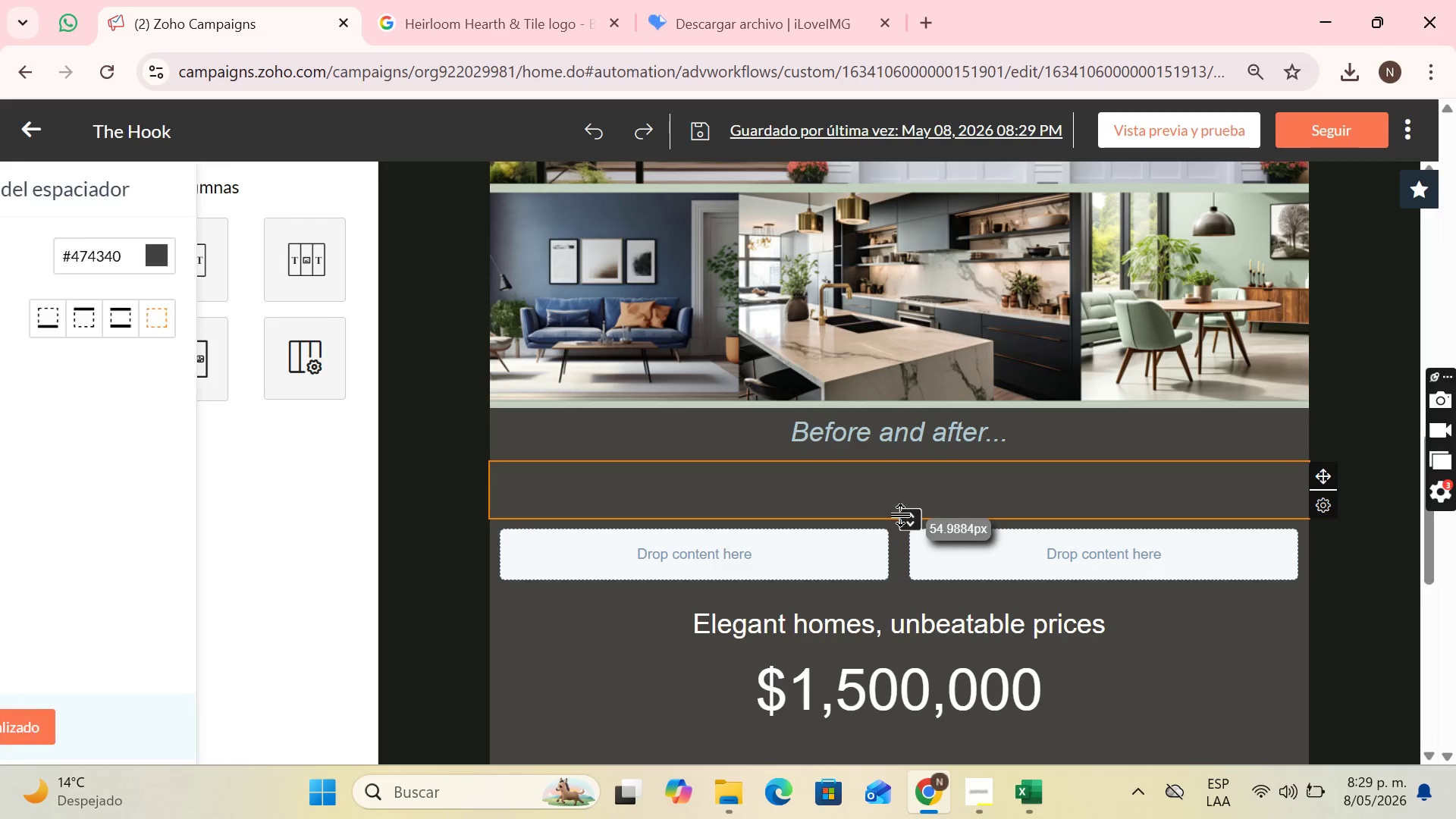 
left_click_drag(start_coordinate=[902, 514], to_coordinate=[901, 477])
 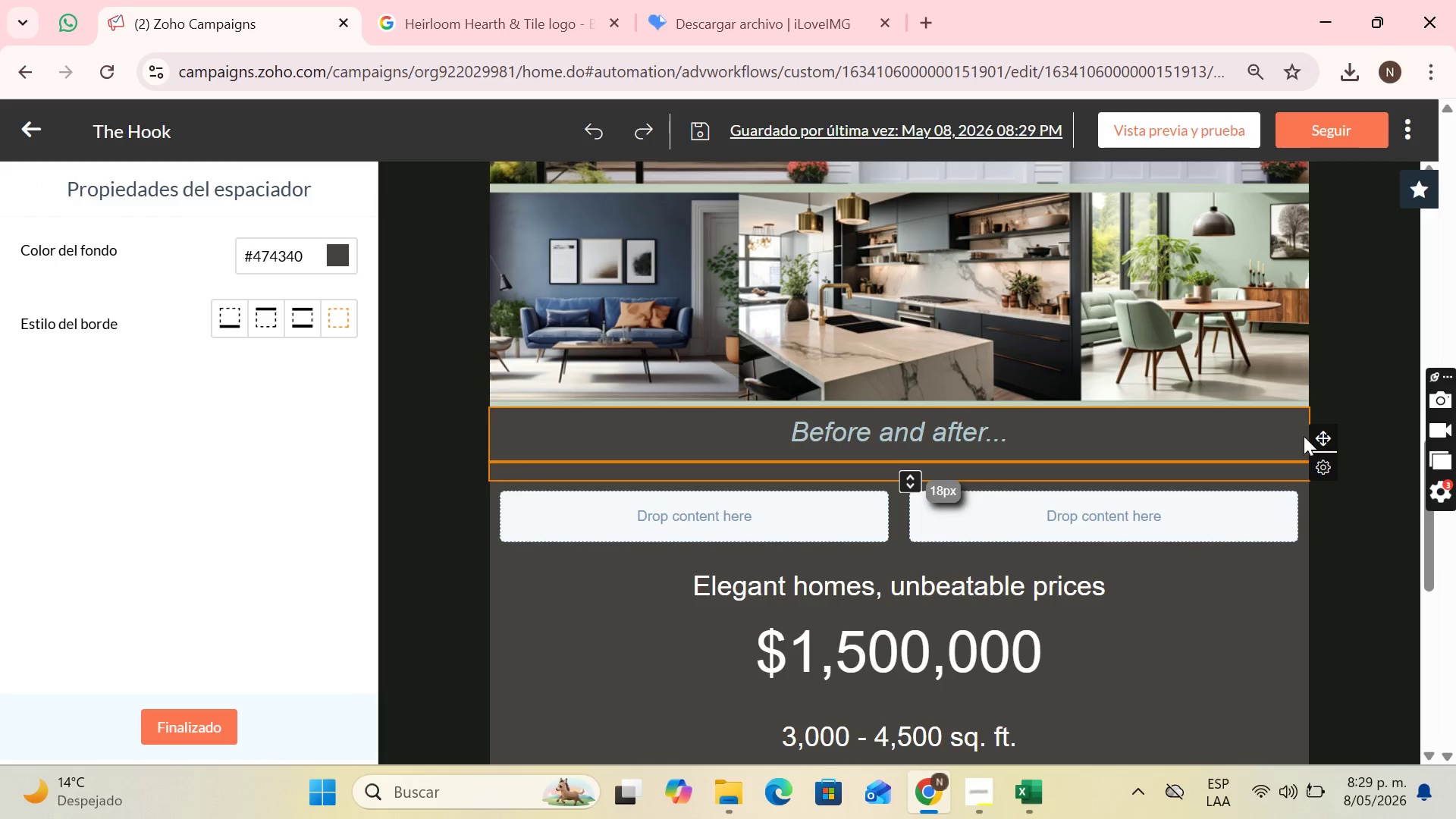 
left_click_drag(start_coordinate=[1319, 435], to_coordinate=[1258, 420])
 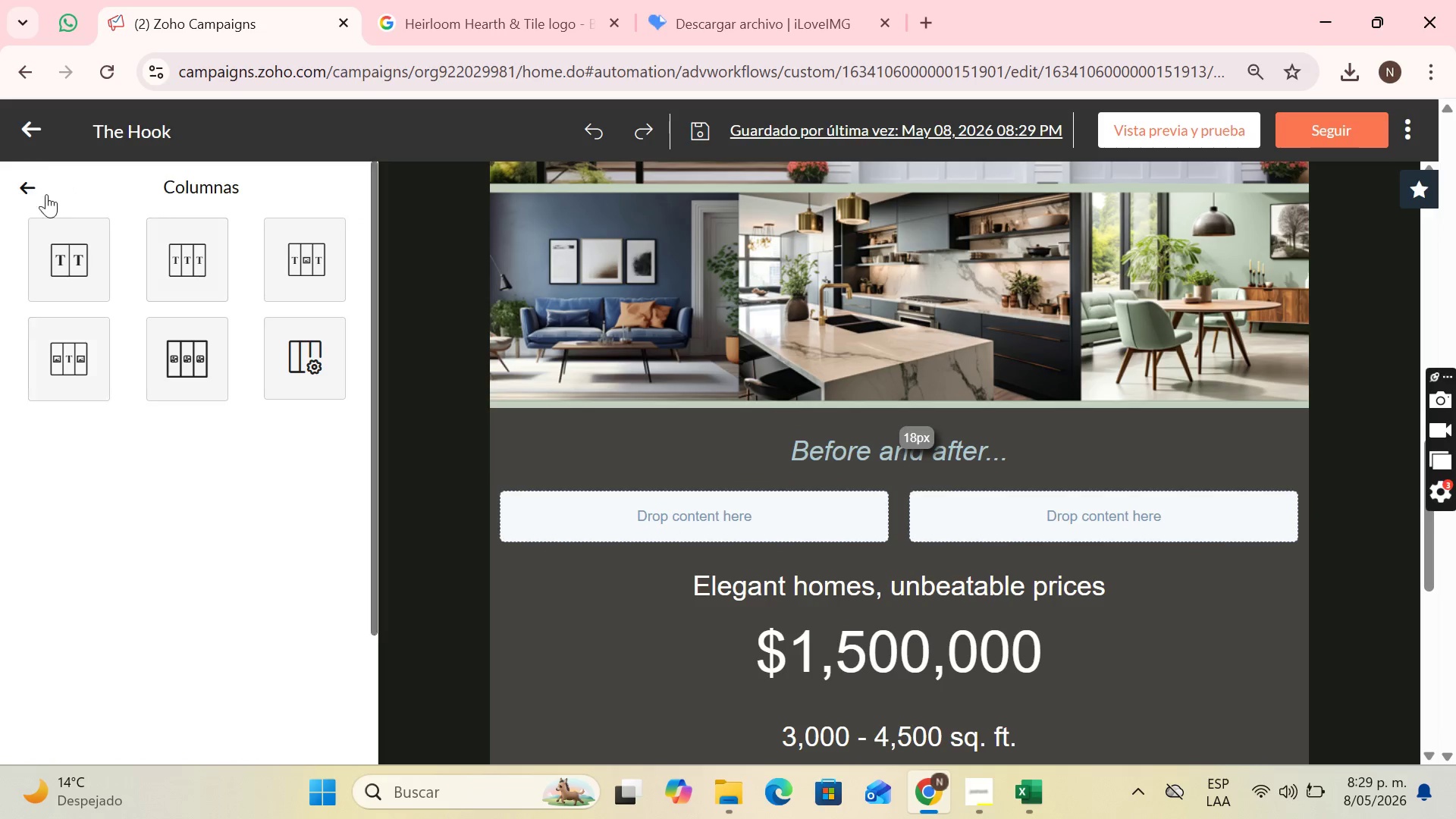 
left_click([19, 184])
 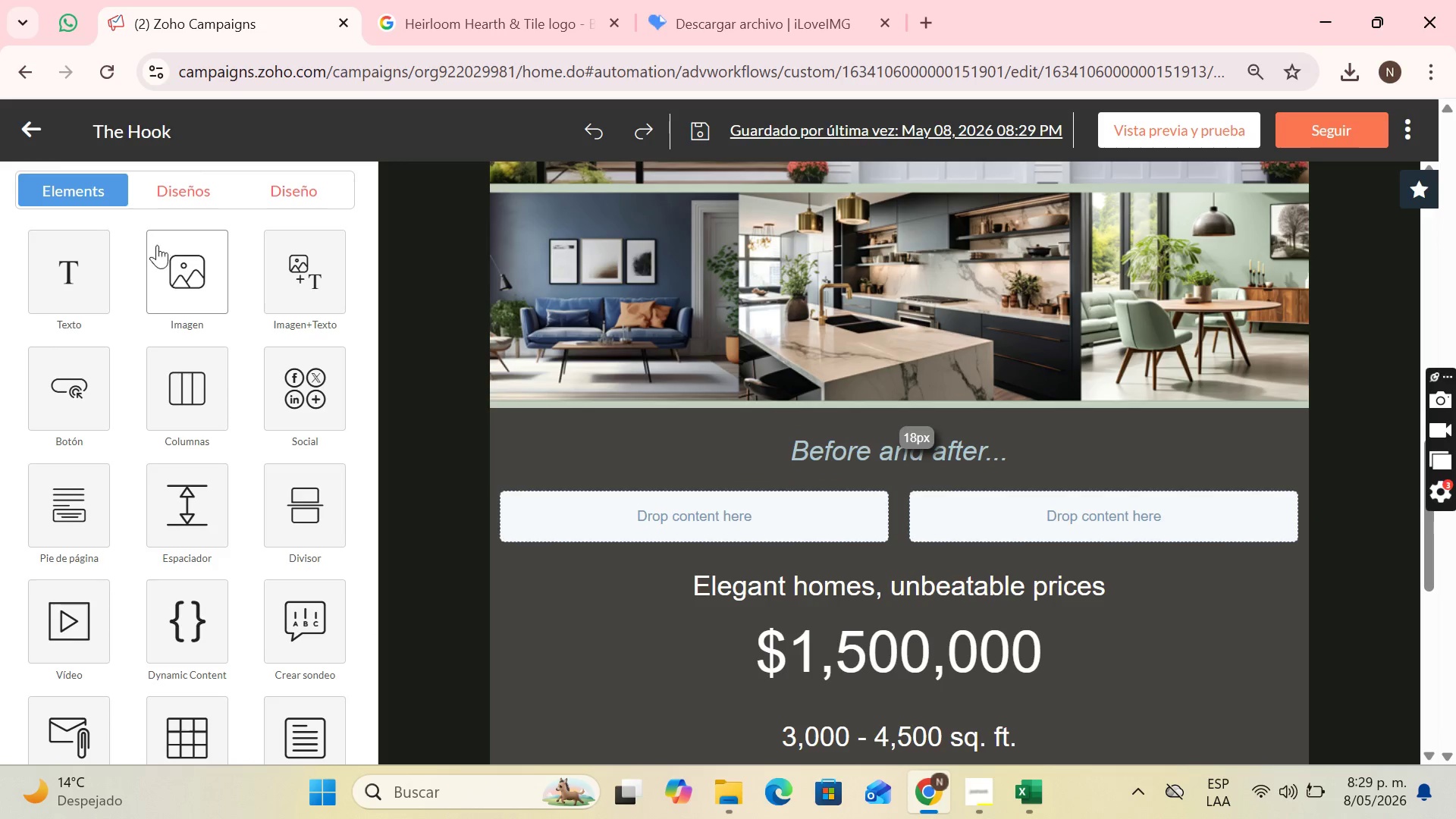 
left_click_drag(start_coordinate=[172, 257], to_coordinate=[184, 265])
 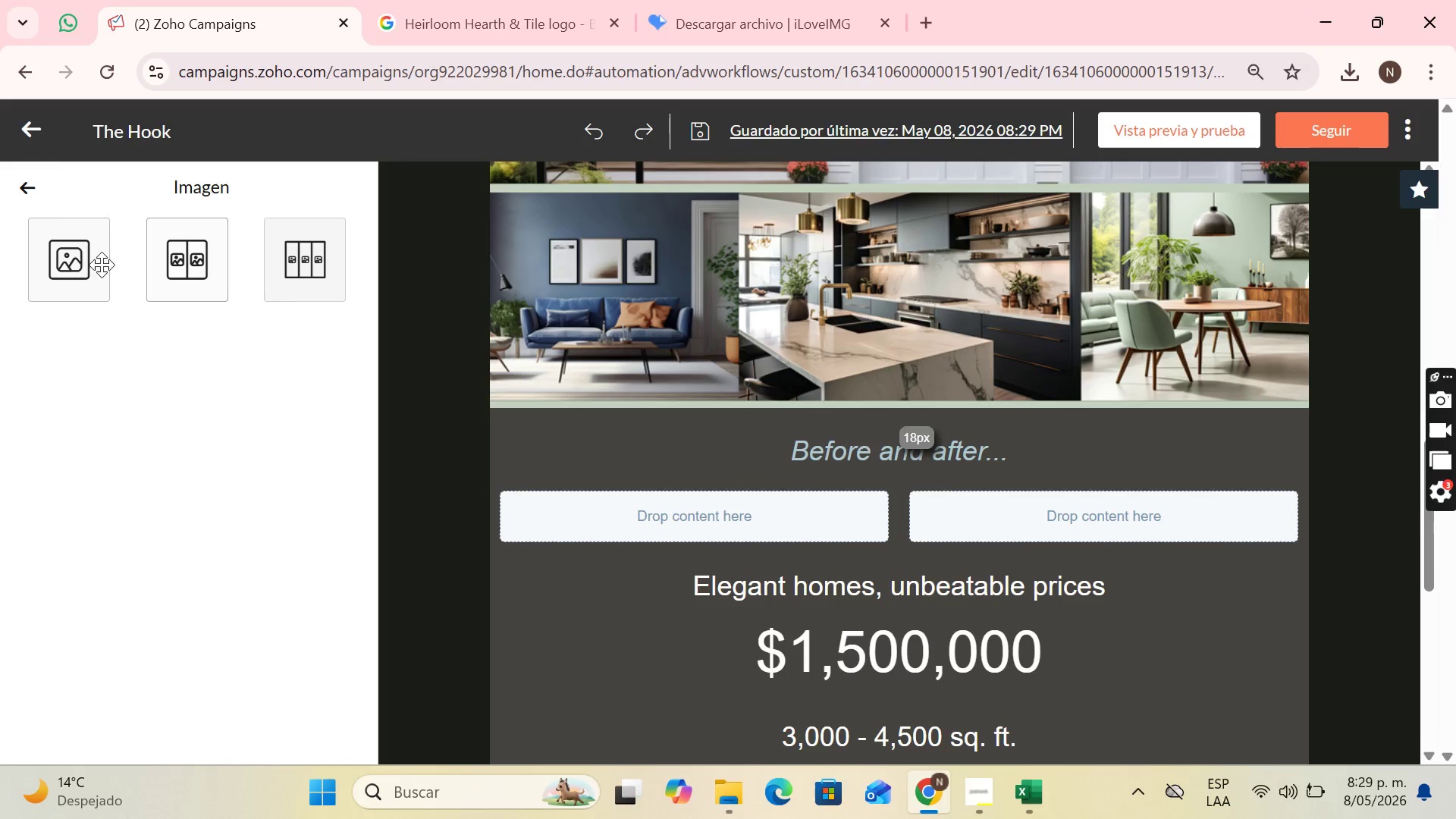 
left_click_drag(start_coordinate=[94, 265], to_coordinate=[740, 531])
 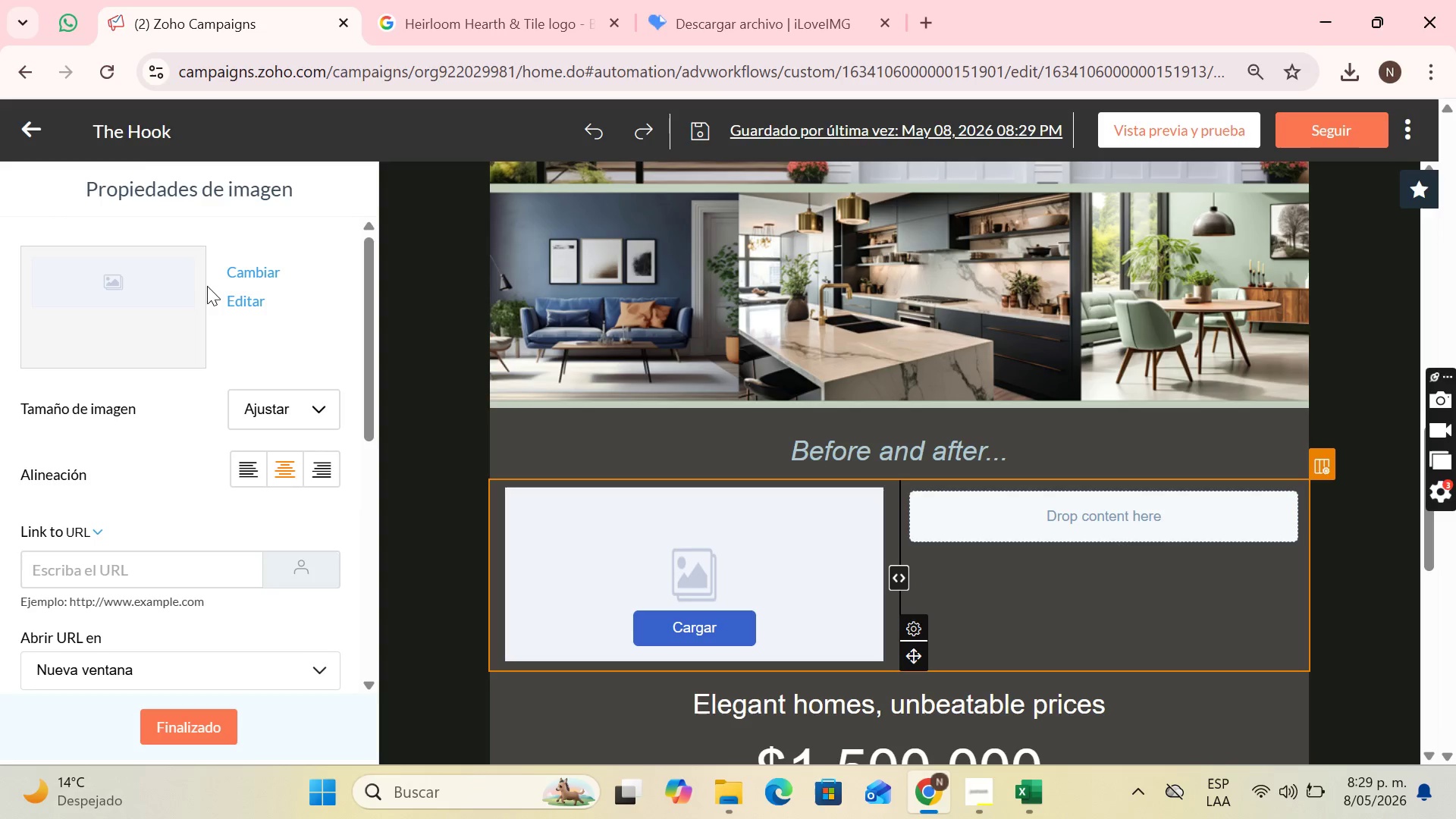 
left_click([193, 728])
 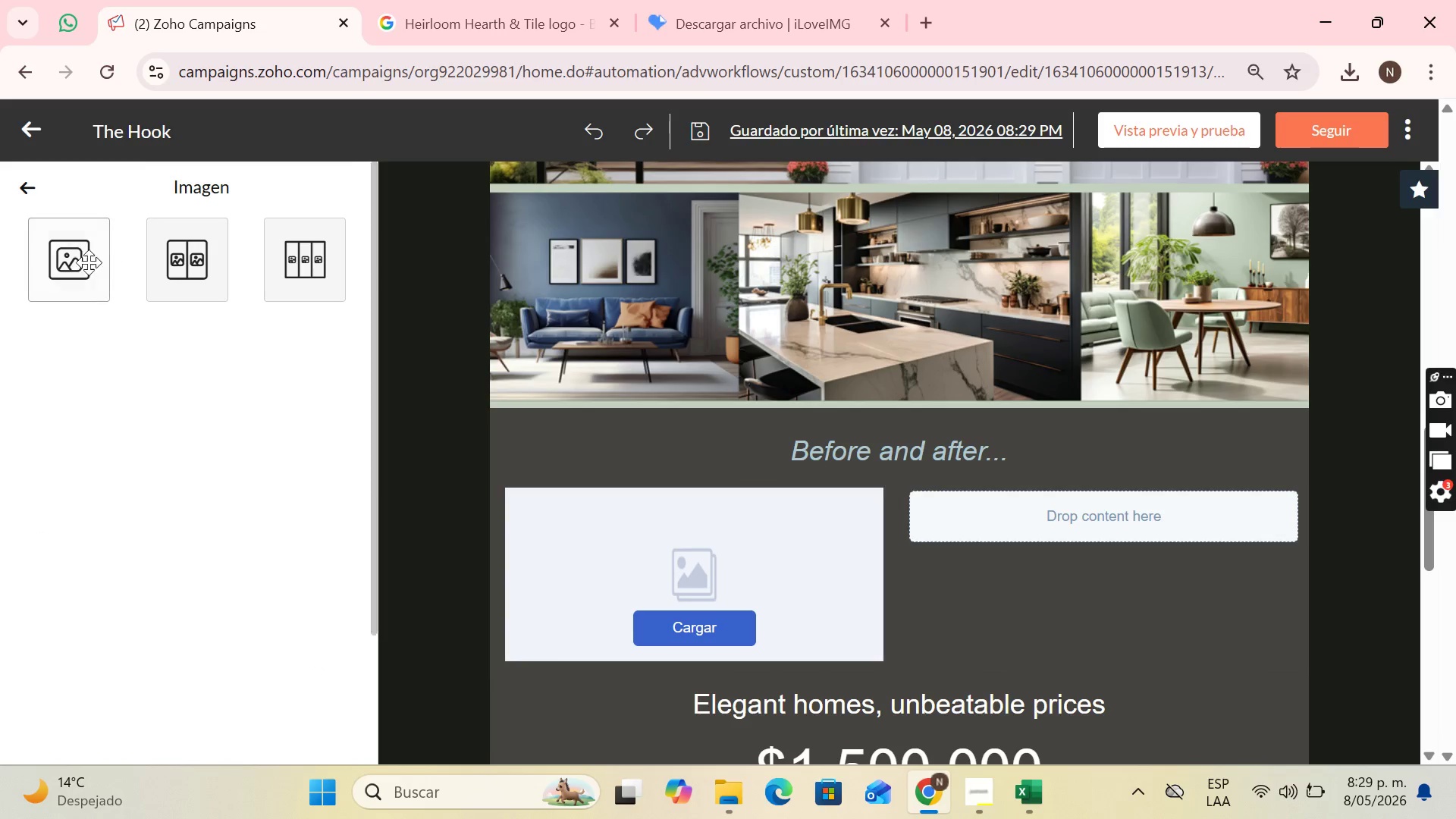 
left_click_drag(start_coordinate=[86, 262], to_coordinate=[1059, 547])
 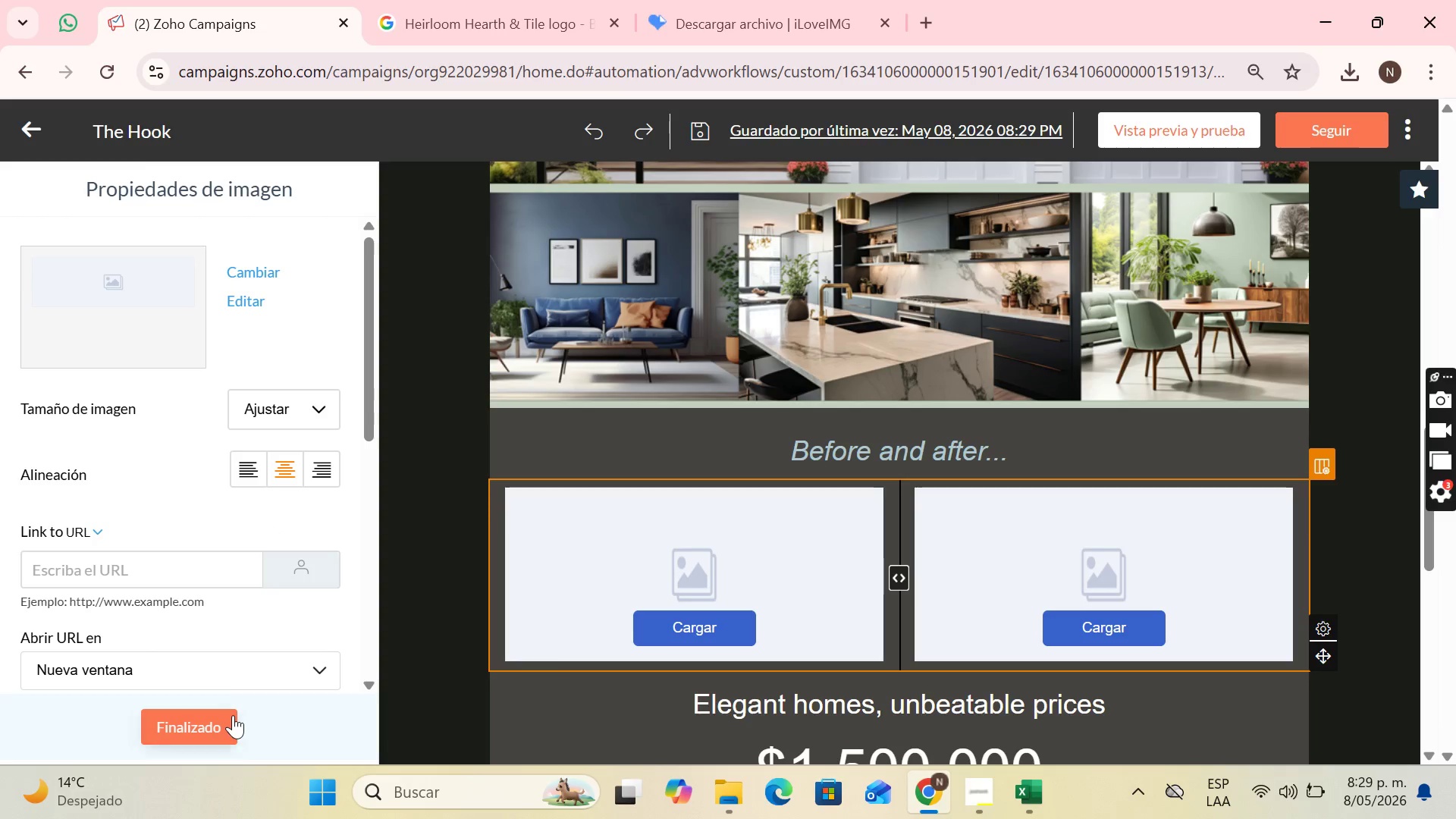 
left_click([202, 734])
 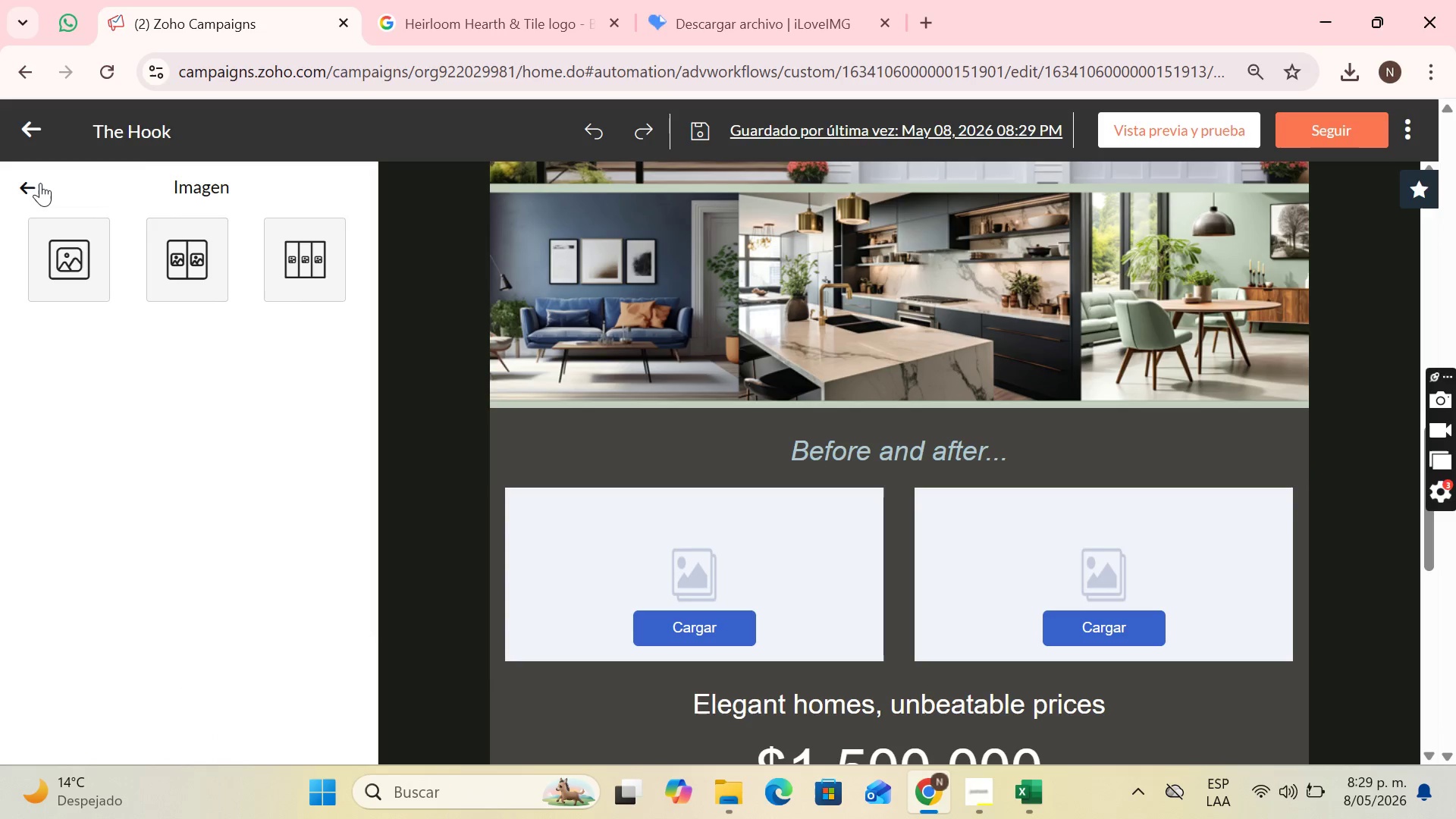 
left_click([29, 178])
 